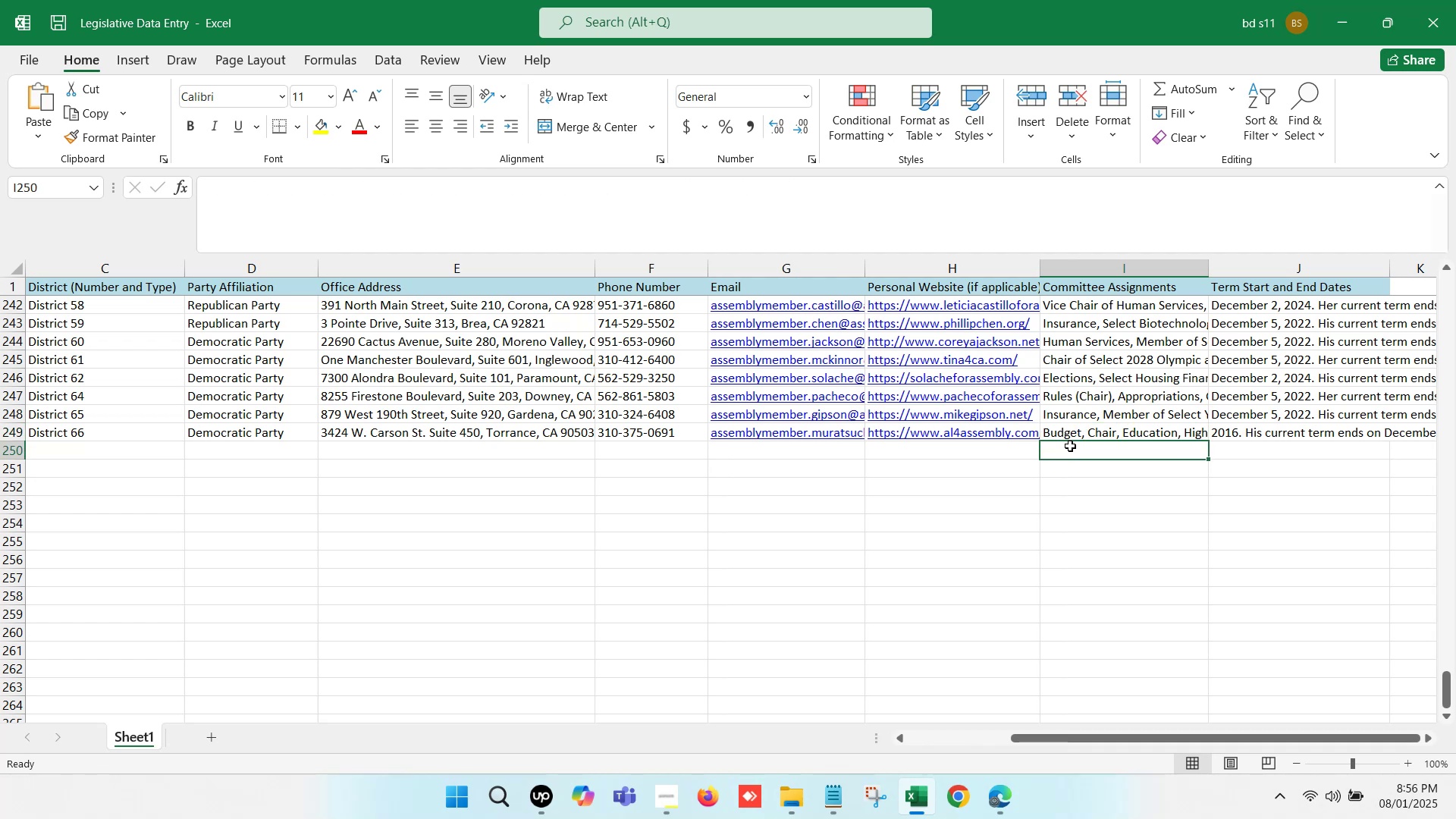 
key(ArrowLeft)
 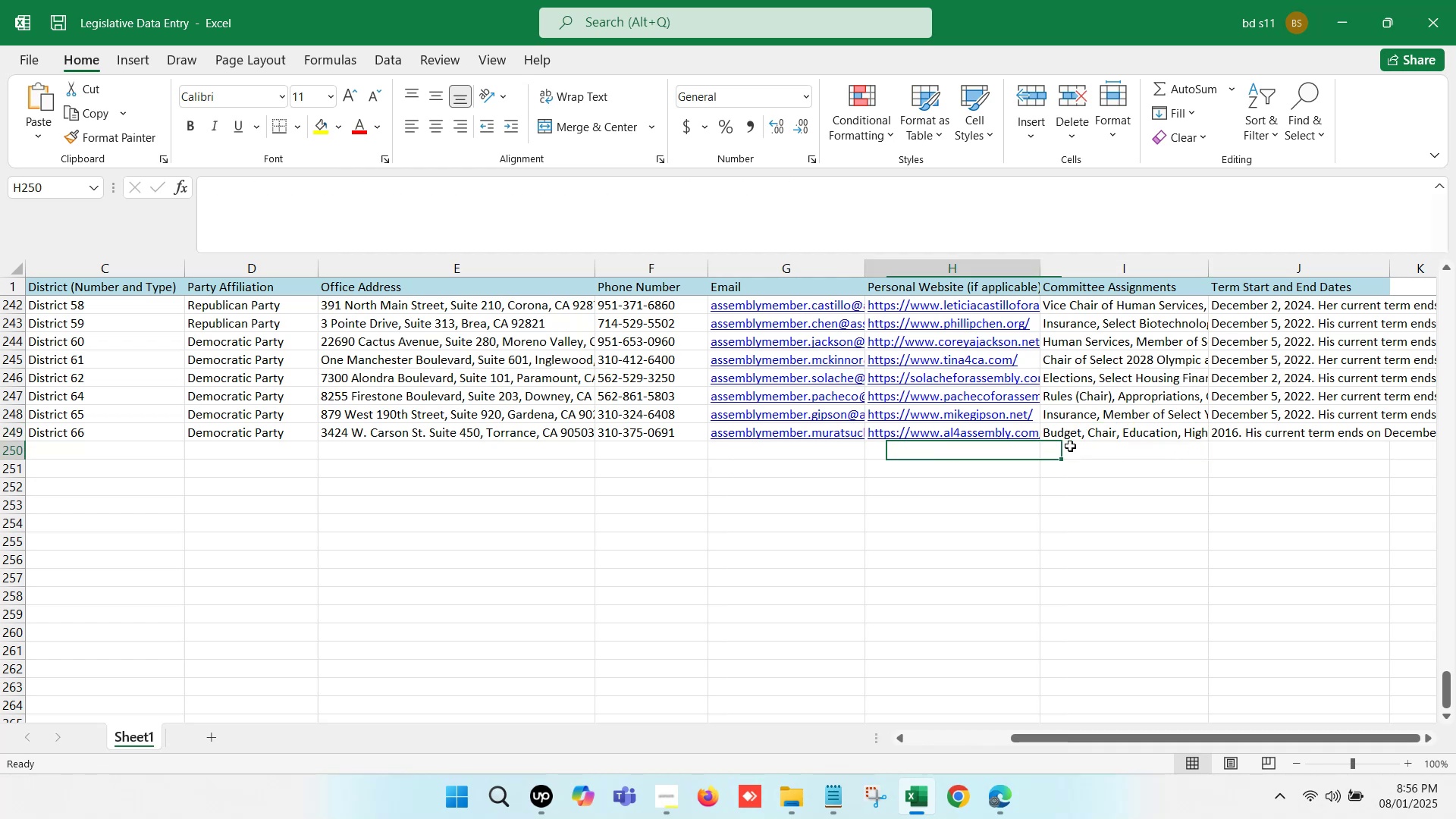 
key(ArrowLeft)
 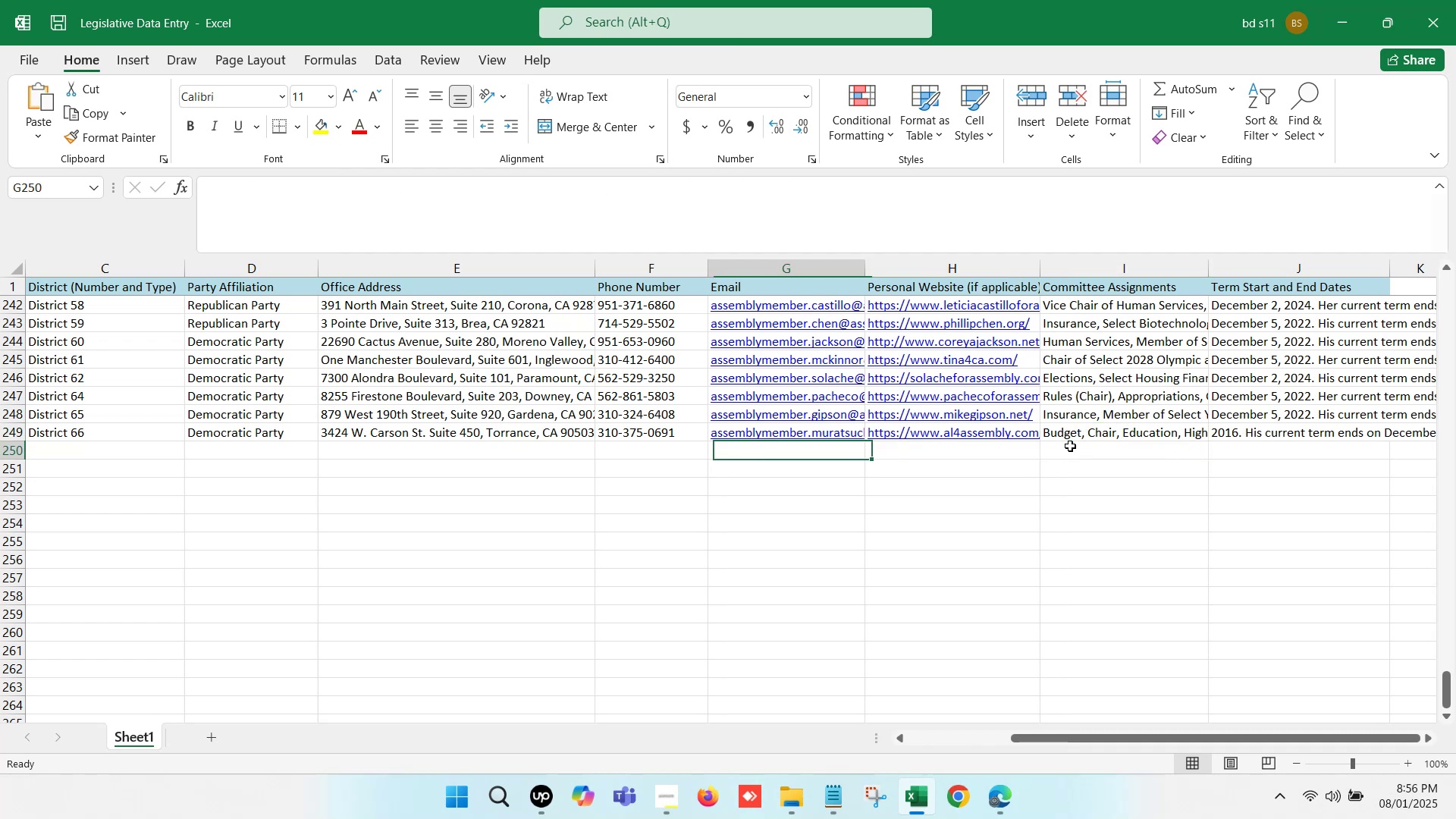 
key(ArrowLeft)
 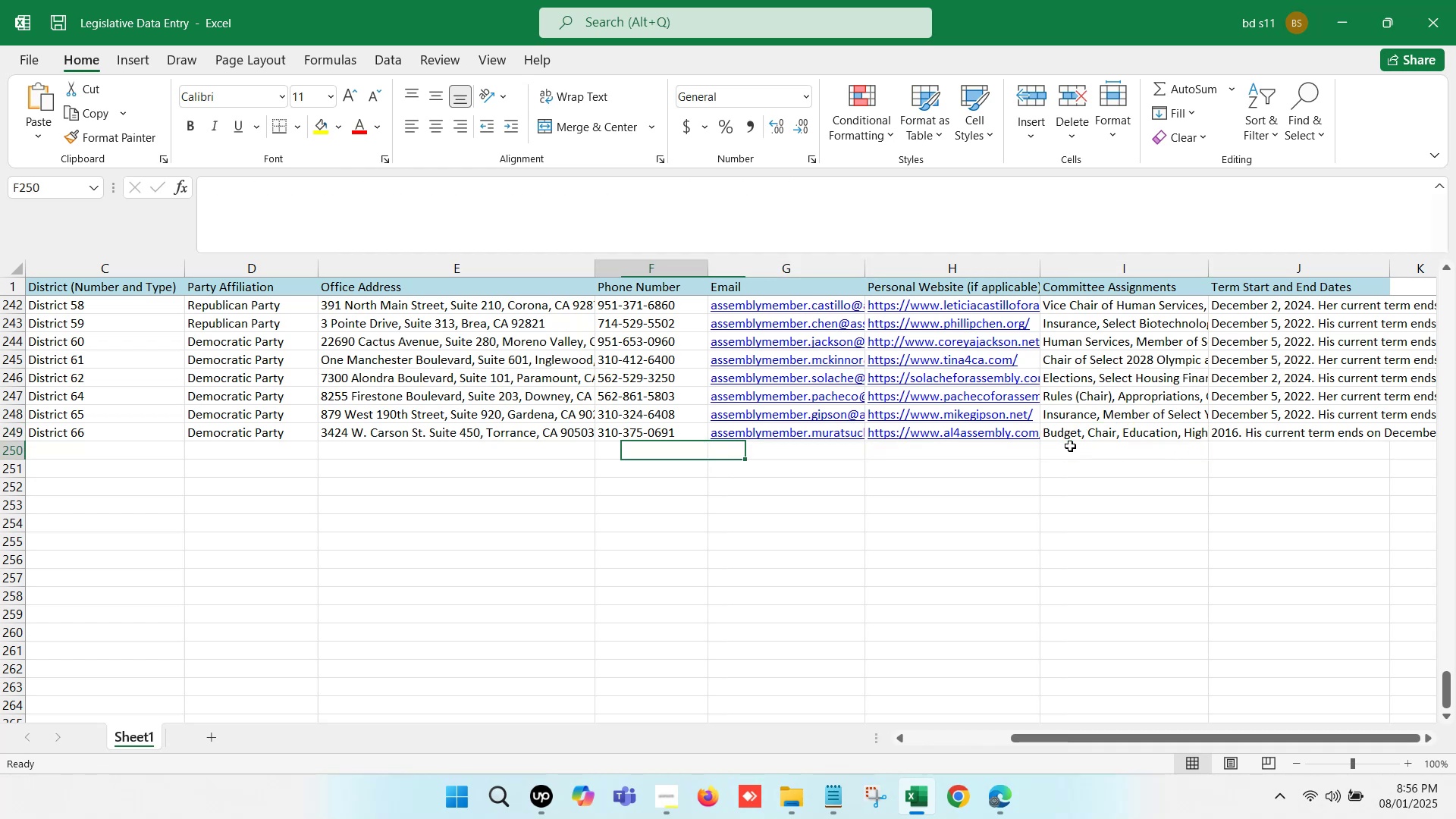 
key(ArrowLeft)
 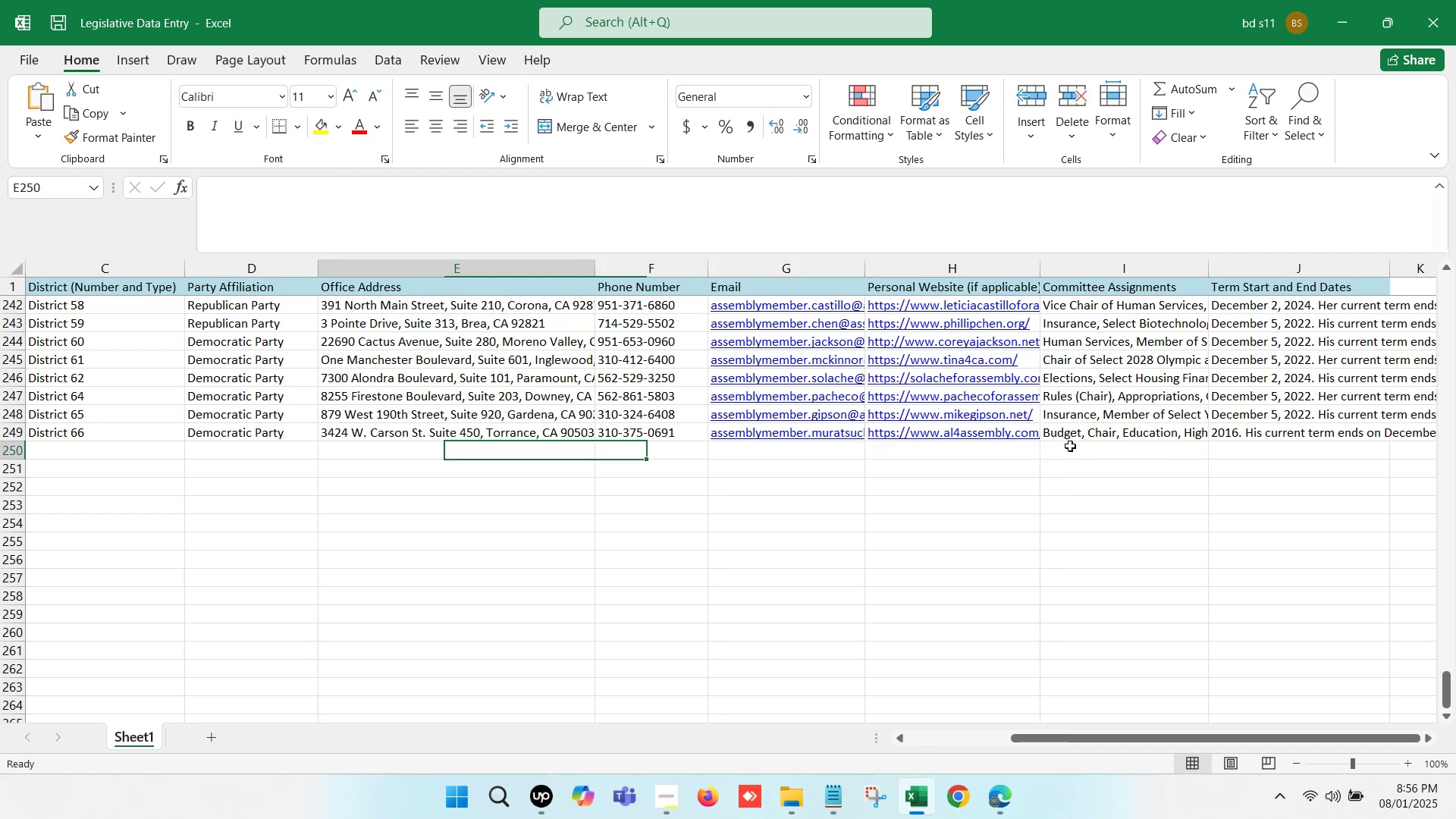 
key(ArrowLeft)
 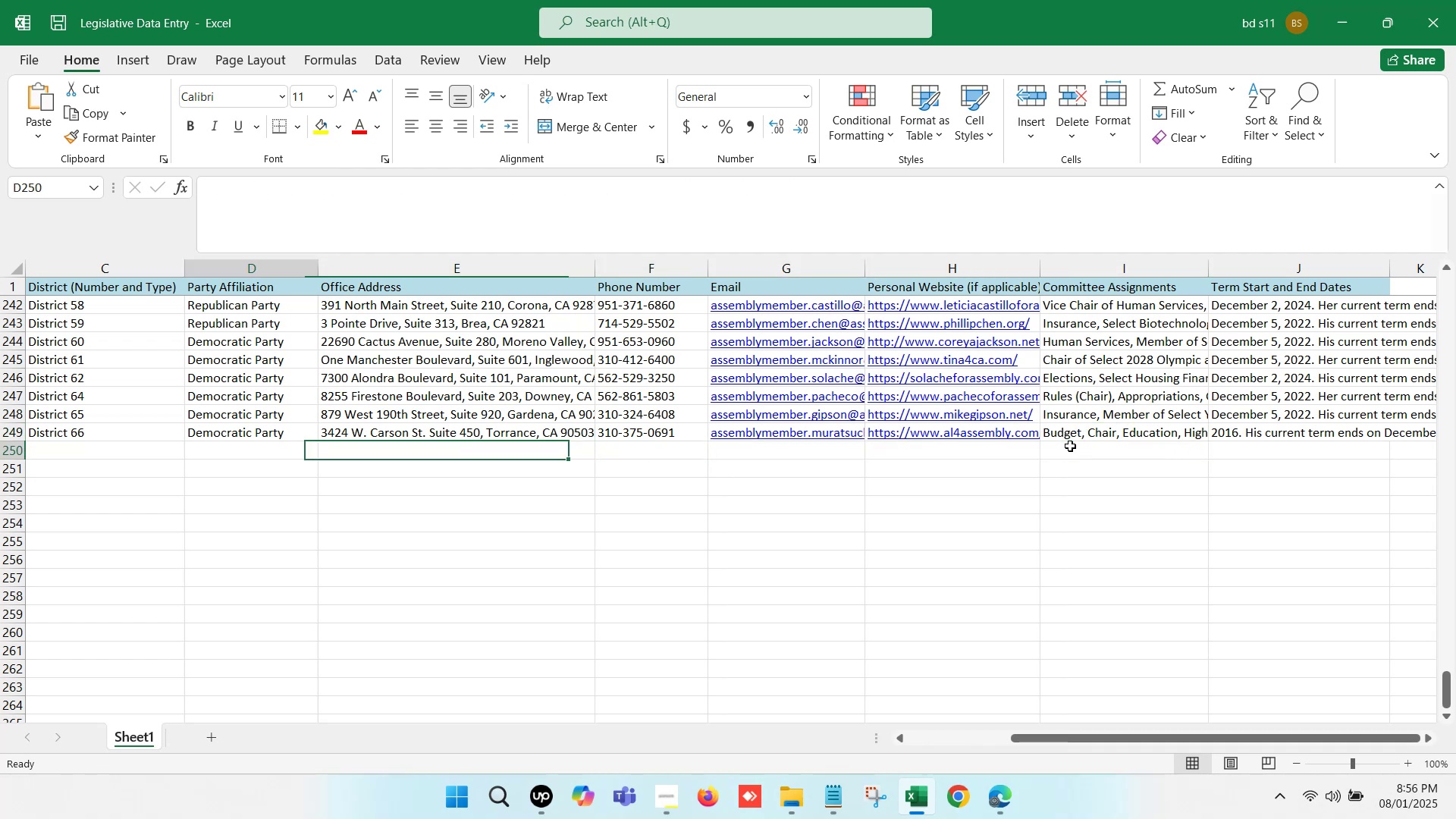 
key(ArrowLeft)
 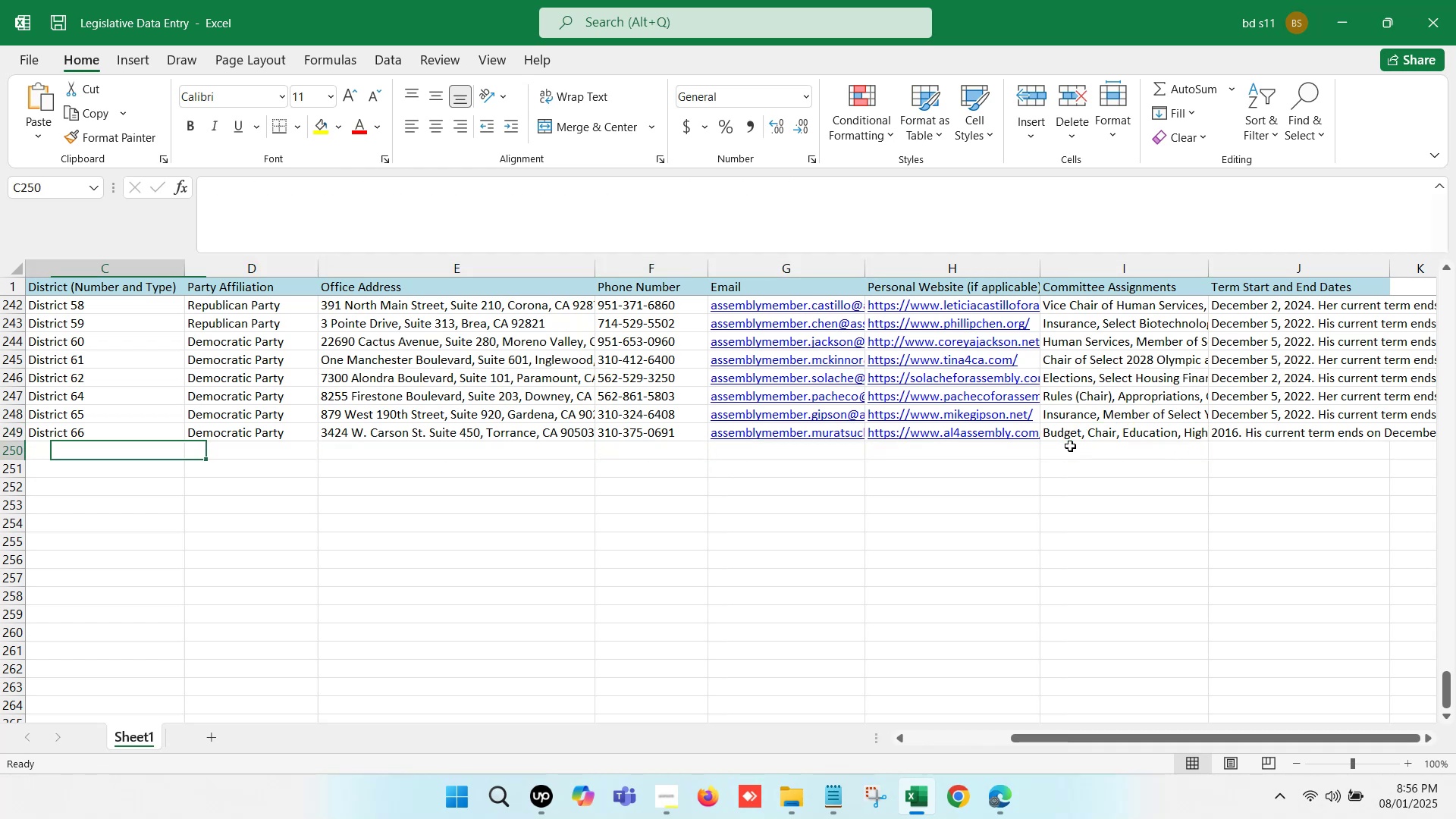 
key(ArrowLeft)
 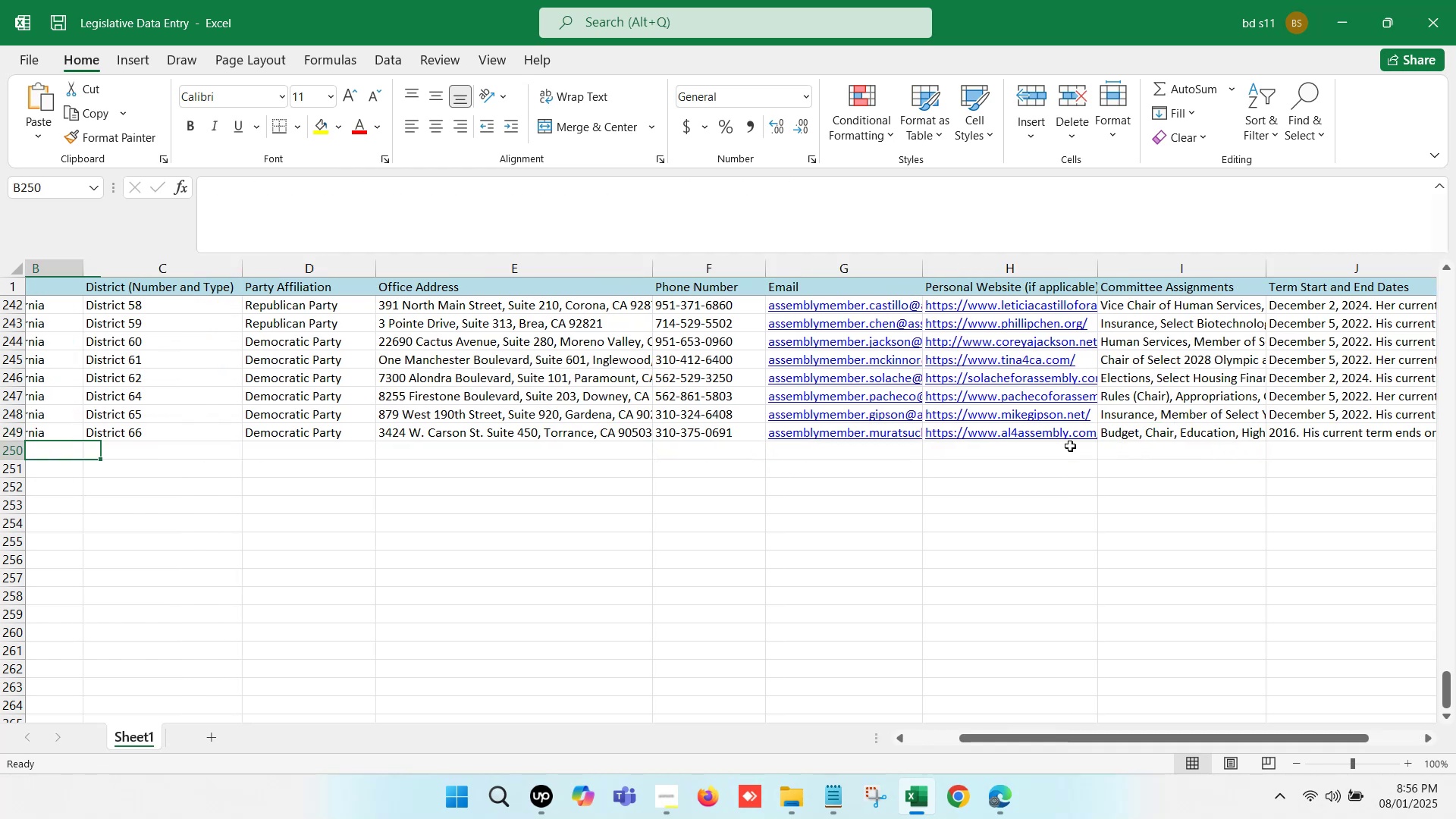 
key(ArrowLeft)
 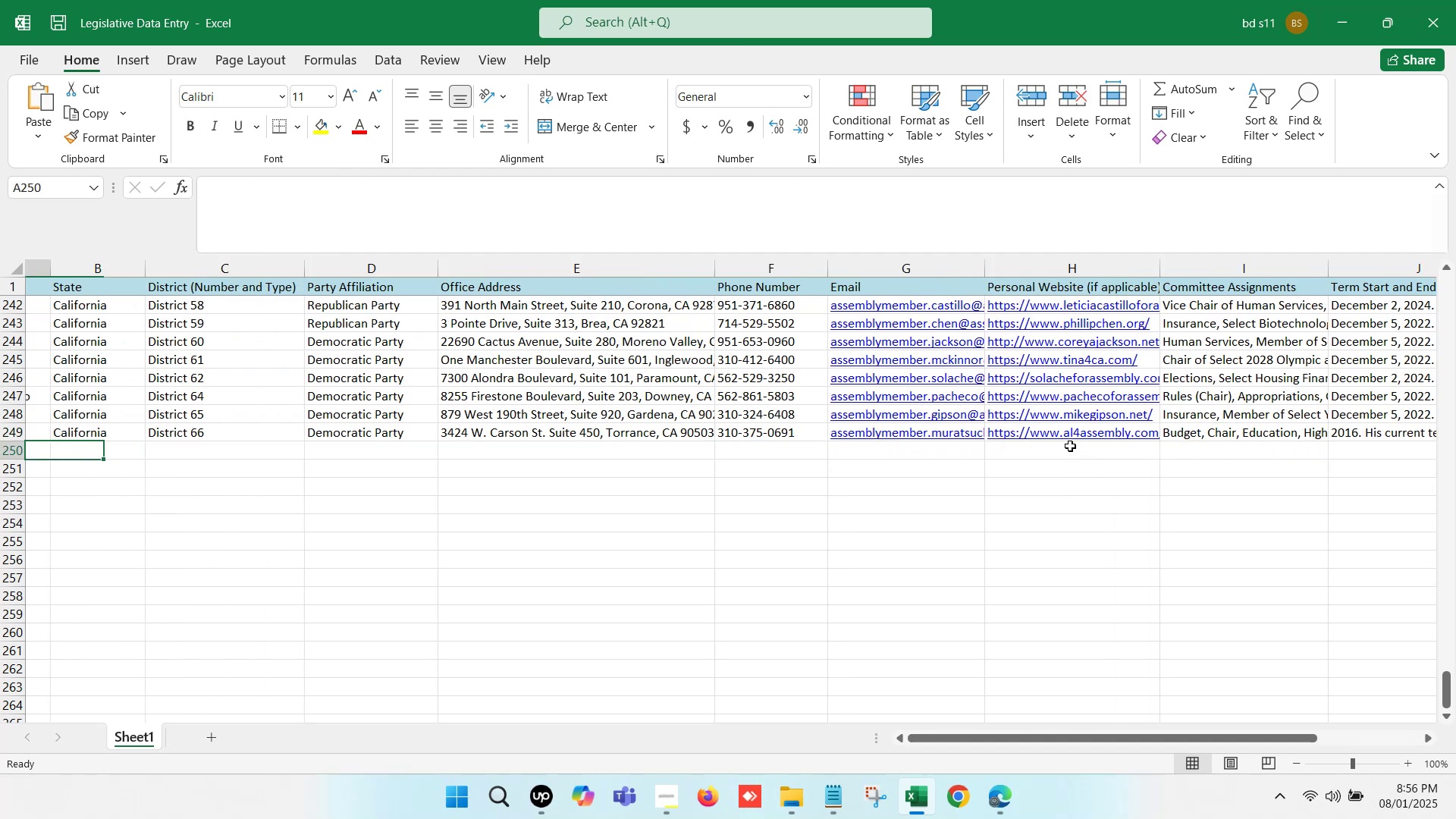 
key(ArrowLeft)
 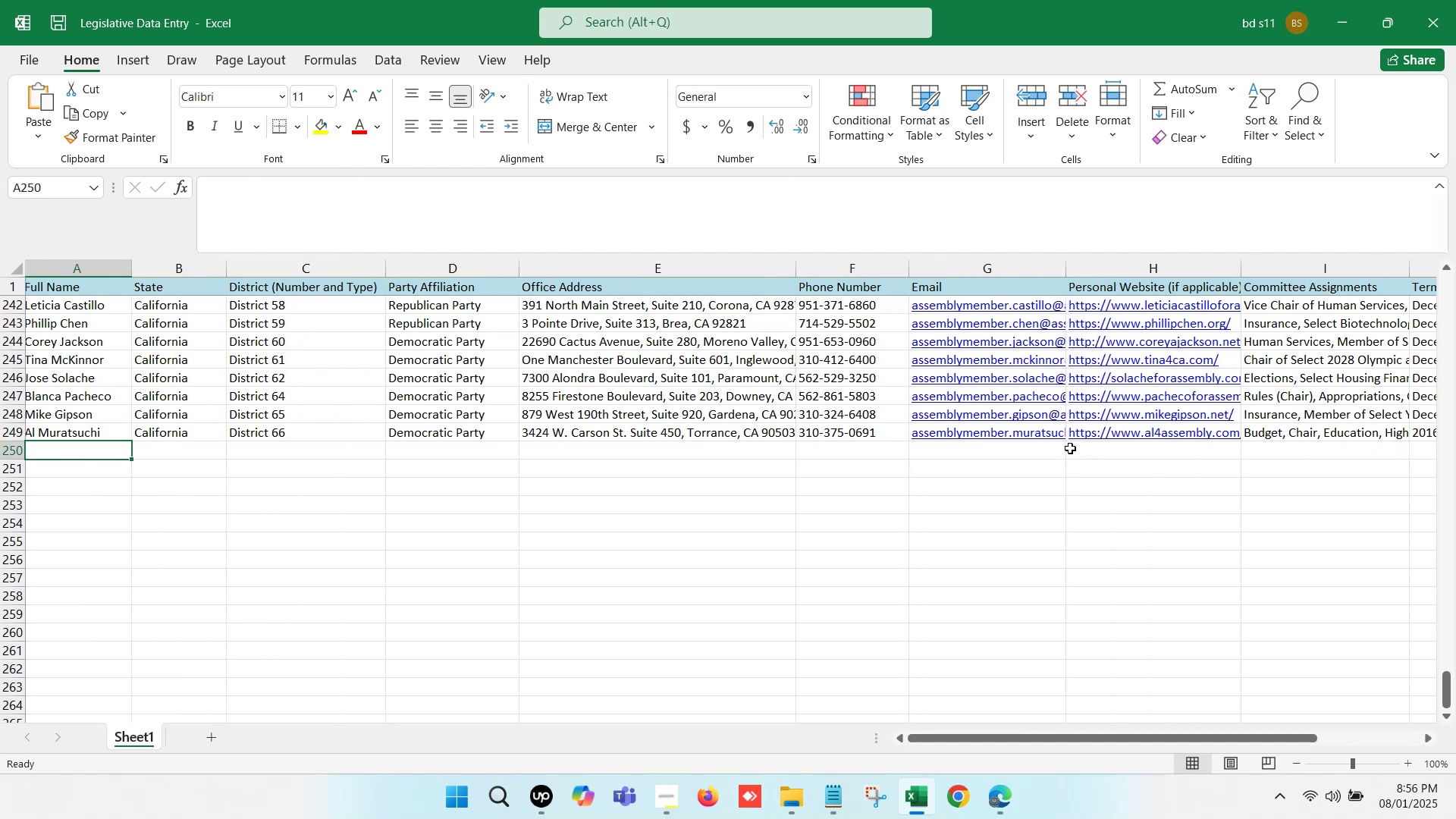 
key(ArrowLeft)
 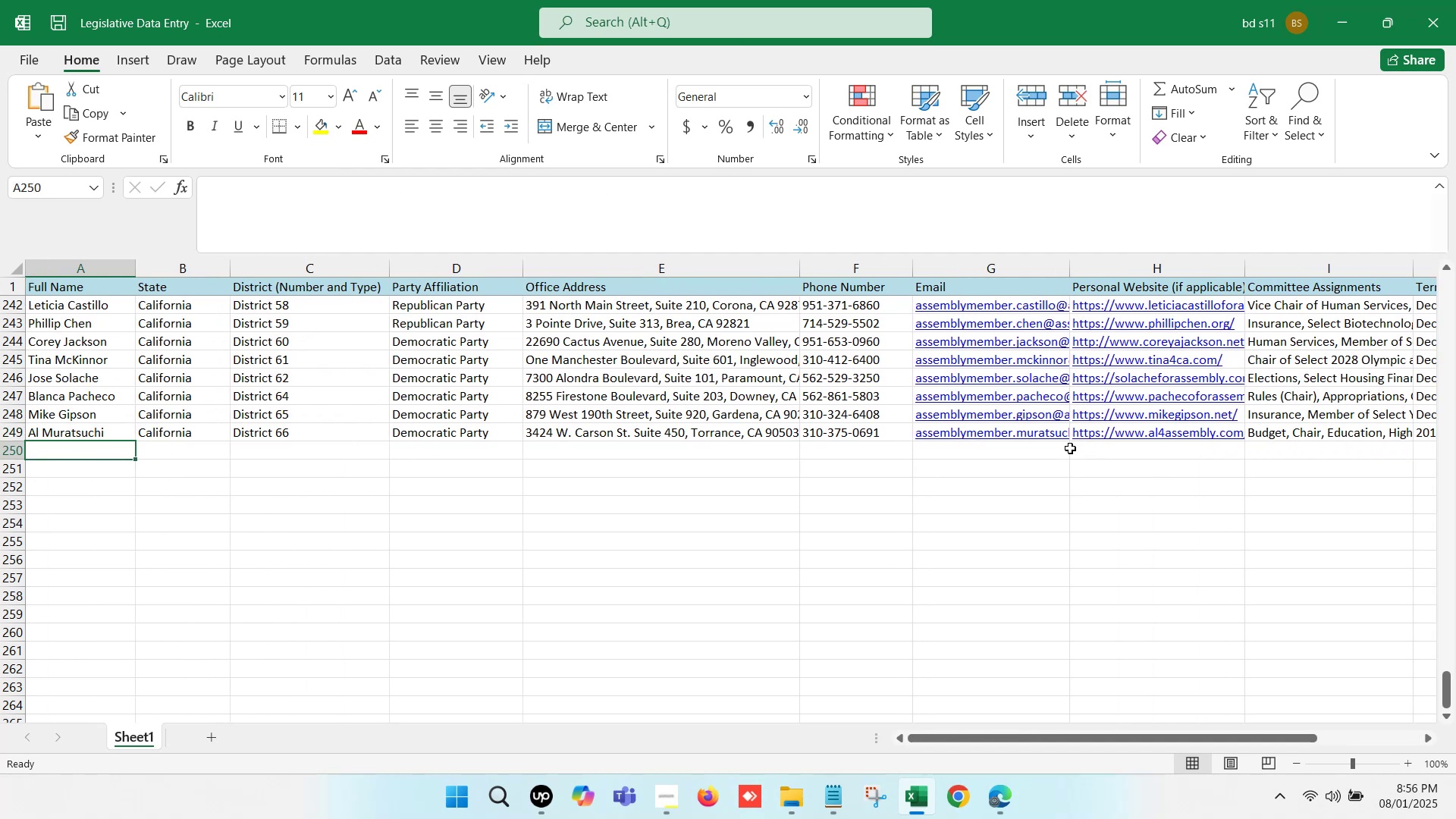 
key(ArrowLeft)
 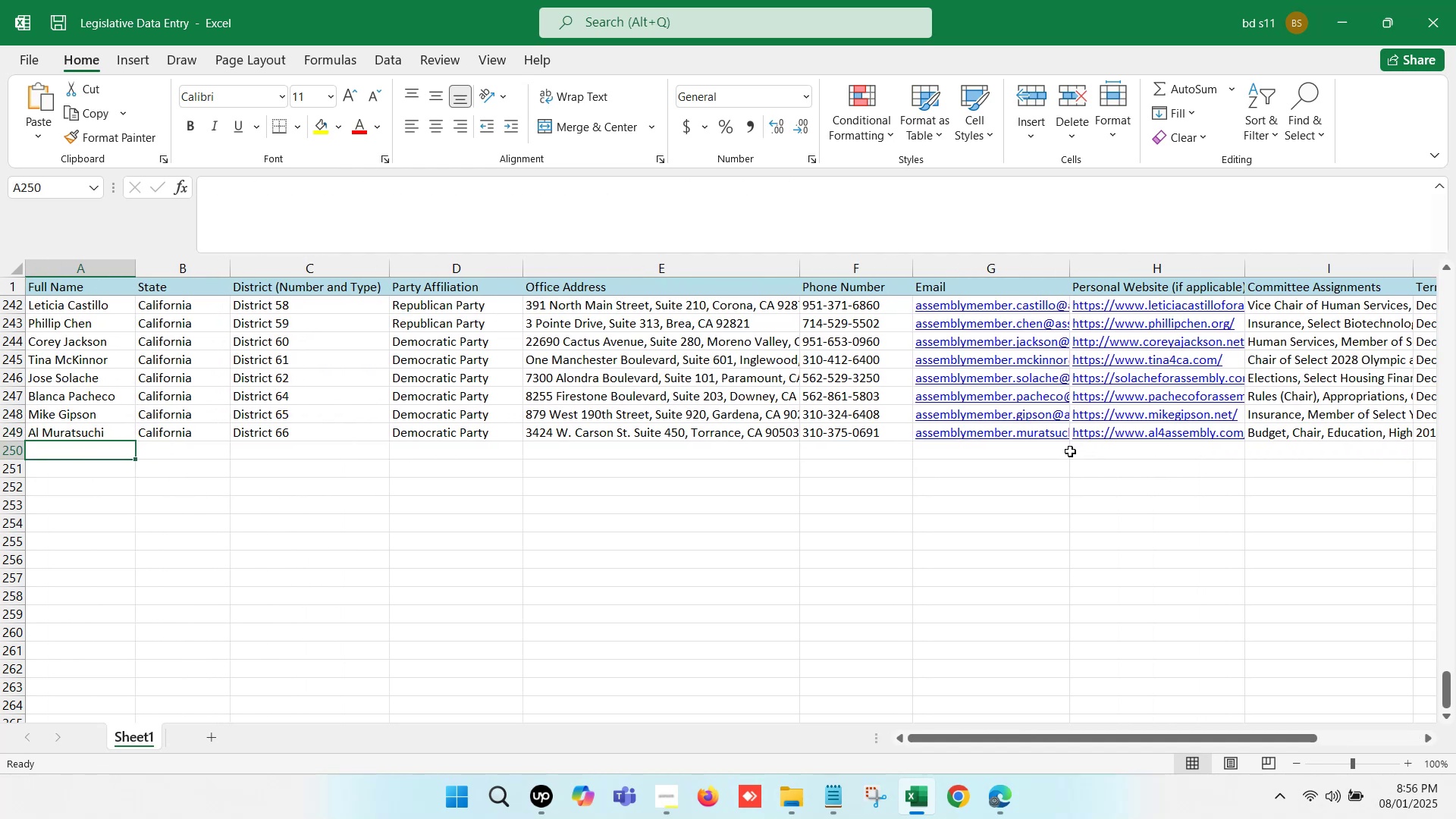 
key(ArrowLeft)
 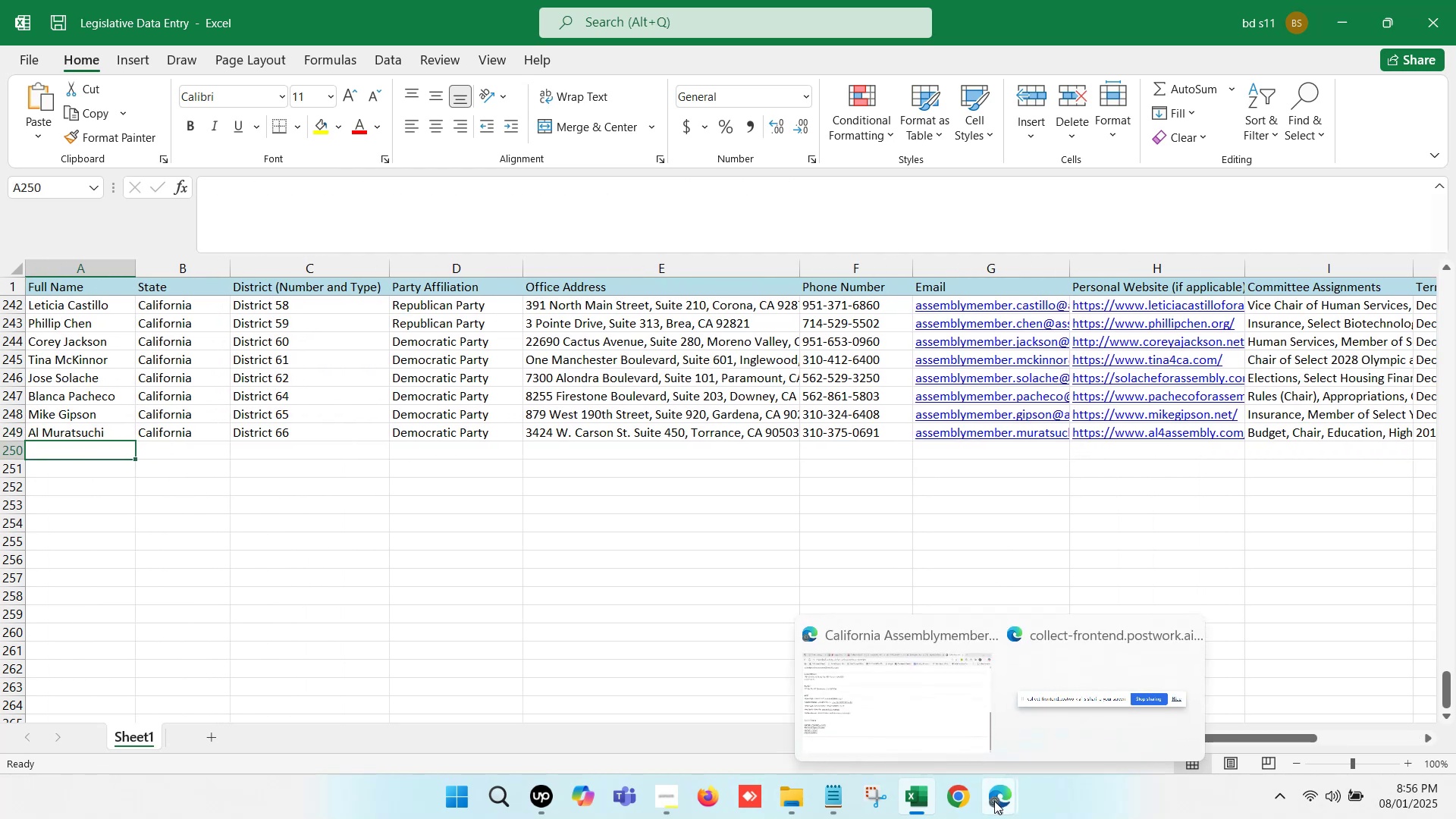 
left_click([916, 719])
 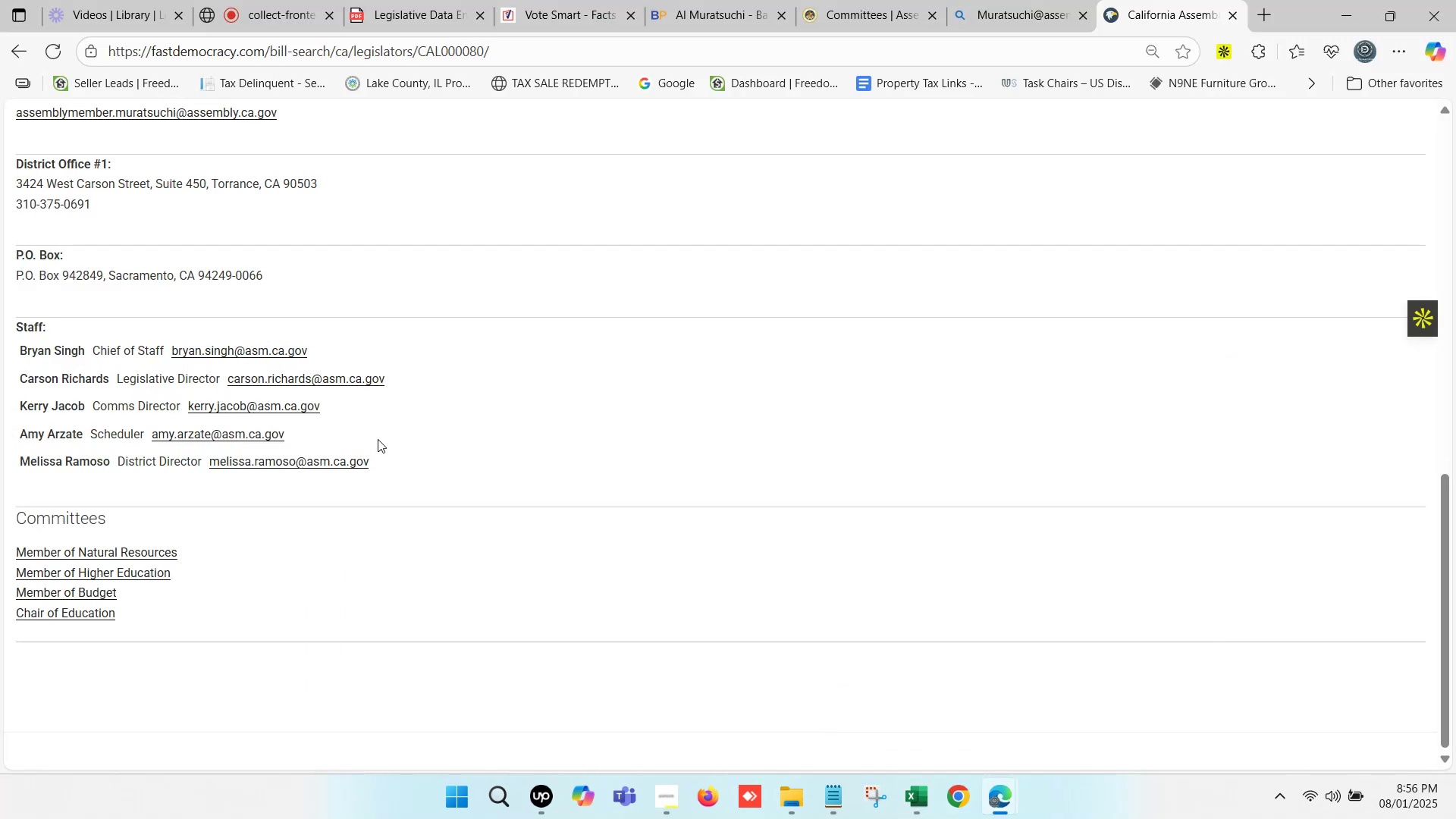 
scroll: coordinate [378, 439], scroll_direction: up, amount: 17.0
 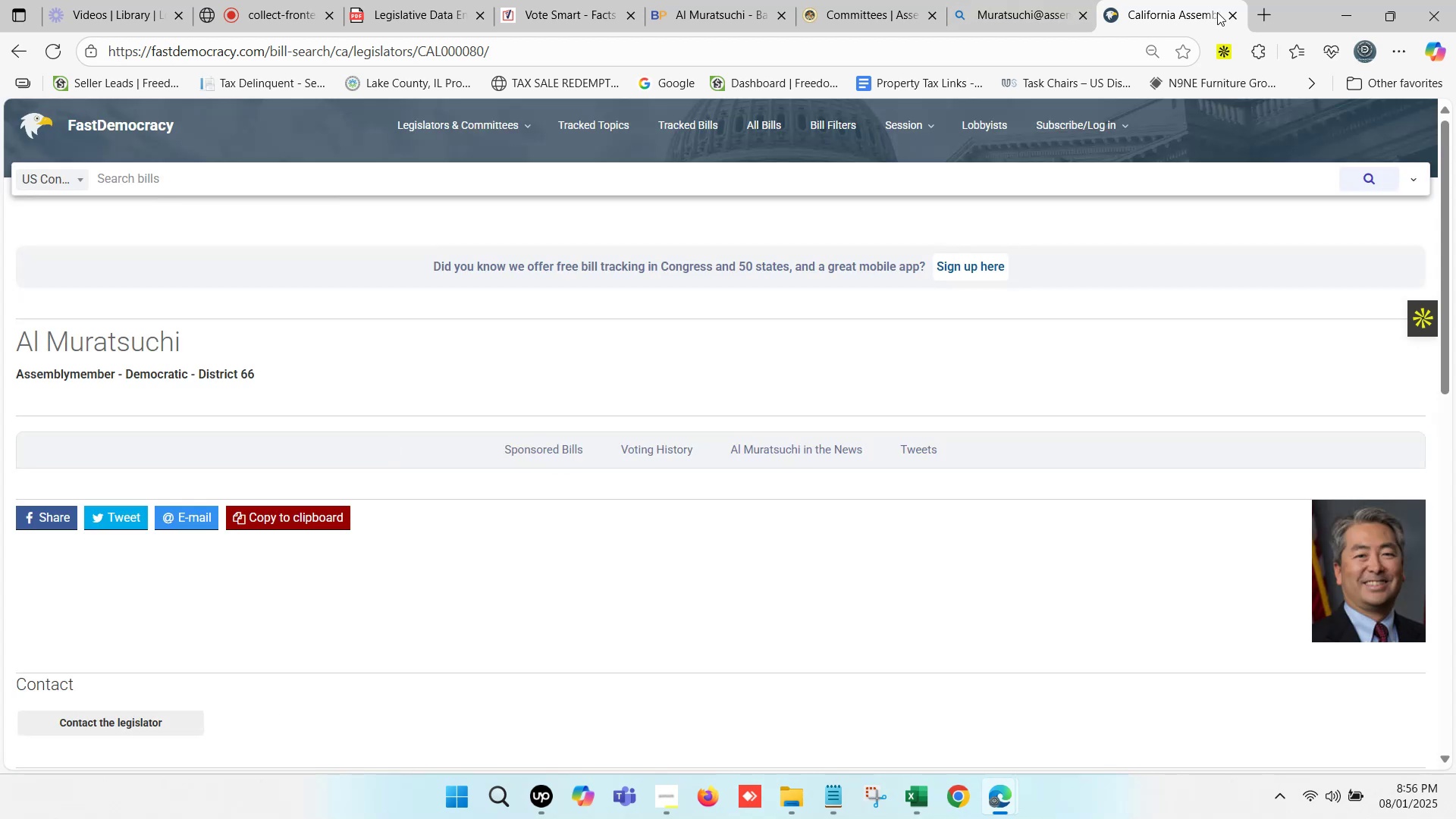 
left_click([1231, 13])
 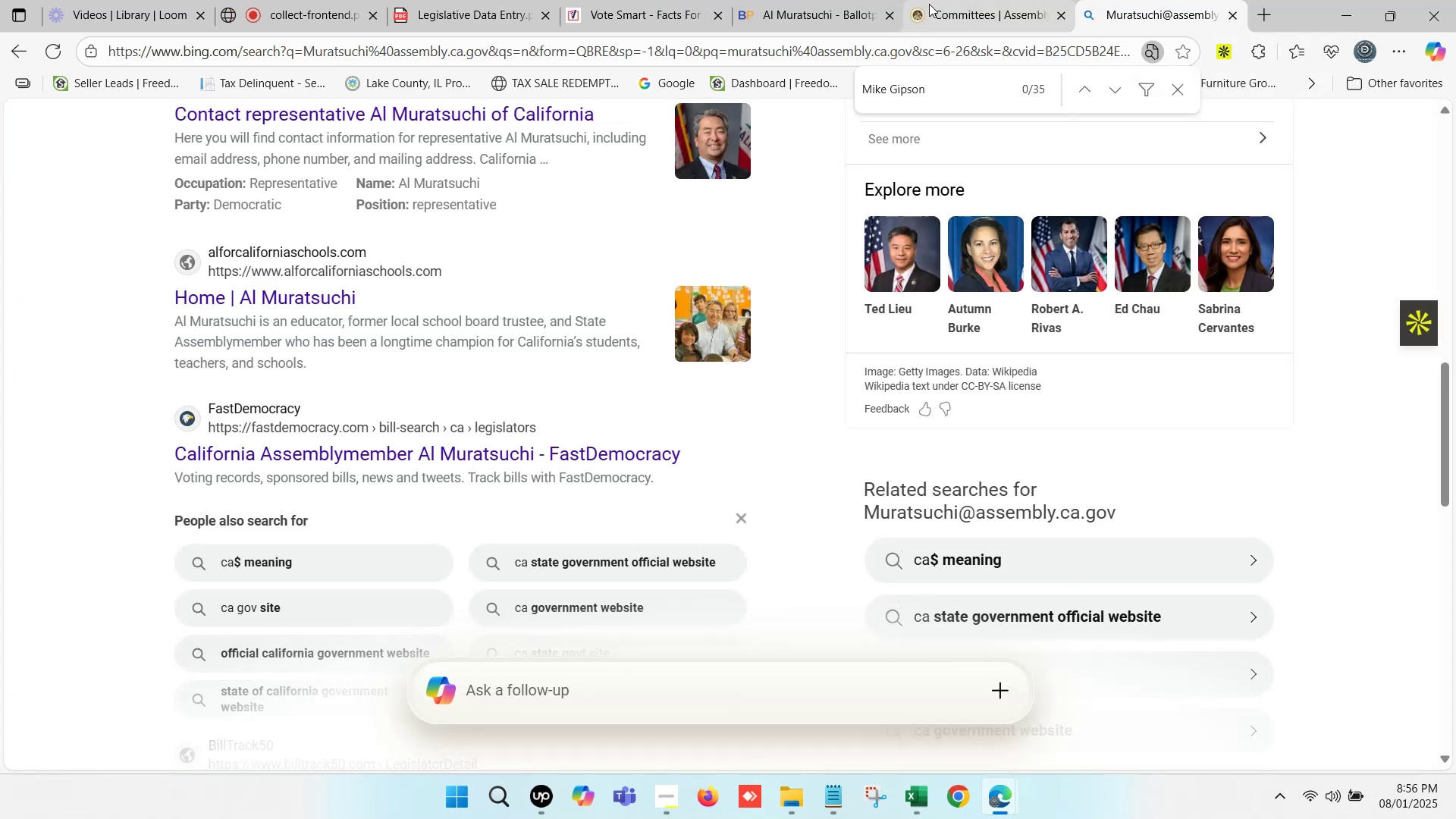 
left_click([929, 4])
 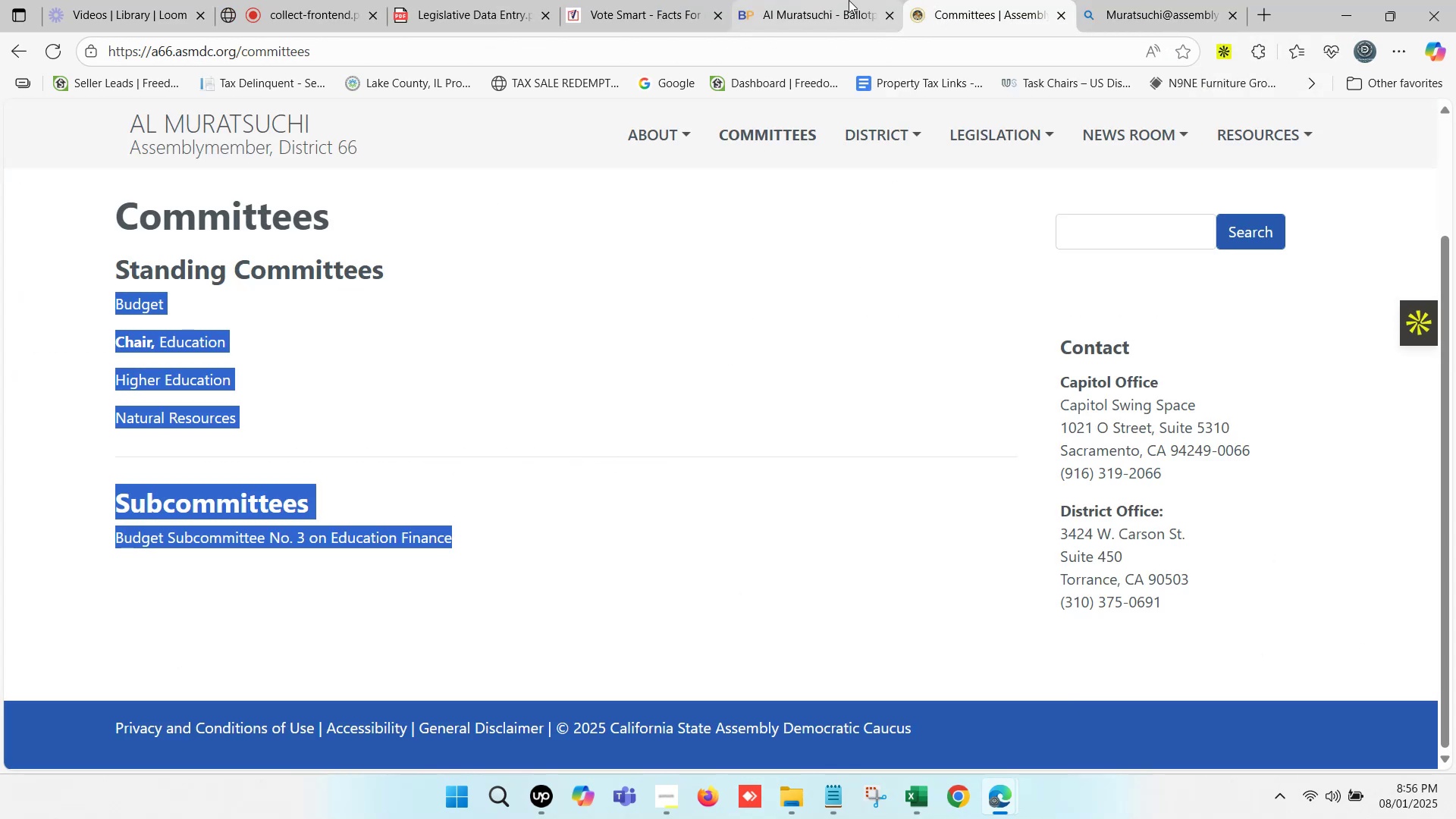 
left_click([849, 0])
 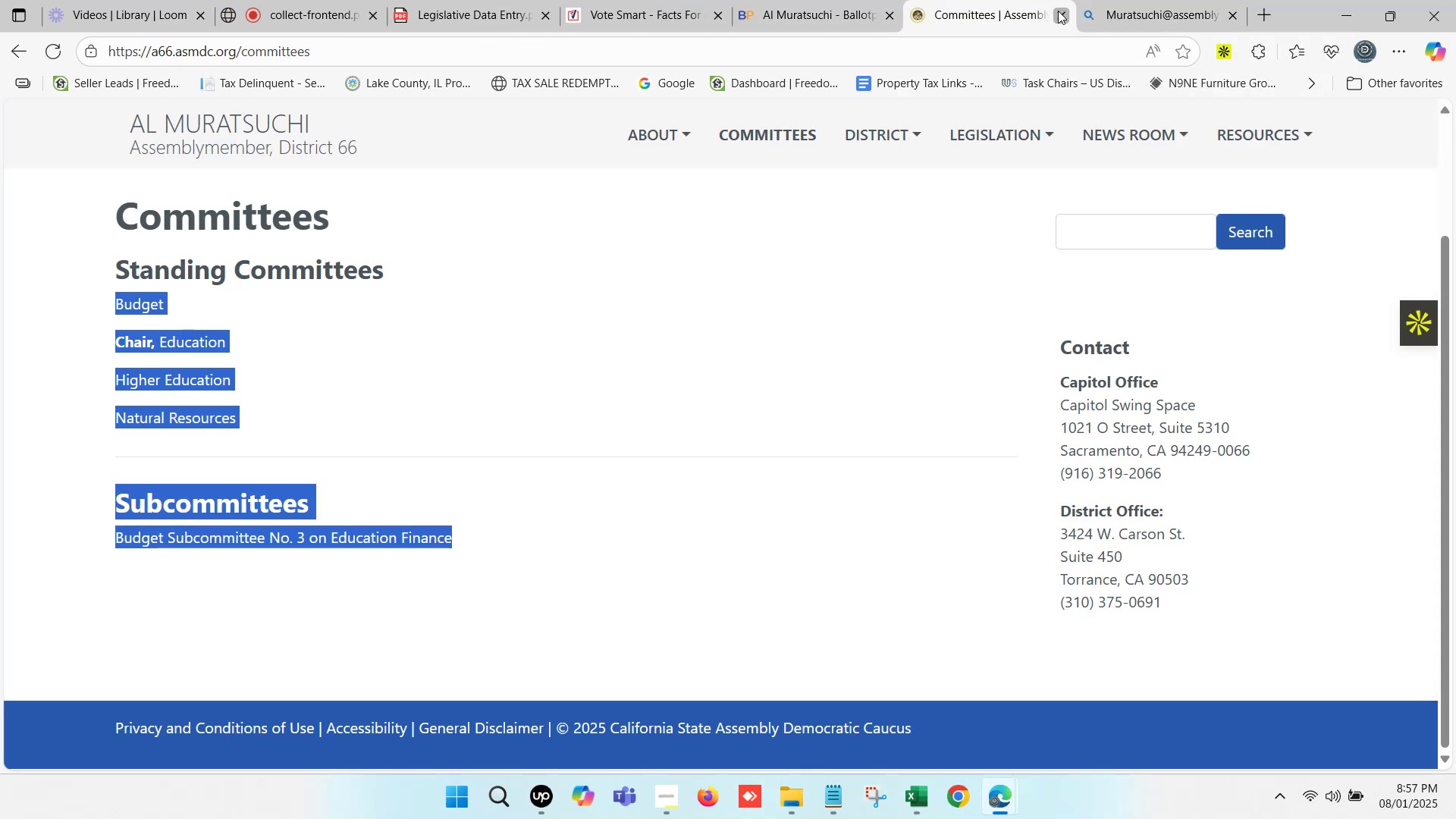 
double_click([802, 0])
 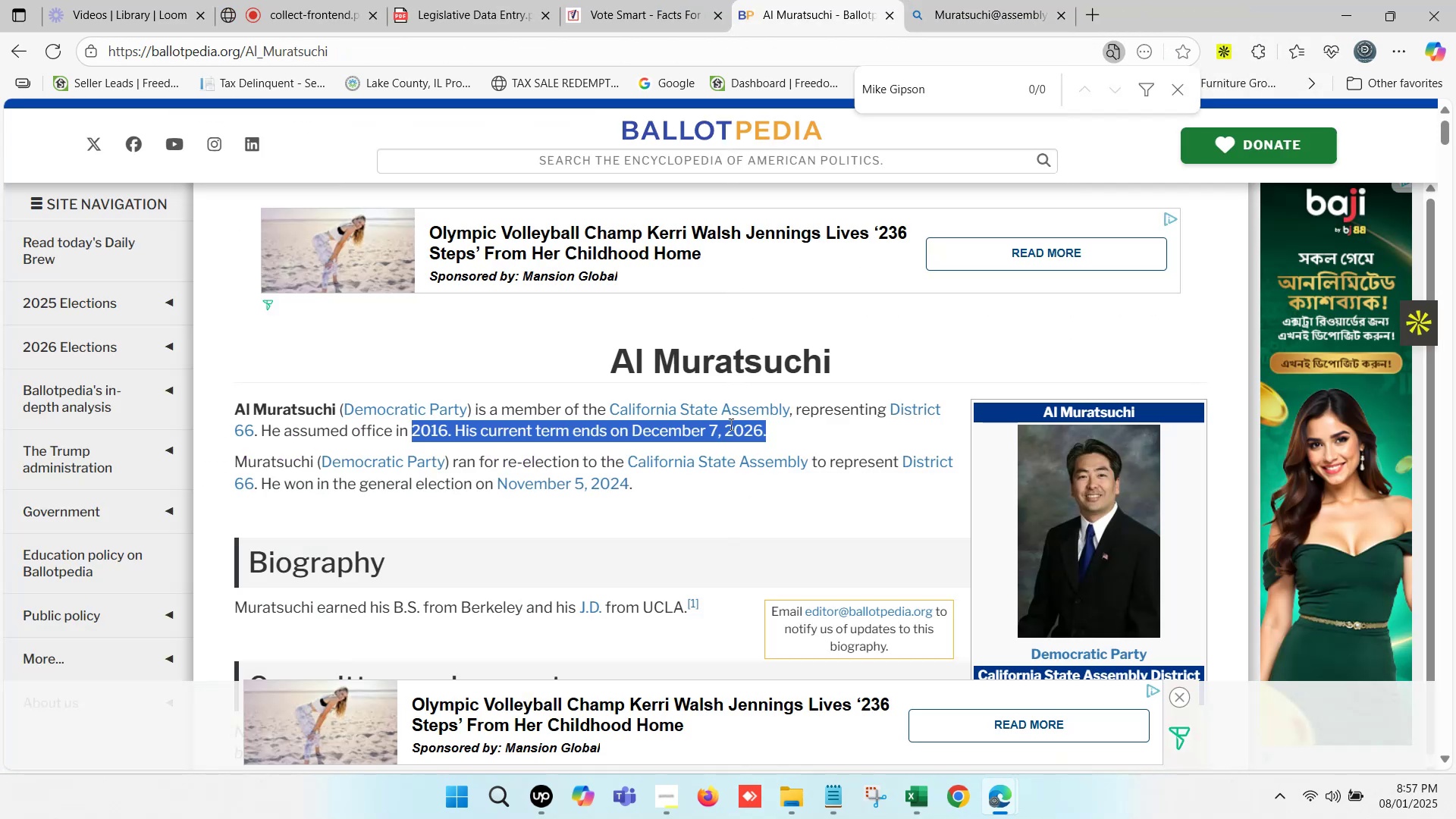 
scroll: coordinate [741, 387], scroll_direction: up, amount: 8.0
 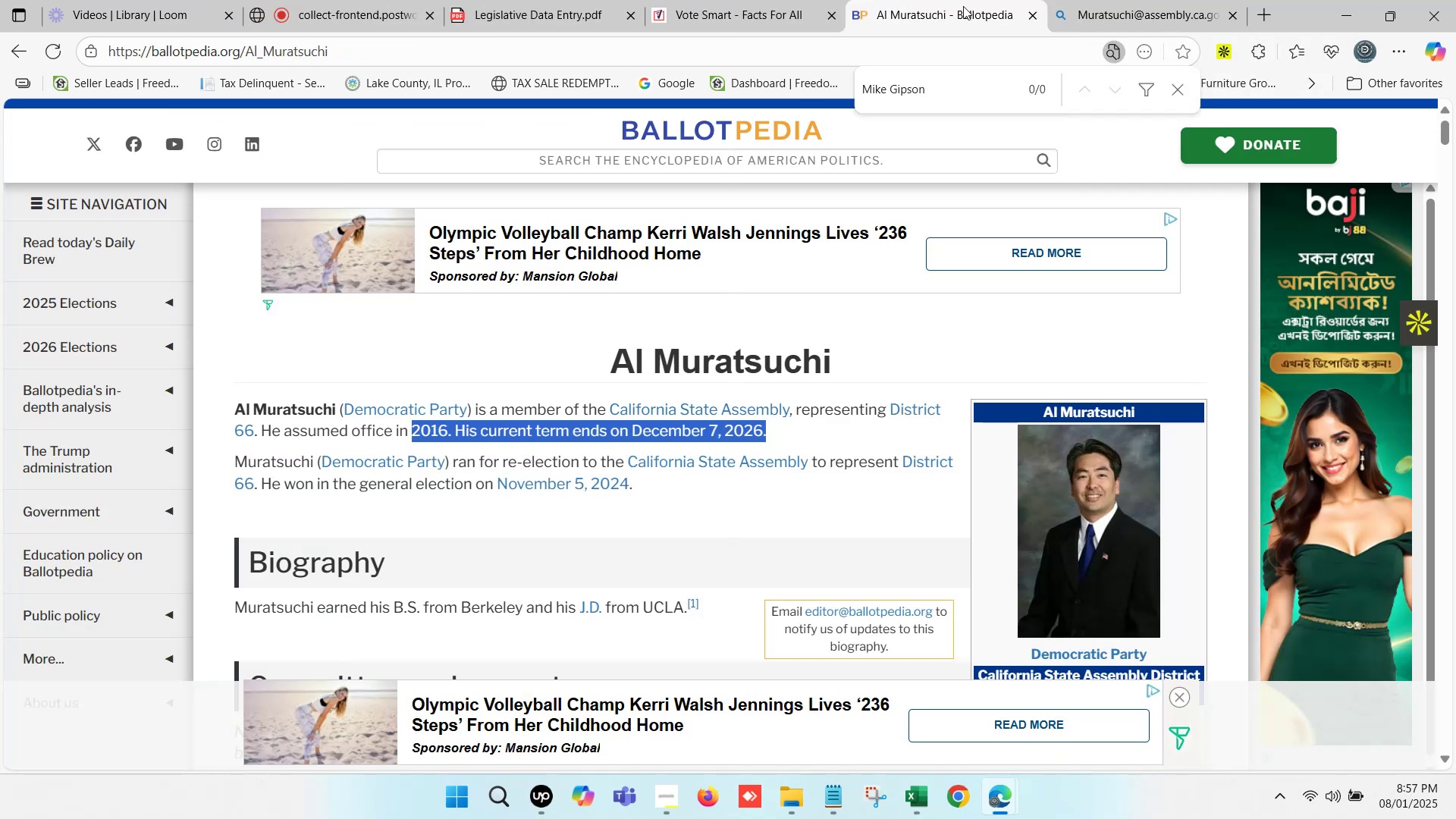 
left_click([779, 0])
 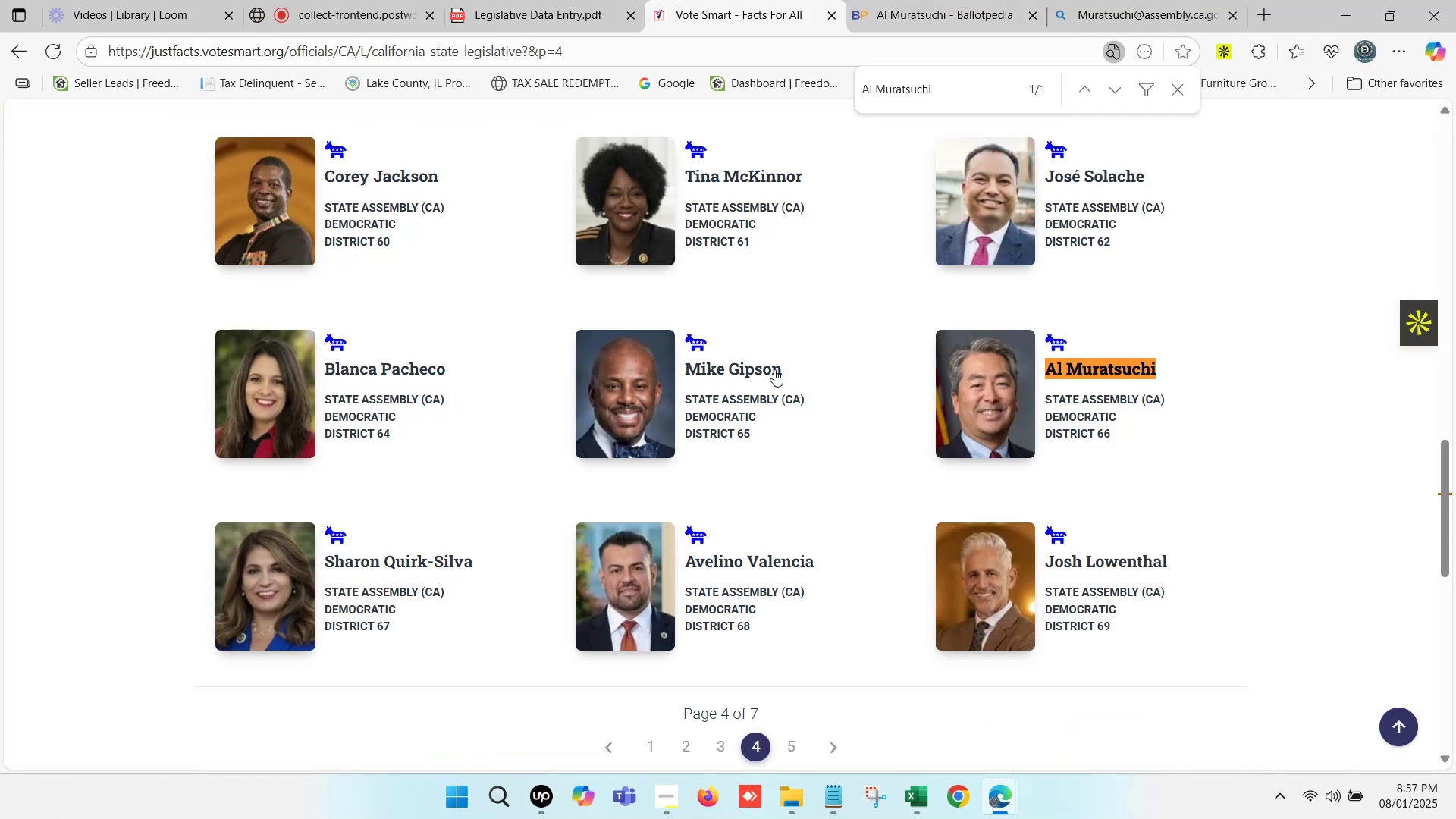 
scroll: coordinate [642, 422], scroll_direction: down, amount: 2.0
 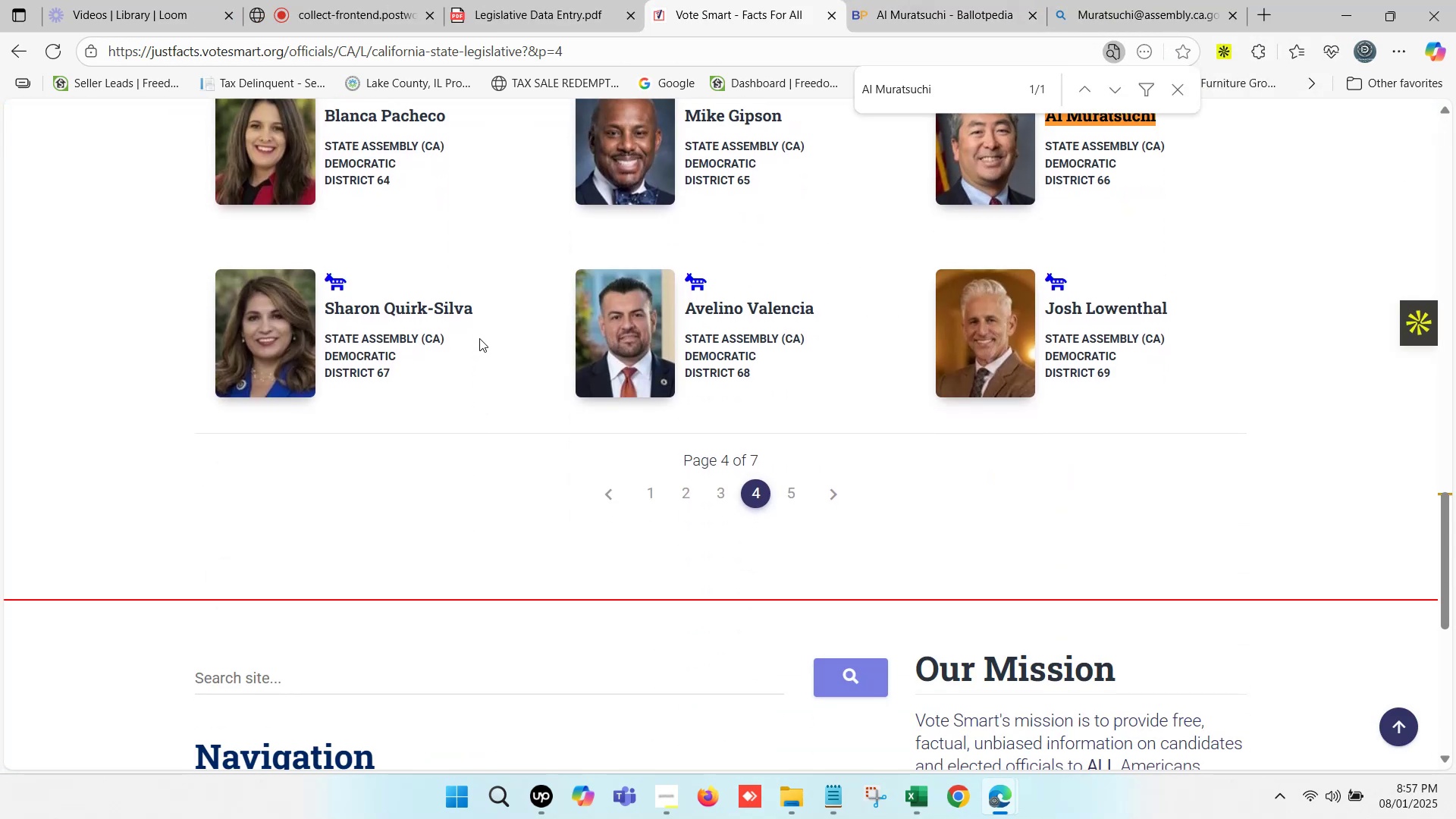 
left_click_drag(start_coordinate=[475, 305], to_coordinate=[325, 303])
 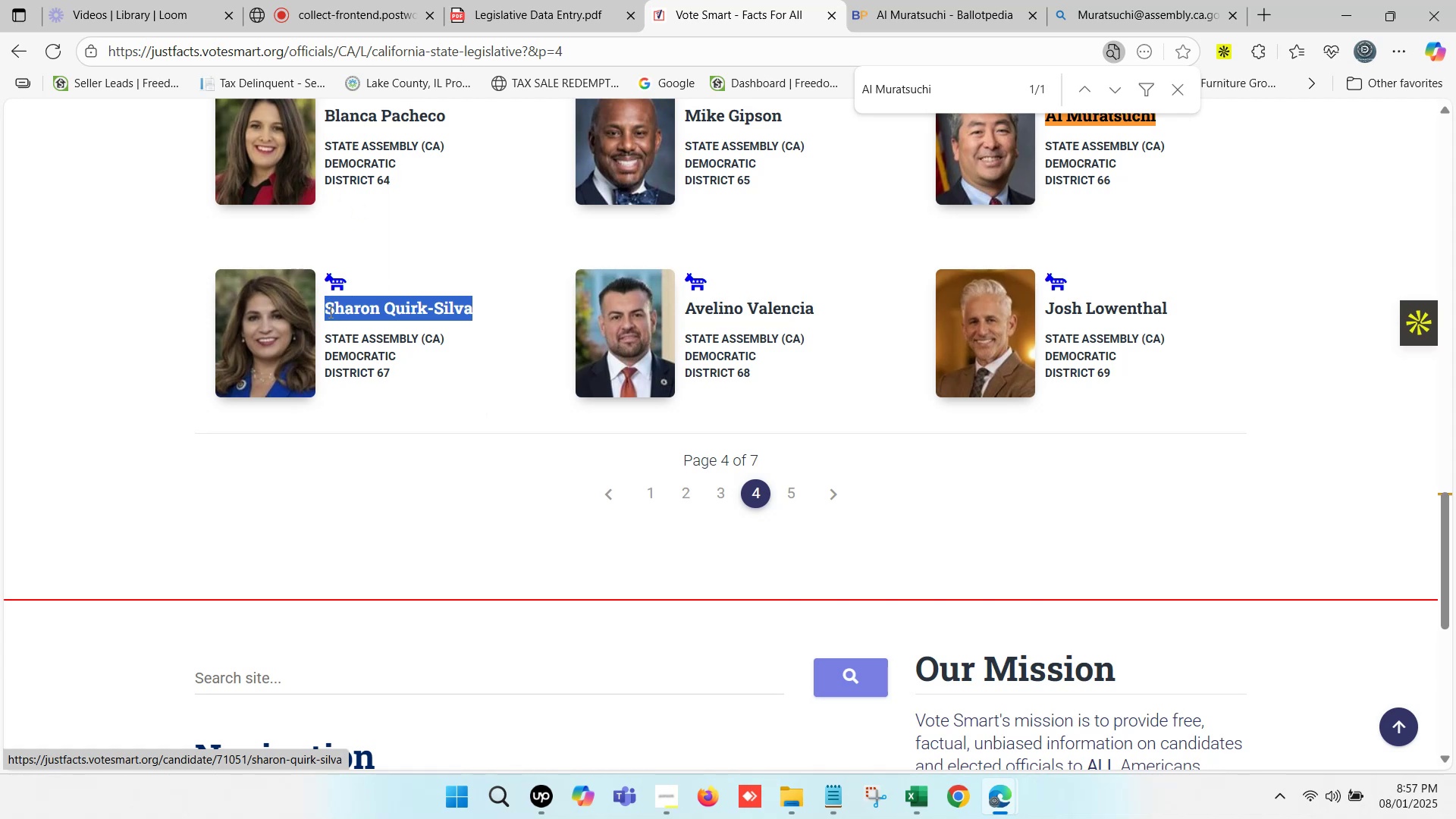 
key(Control+C)
 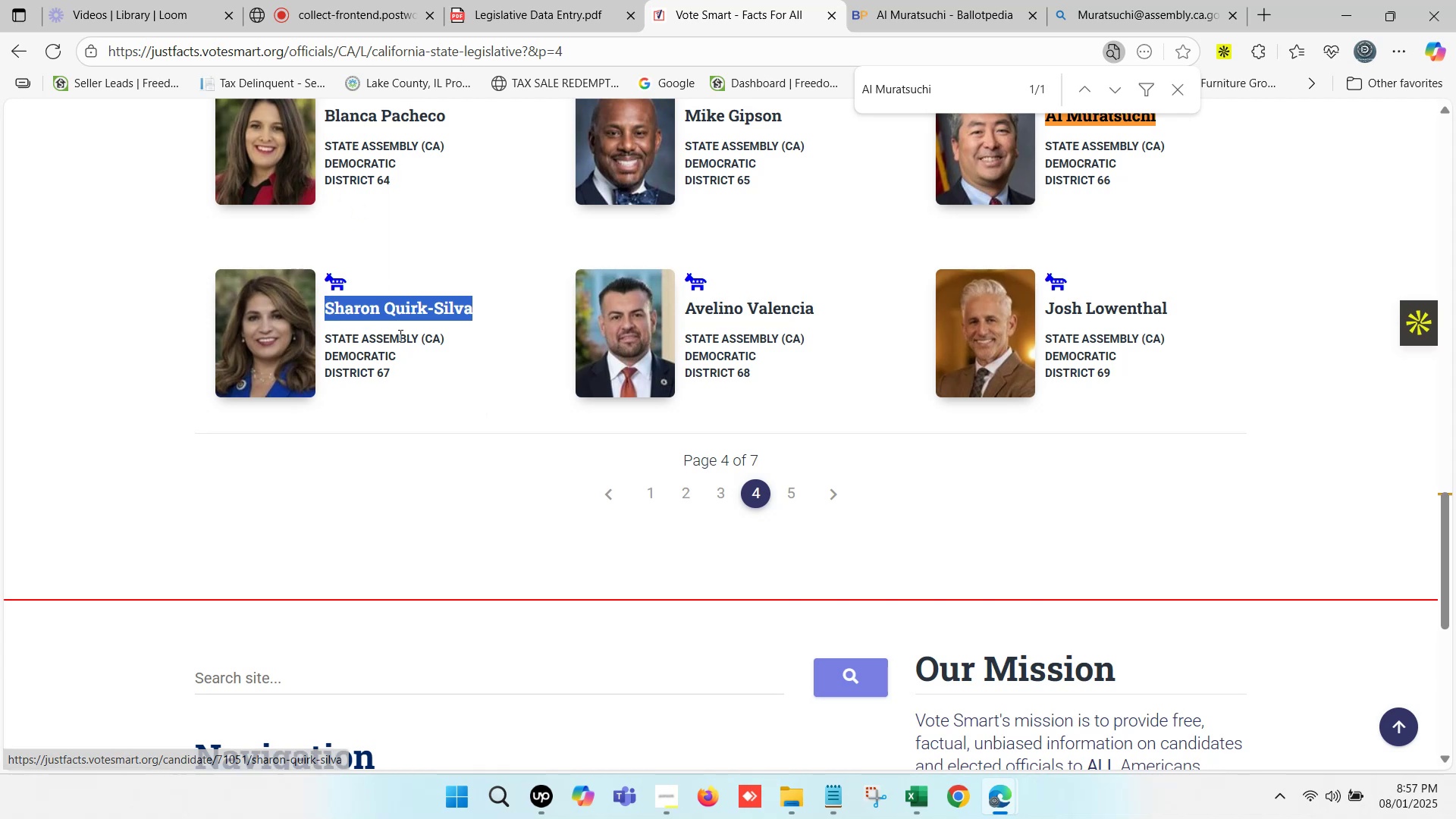 
key(Control+F)
 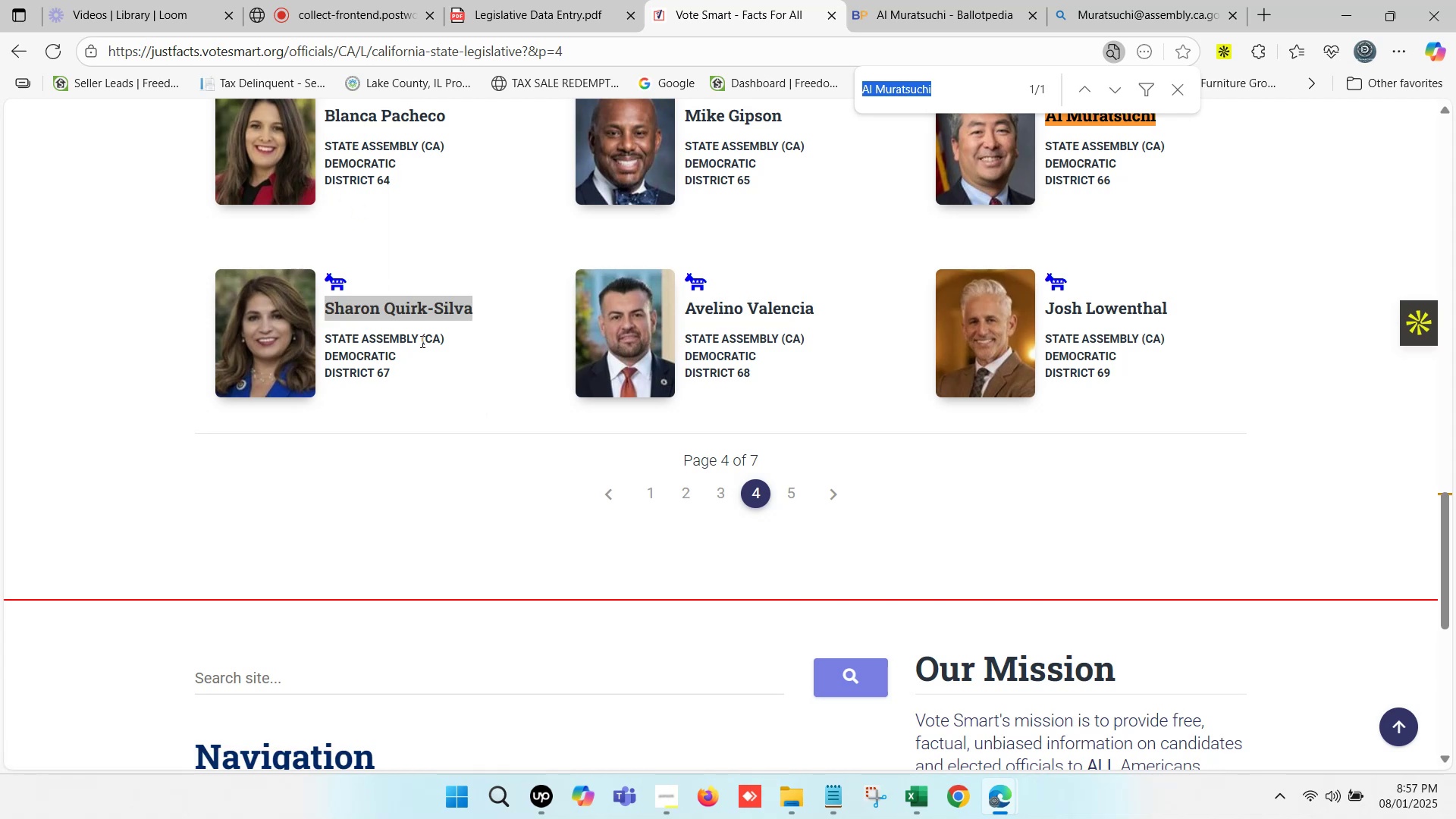 
key(Control+V)
 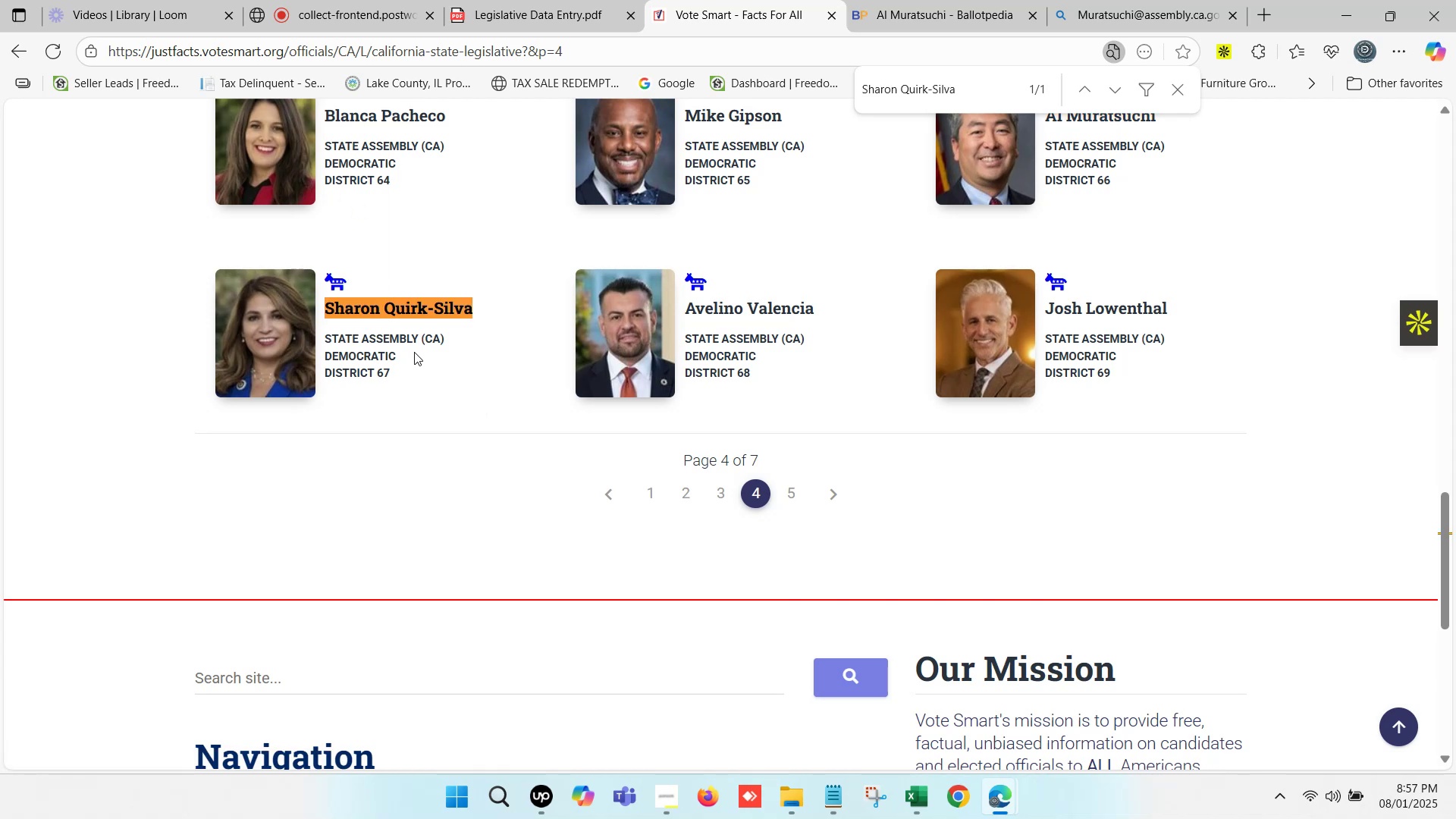 
hold_key(key=ControlLeft, duration=0.71)
left_click([419, 309])
 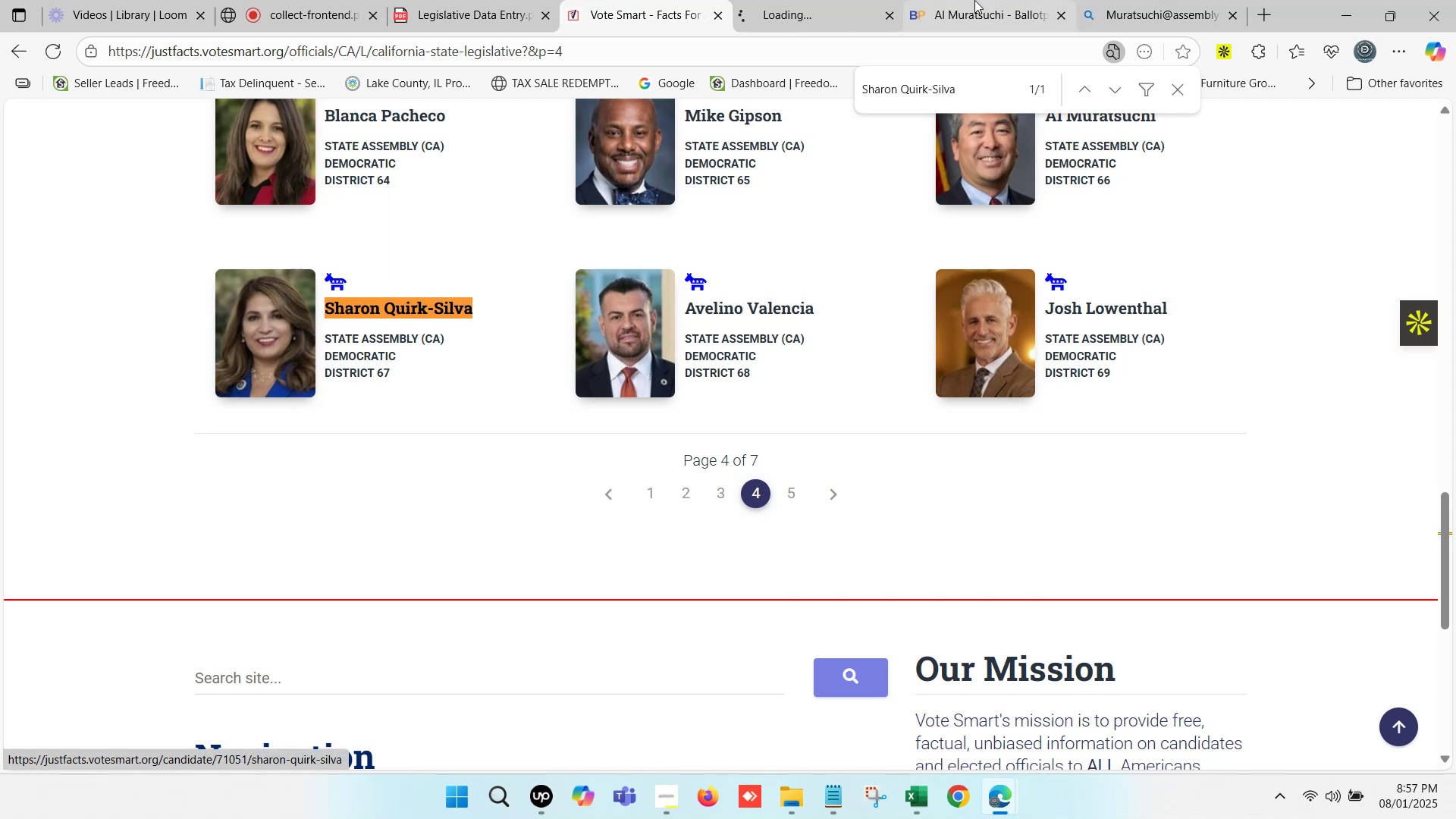 
left_click([974, 0])
 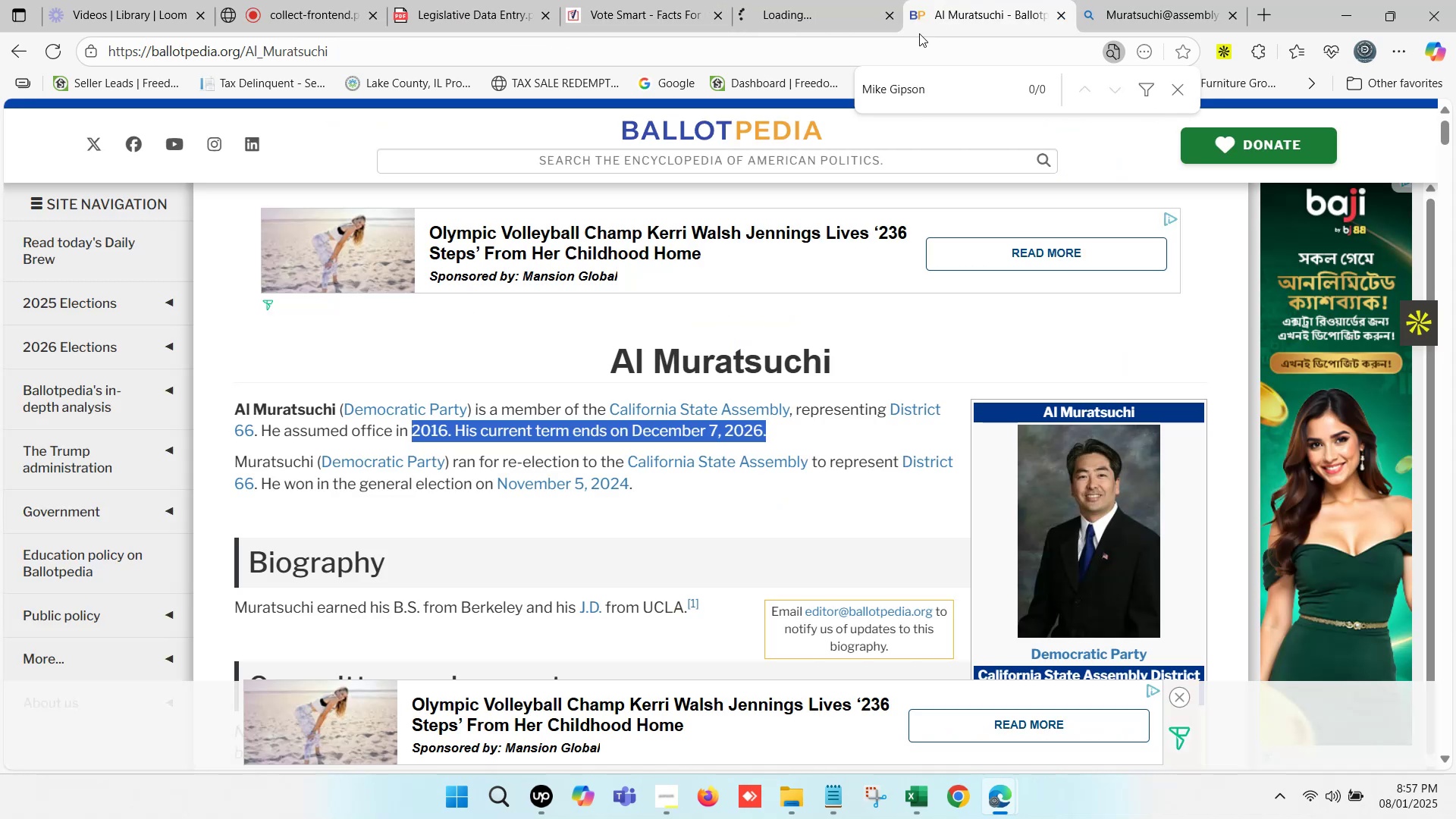 
scroll: coordinate [587, 239], scroll_direction: up, amount: 4.0
 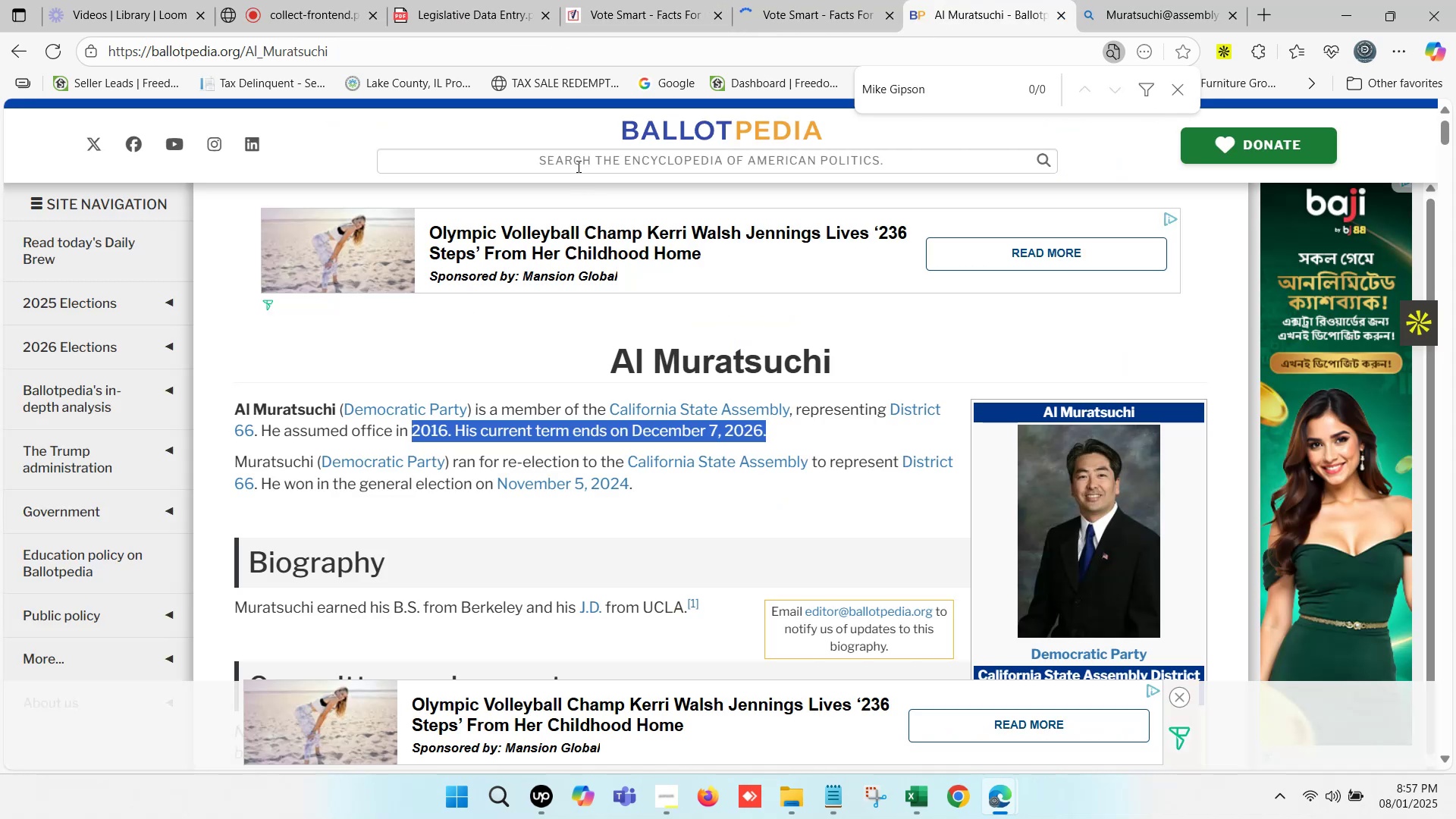 
left_click([577, 159])
 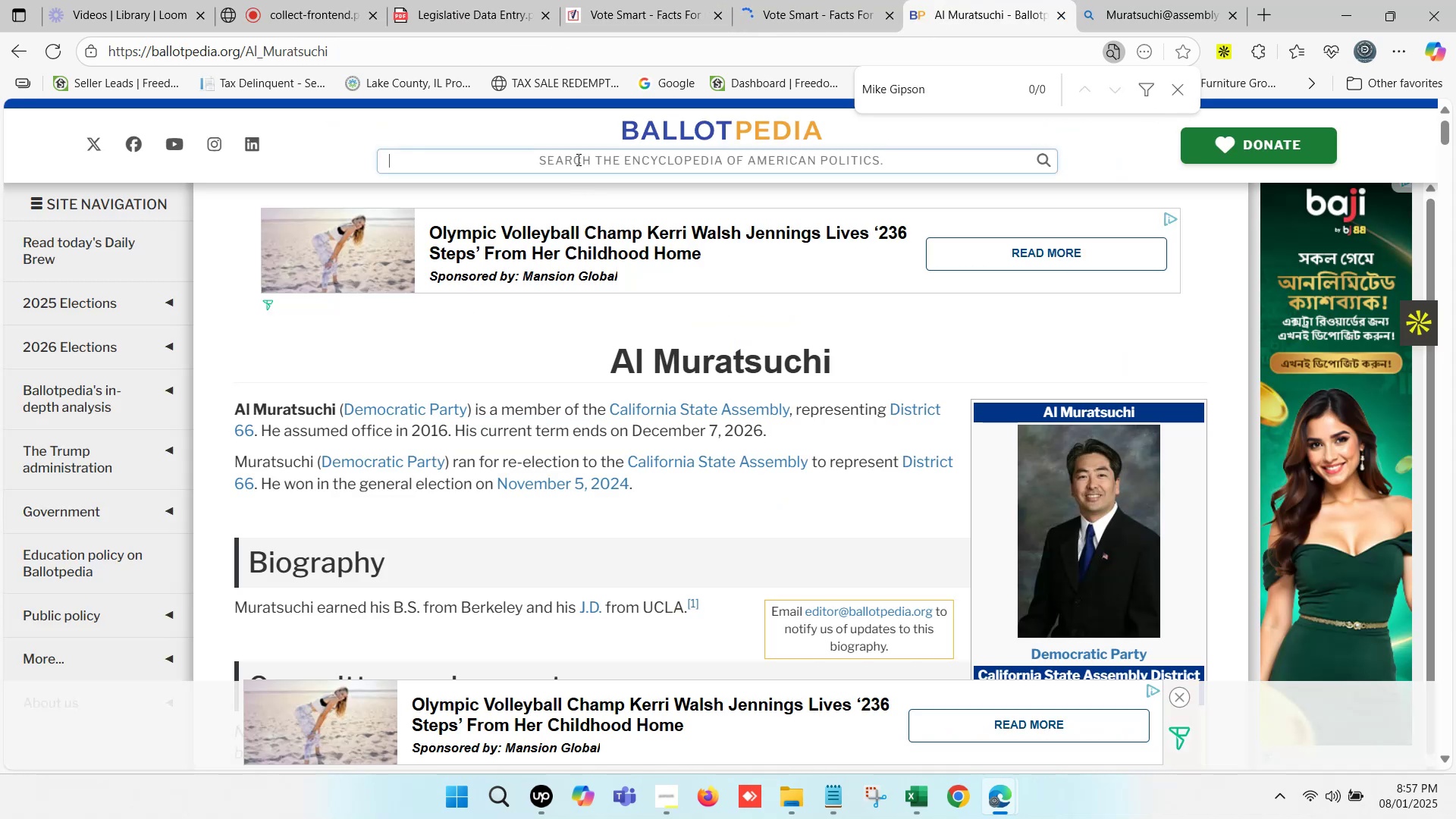 
key(Control+V)
 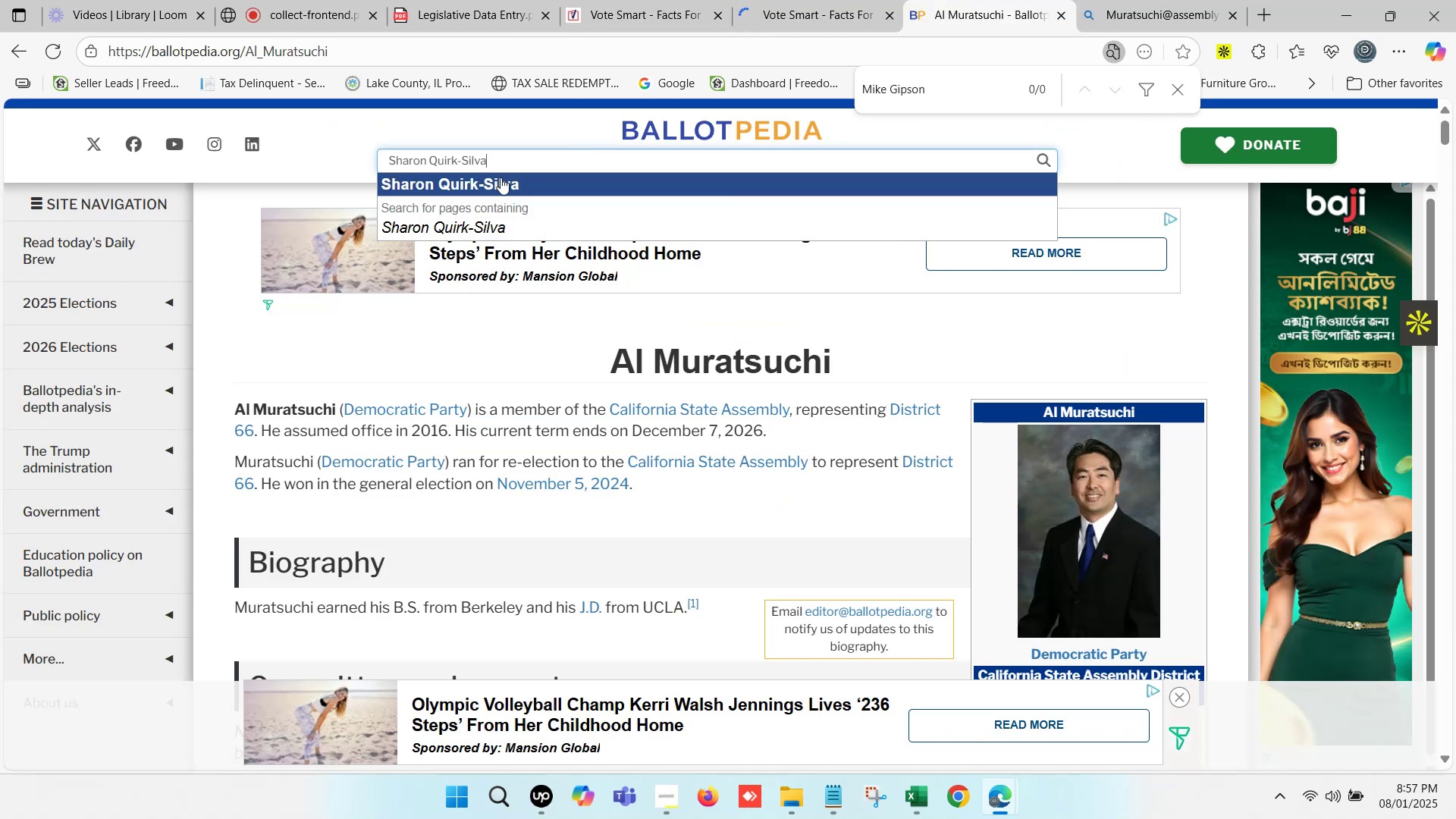 
left_click([494, 183])
 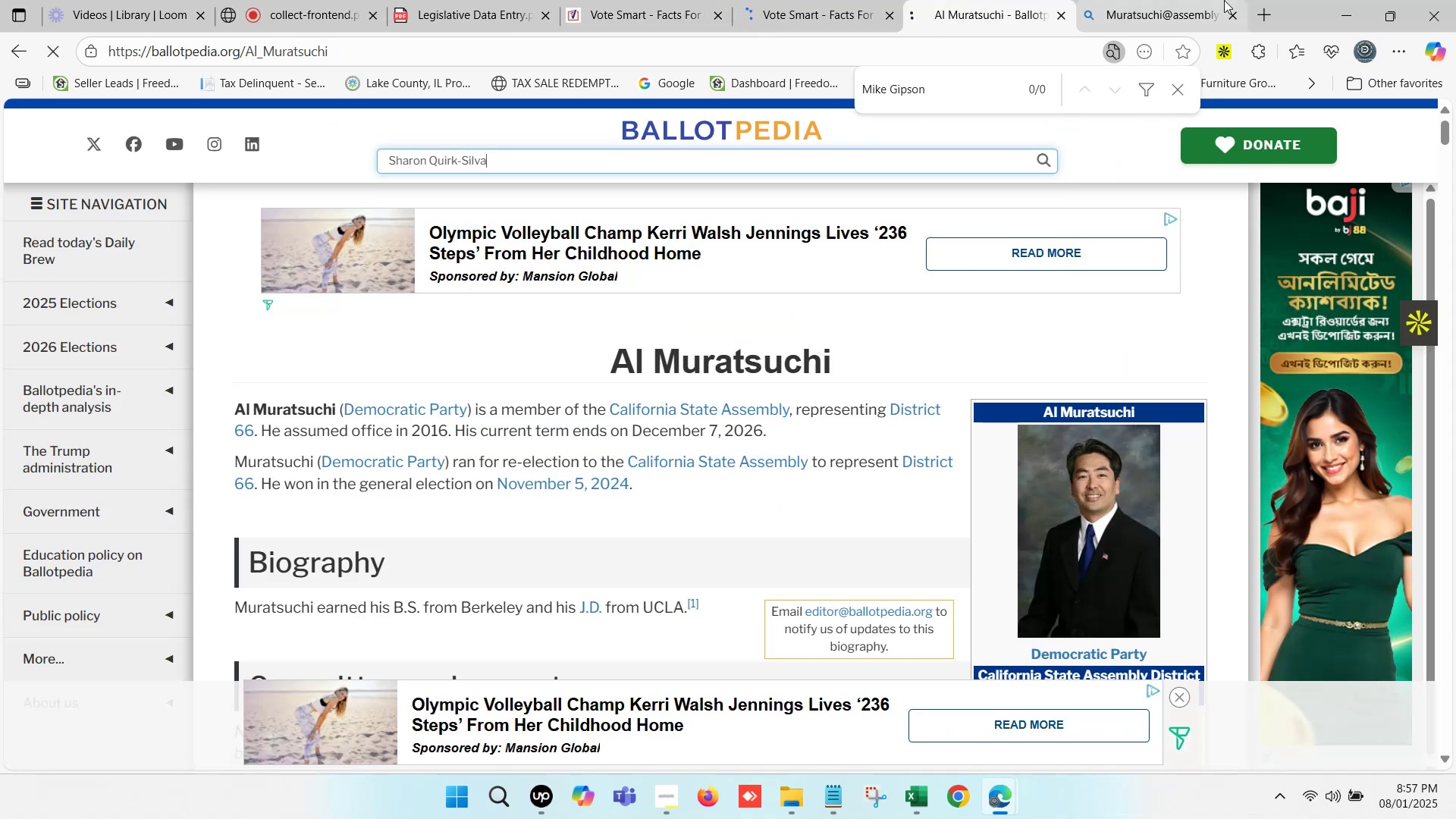 
left_click([1224, 0])
 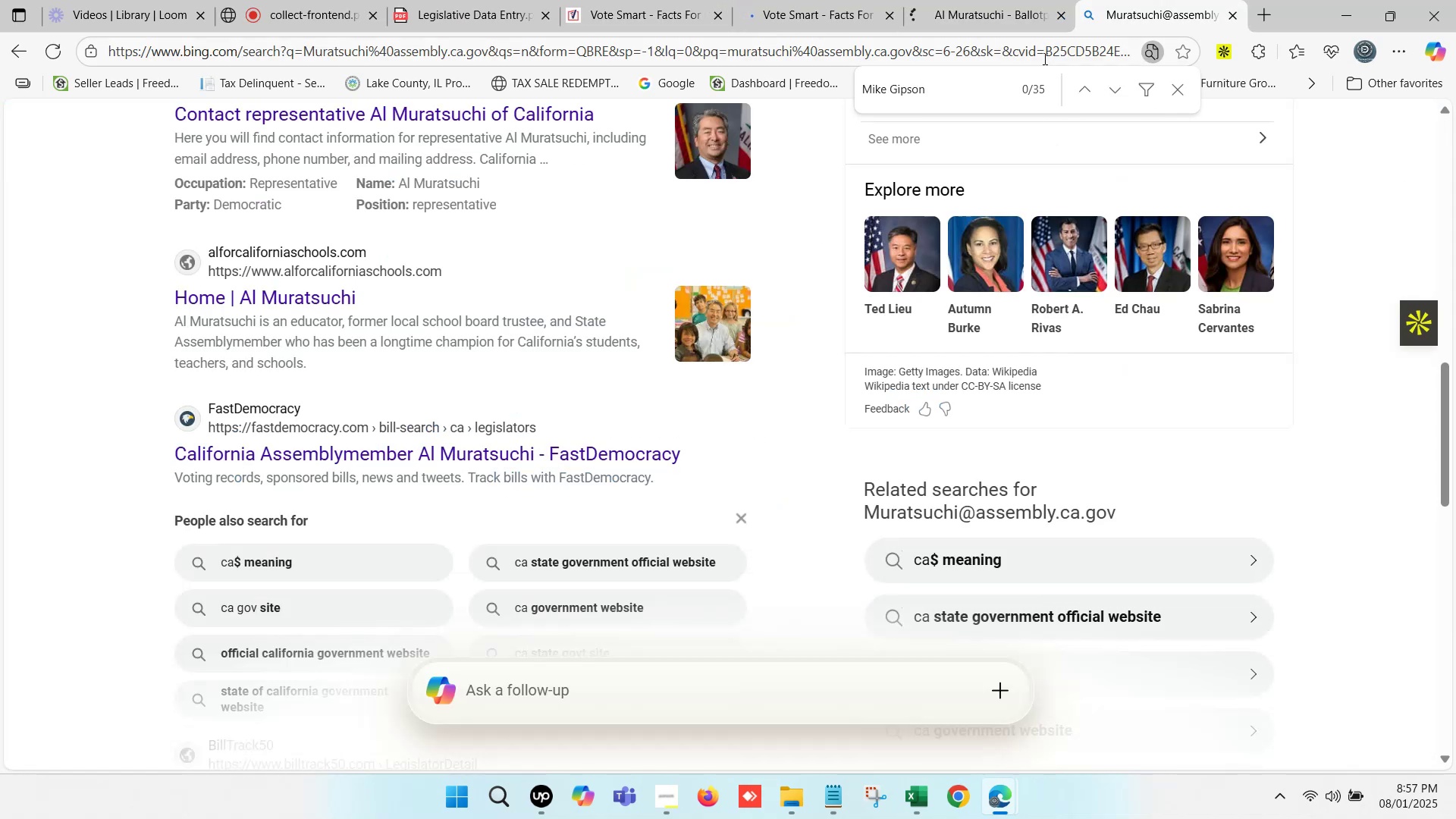 
scroll: coordinate [391, 130], scroll_direction: up, amount: 14.0
 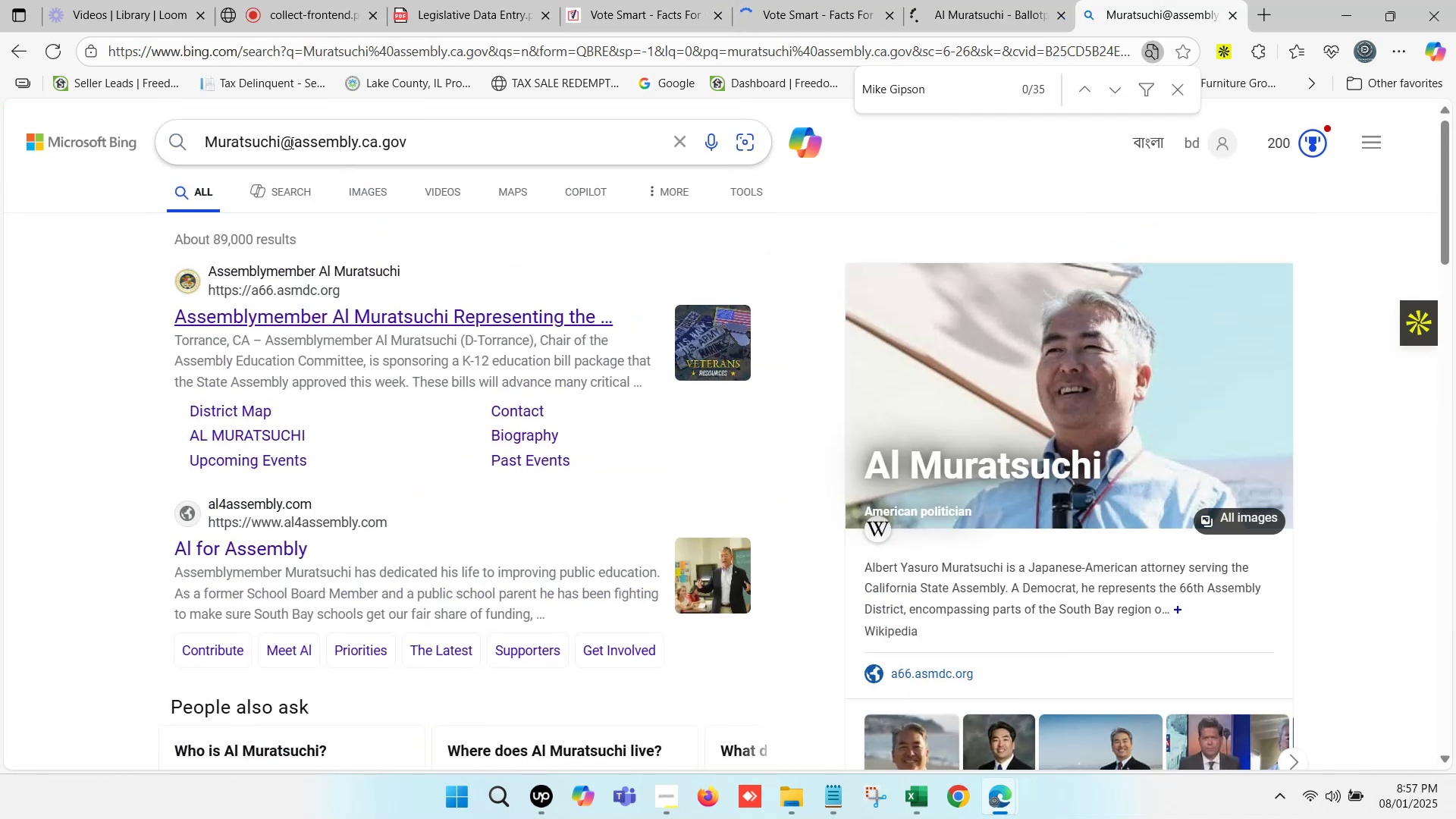 
left_click_drag(start_coordinate=[283, 138], to_coordinate=[209, 128])
 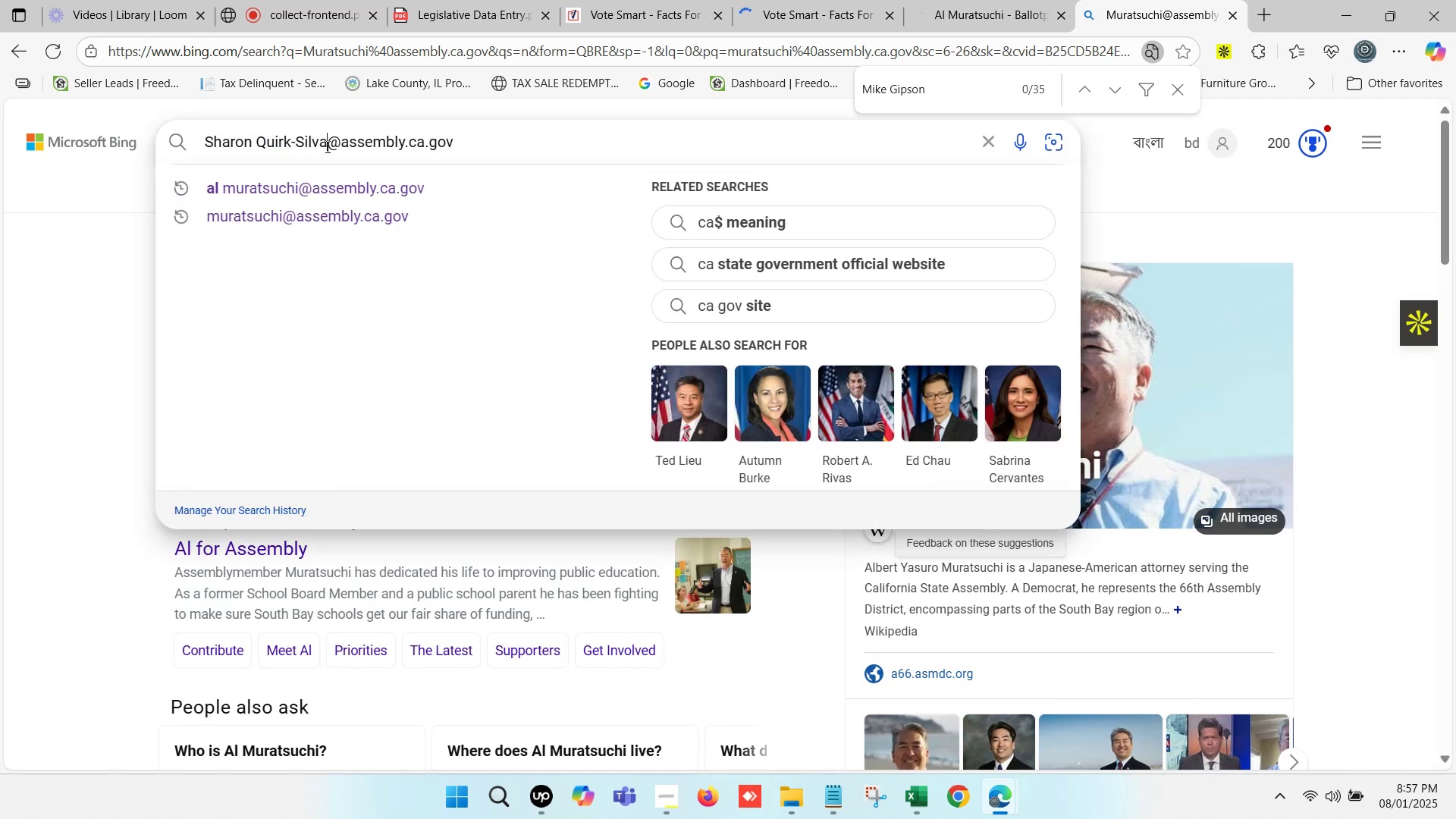 
key(Control+ControlLeft)
 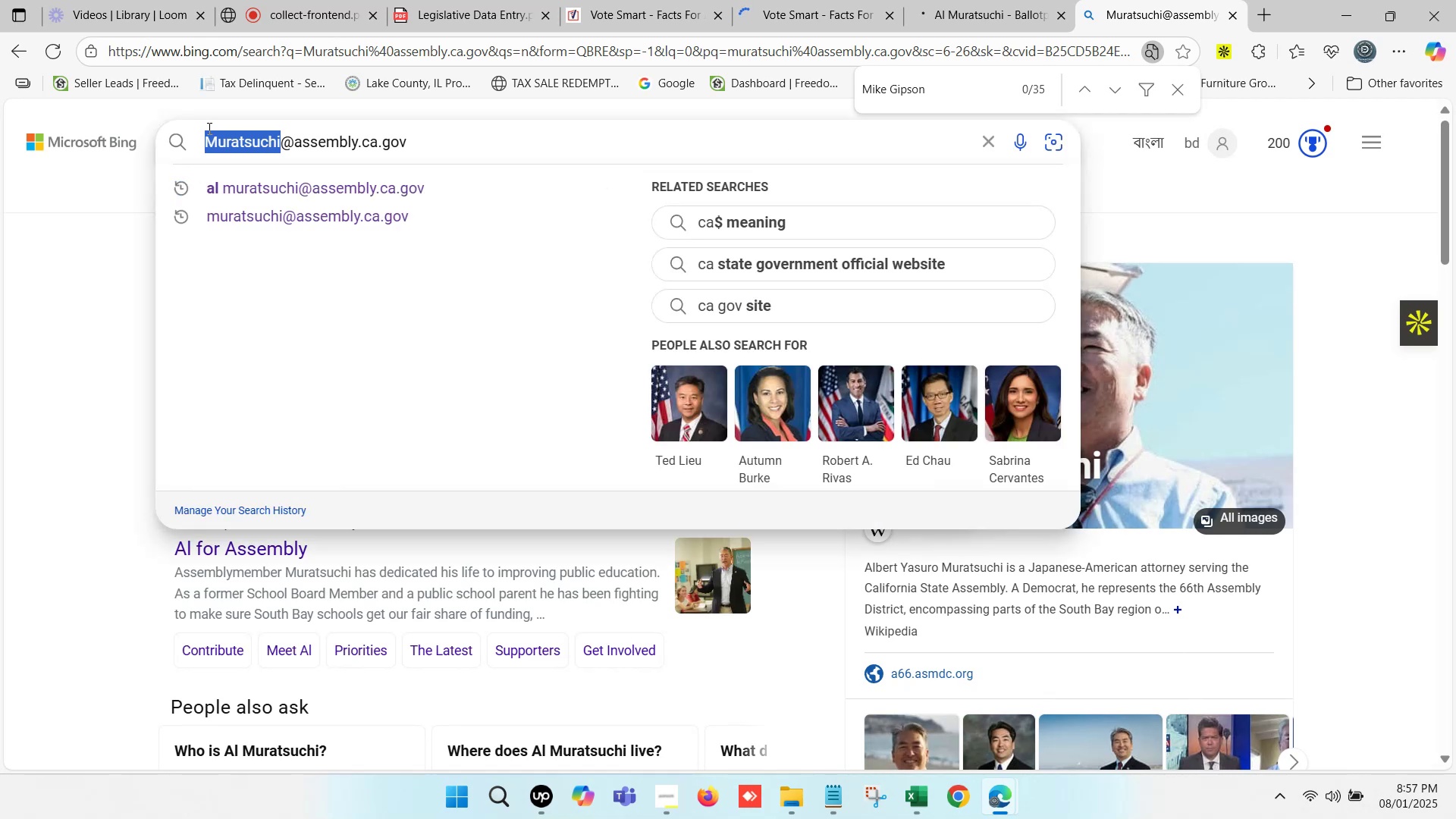 
key(Control+V)
 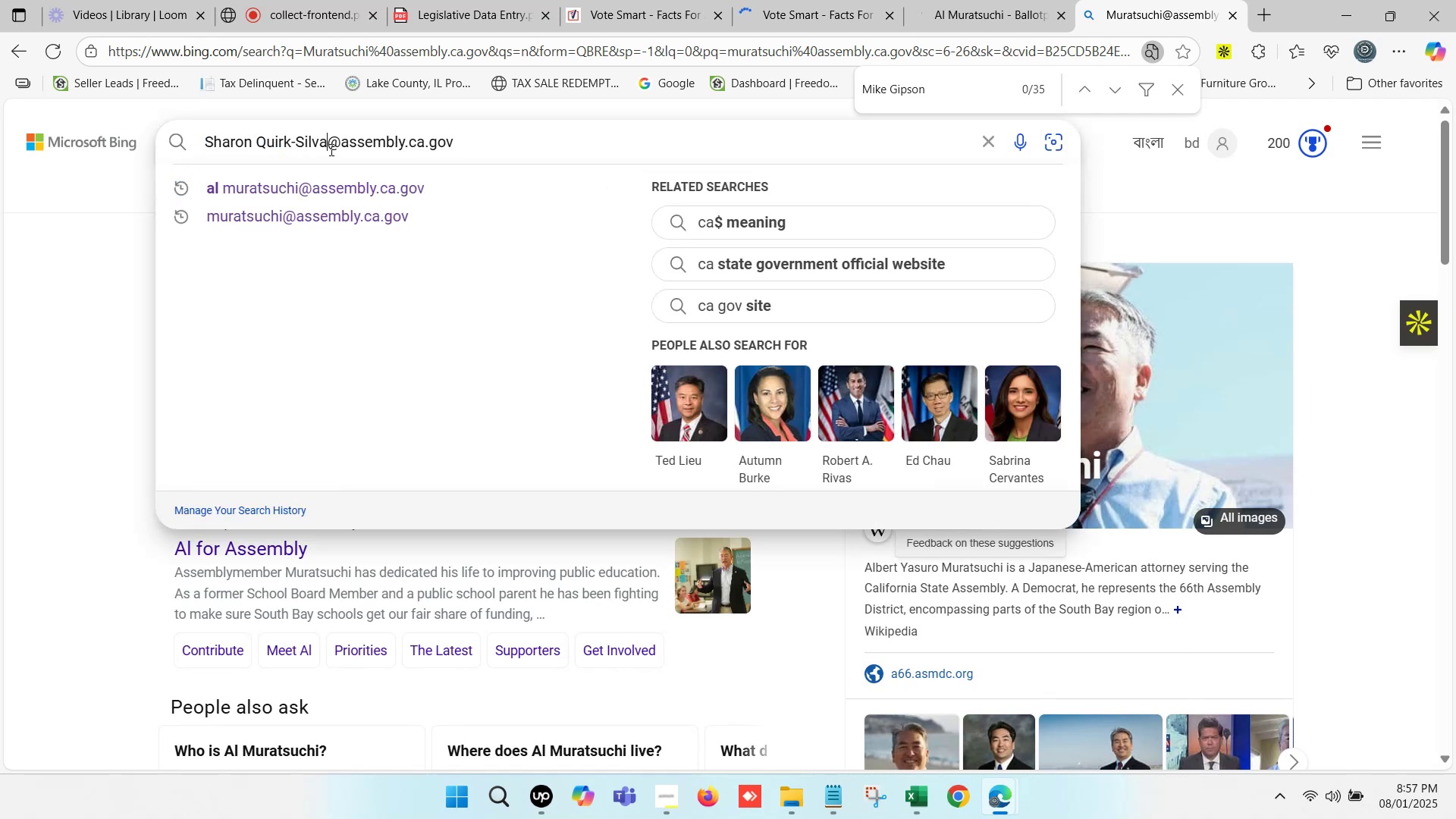 
key(Enter)
 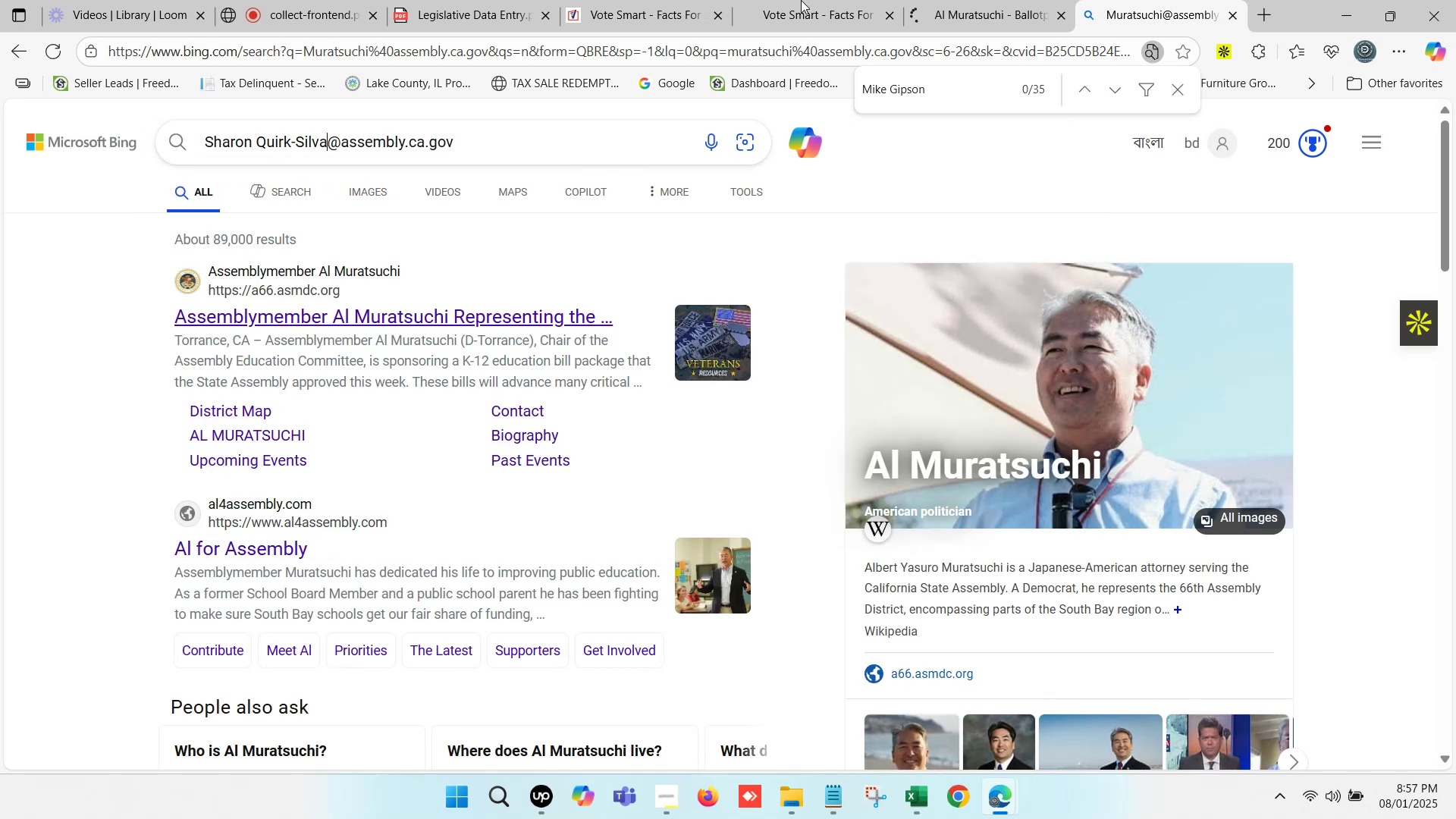 
double_click([801, 0])
 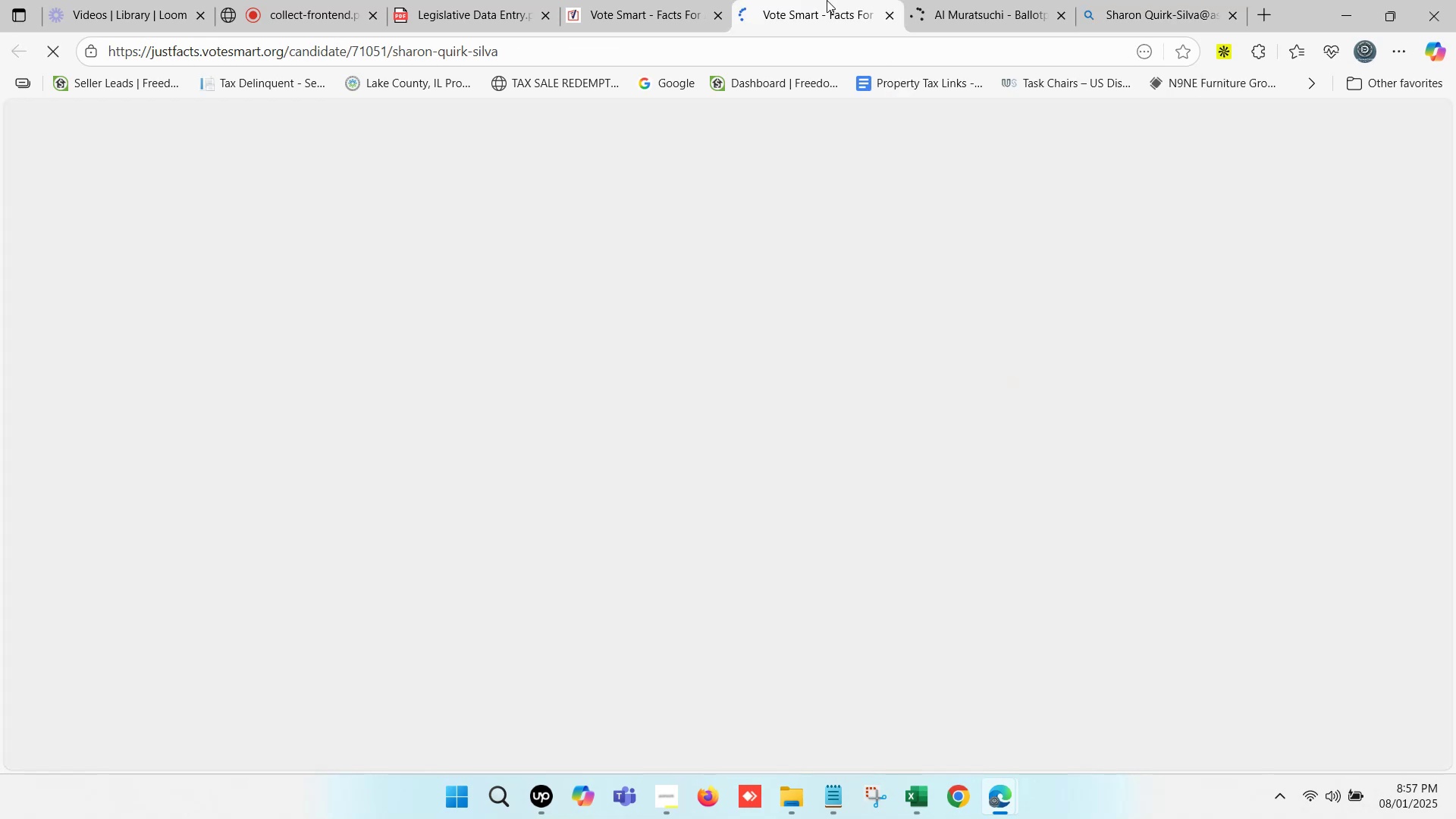 
triple_click([801, 0])
 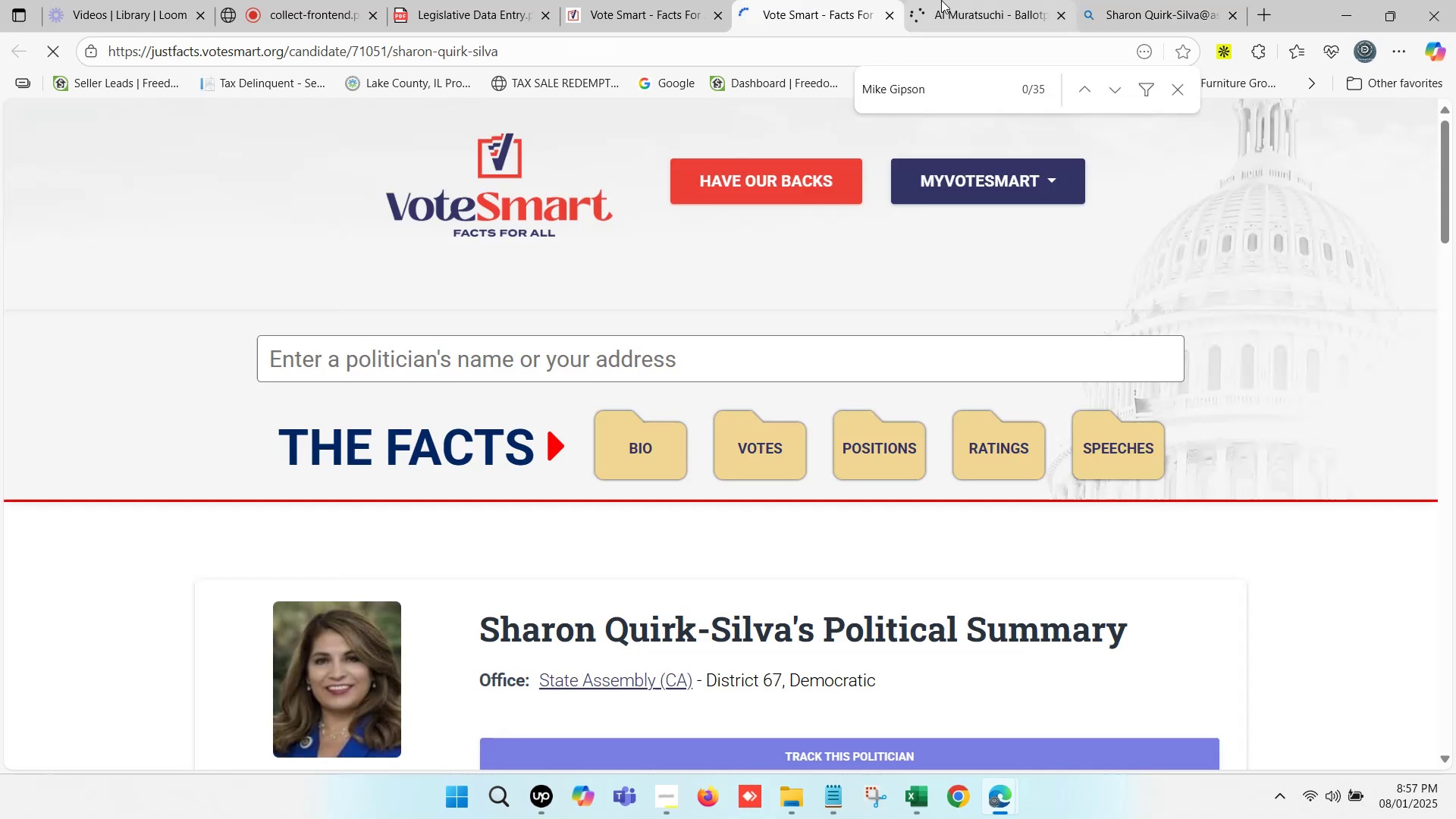 
left_click([941, 0])
 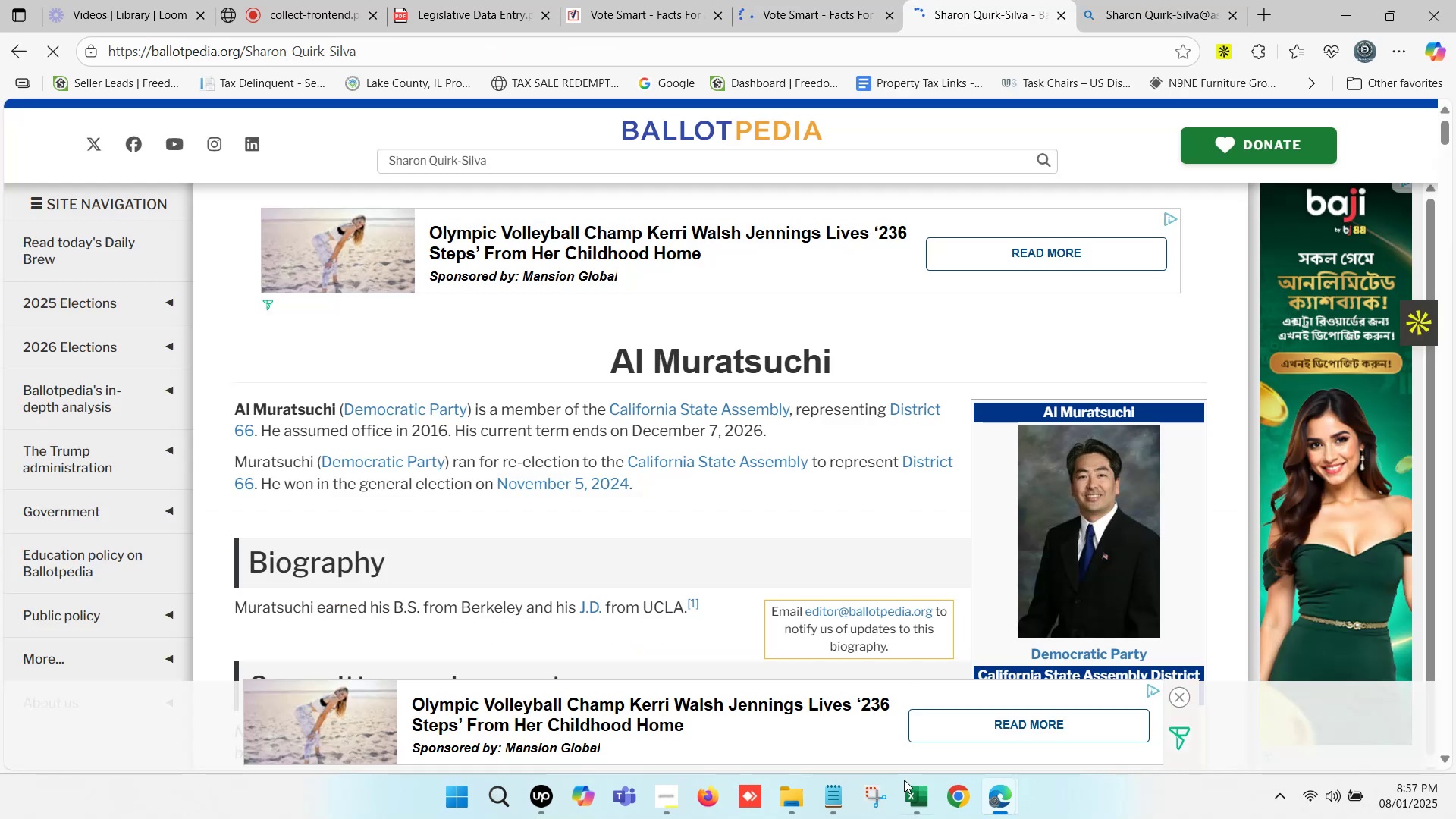 
left_click([910, 795])
 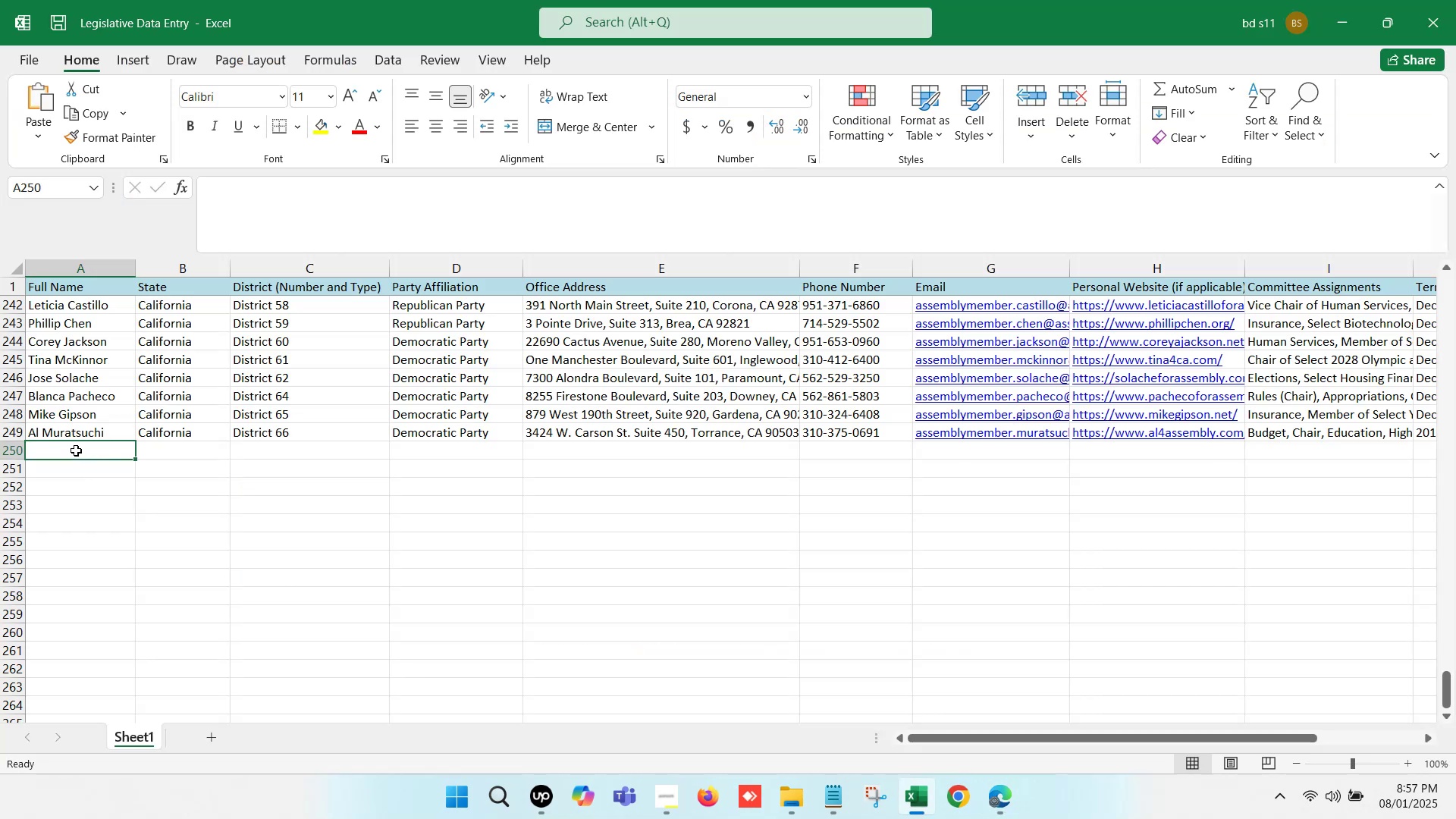 
double_click([76, 450])
 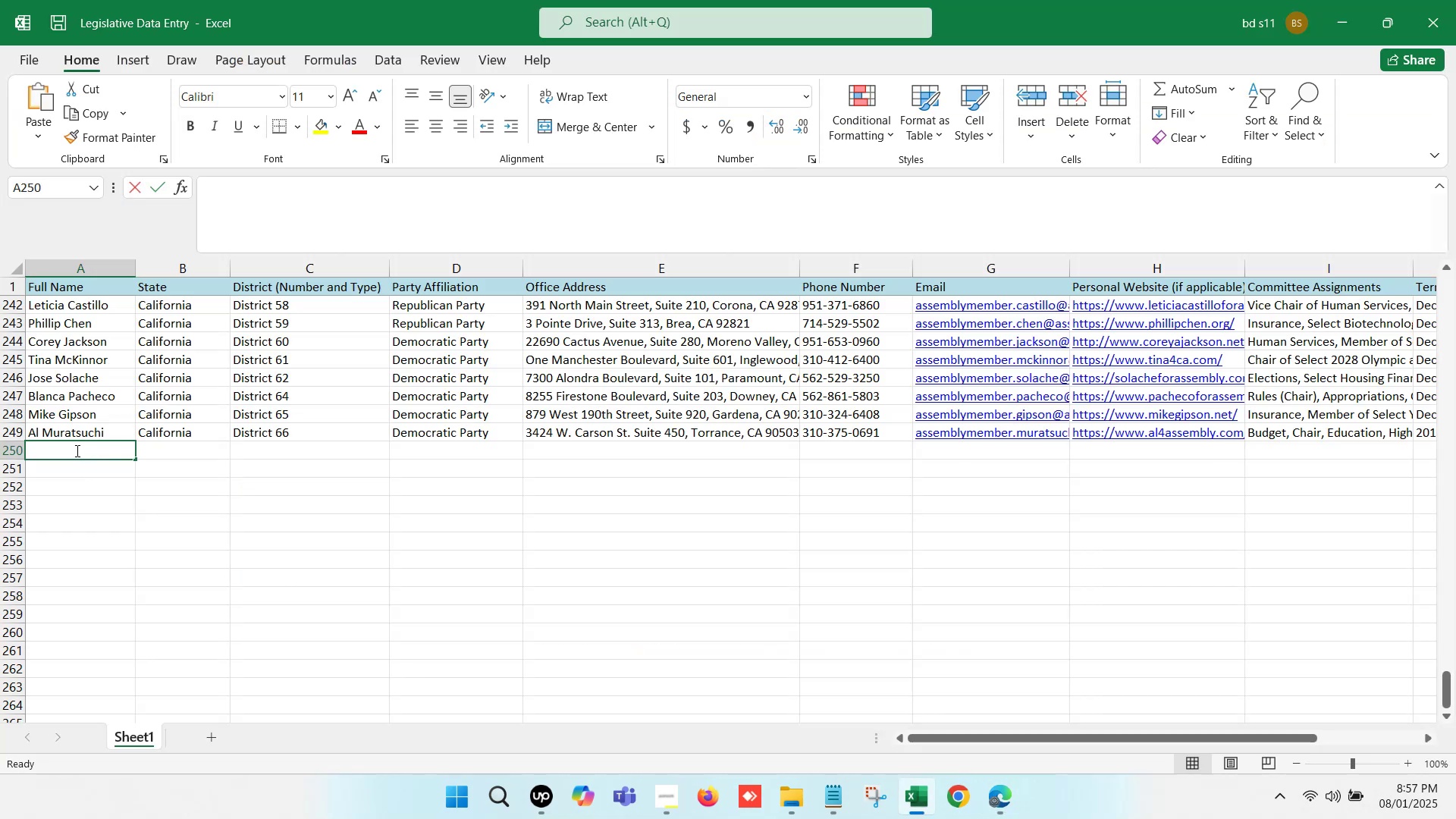 
key(Control+V)
 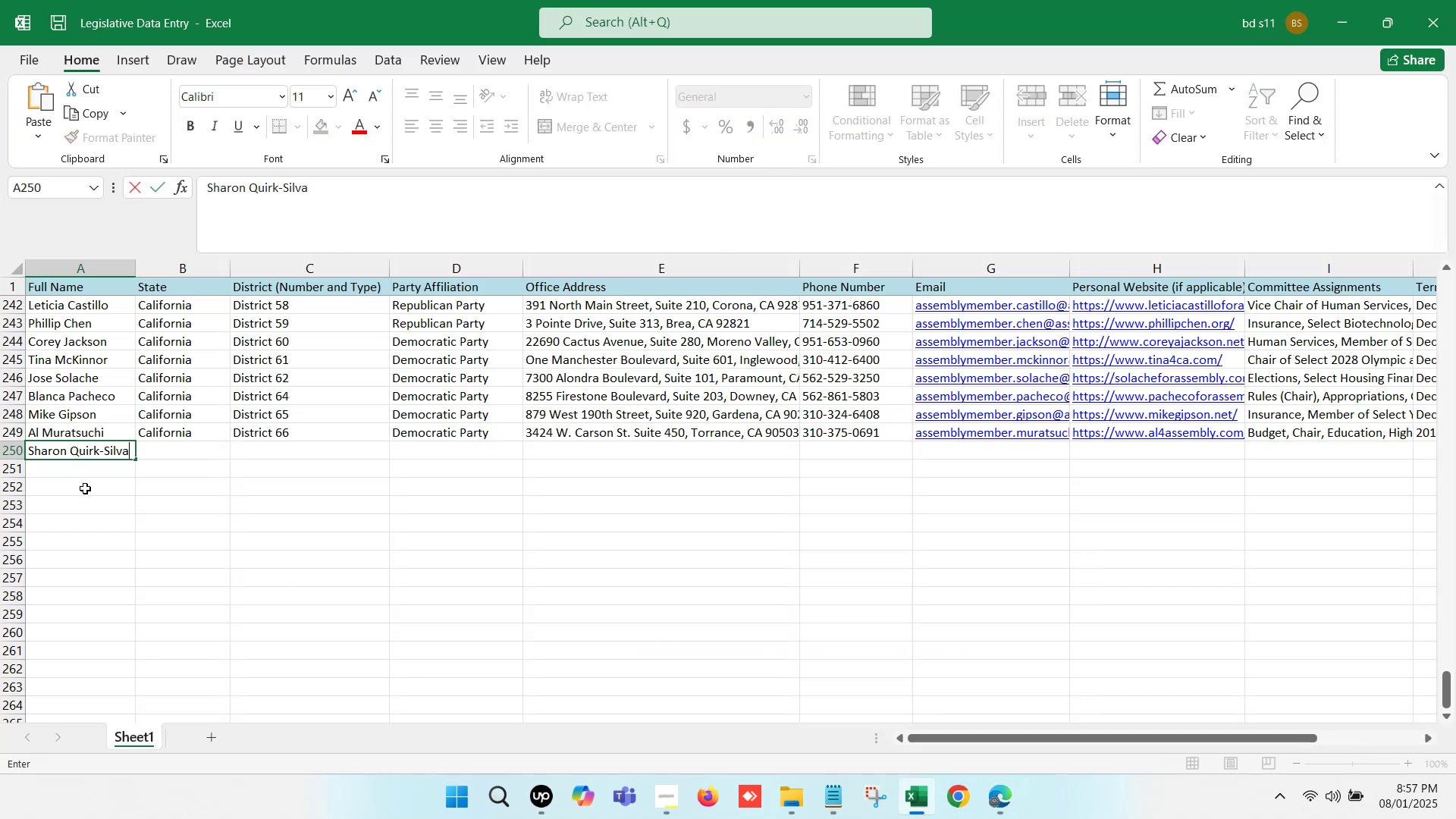 
left_click([85, 488])
 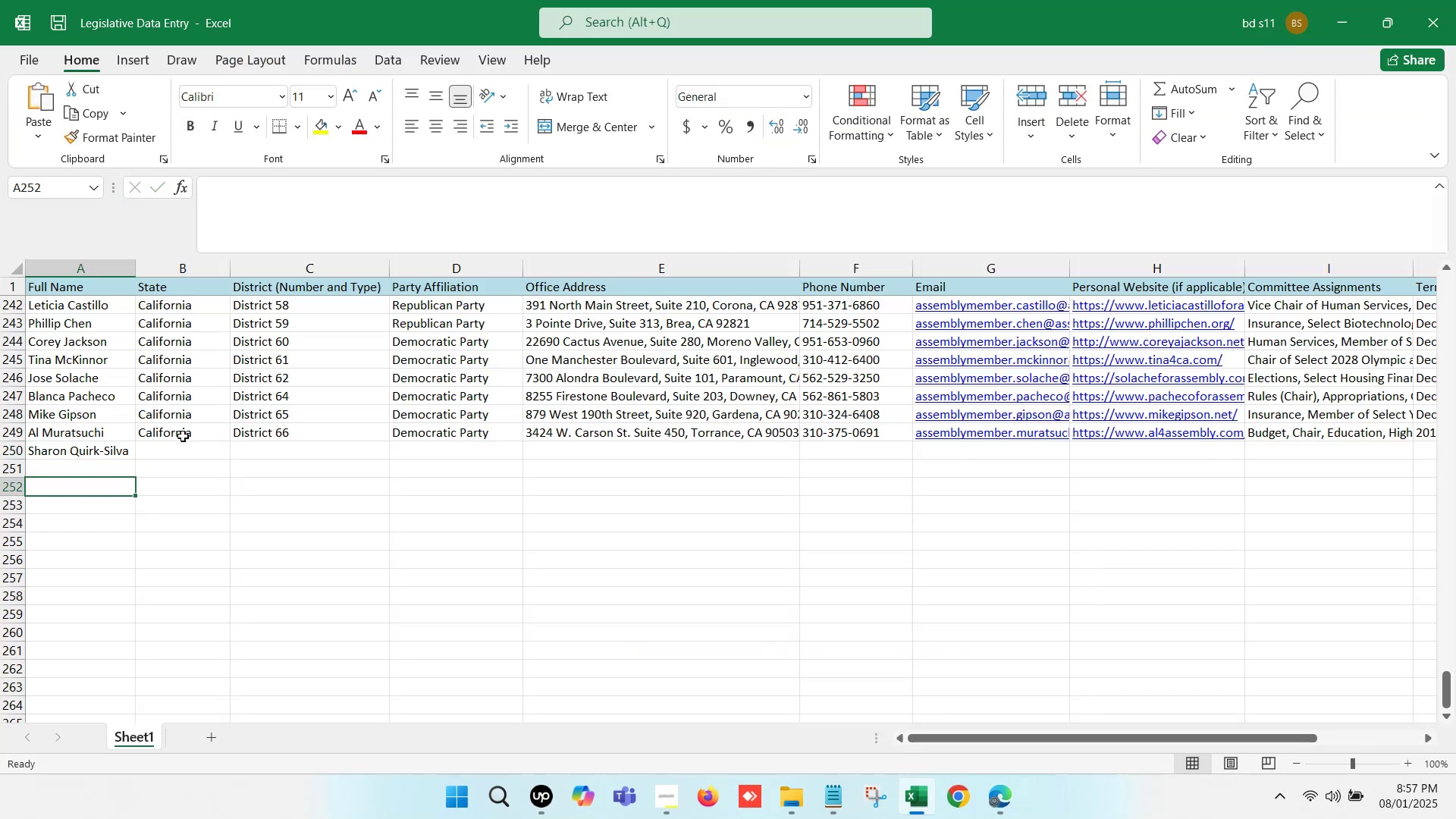 
left_click_drag(start_coordinate=[183, 436], to_coordinate=[392, 431])
 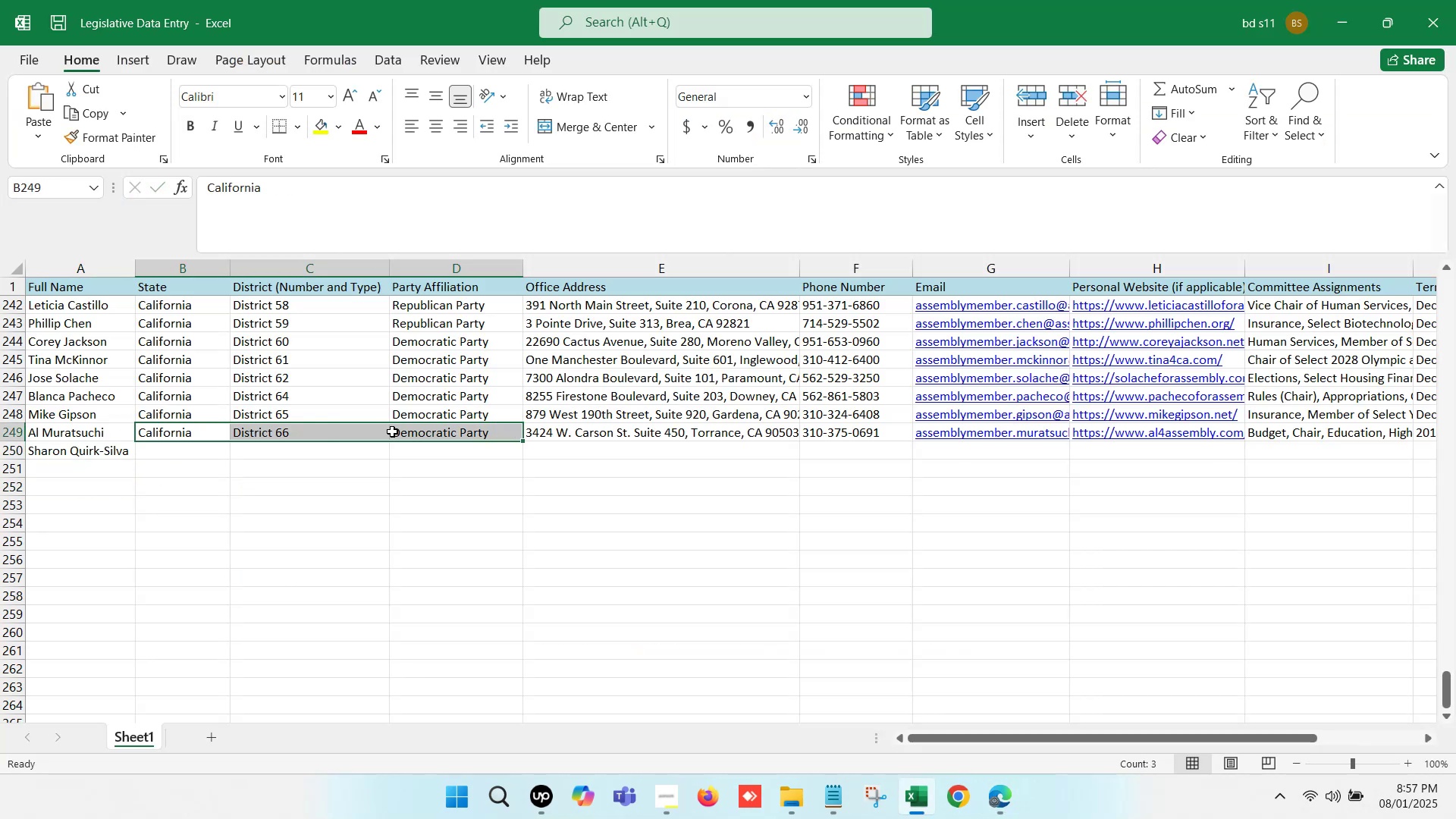 
key(Control+C)
 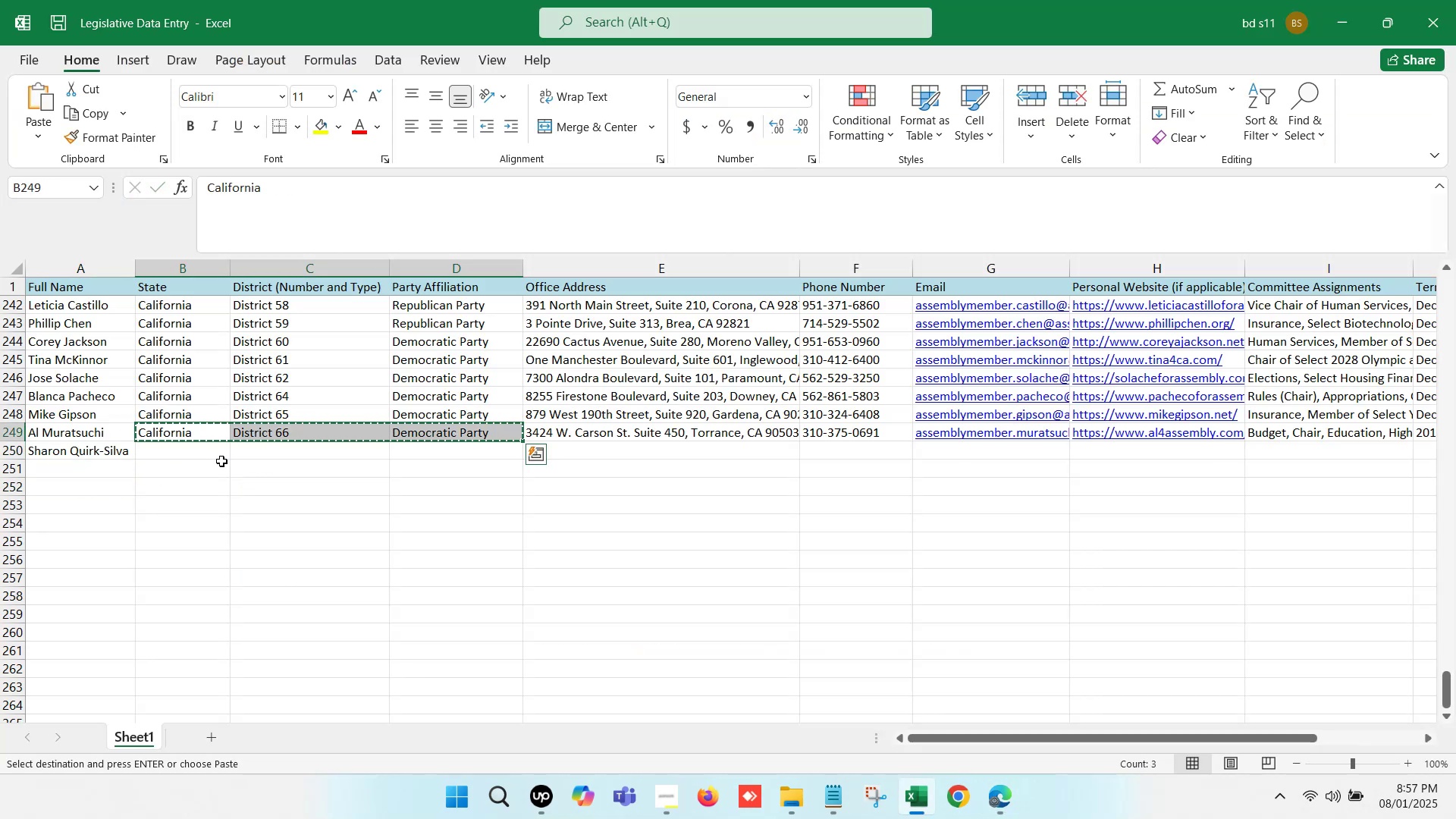 
left_click([218, 456])
 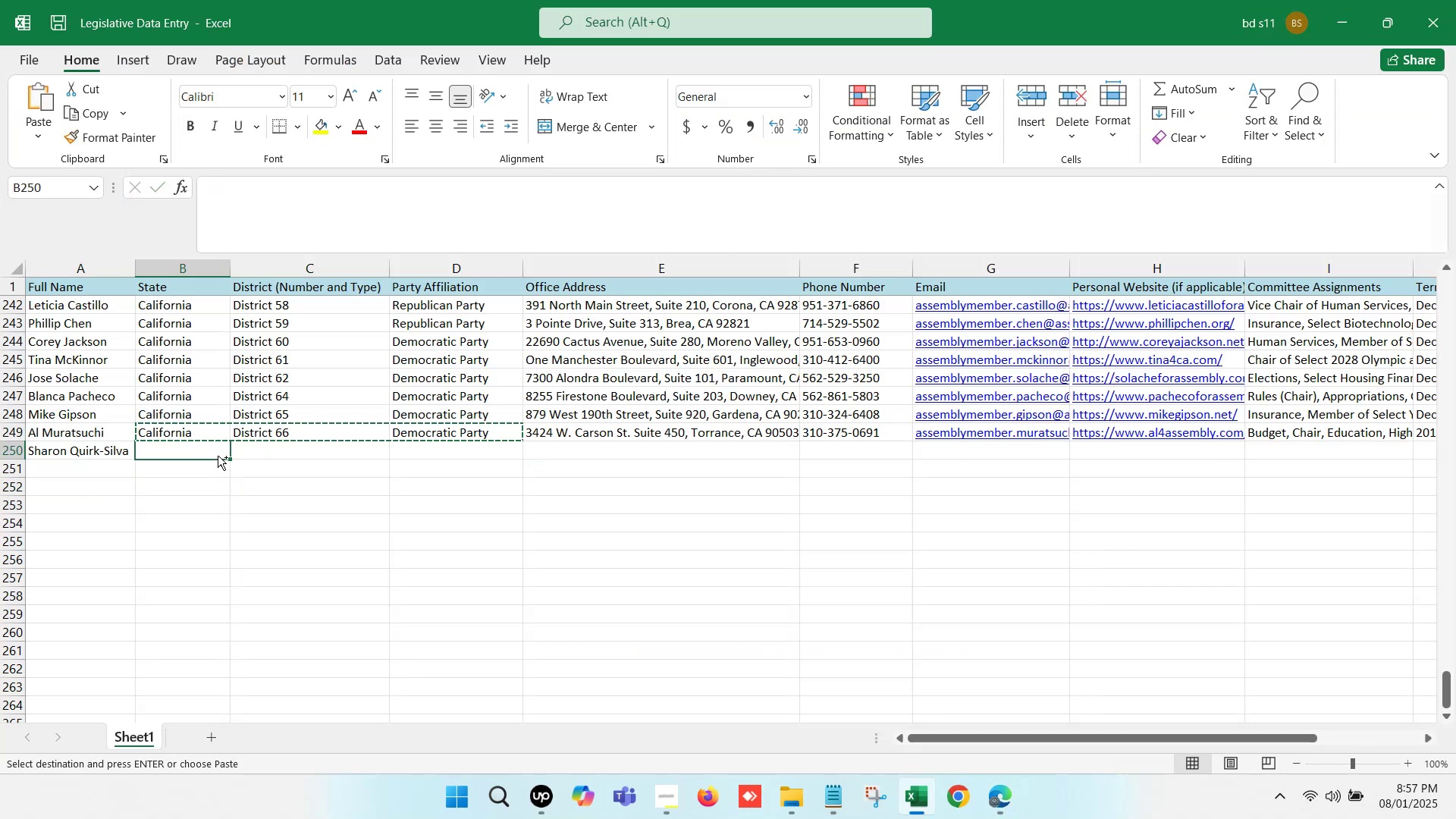 
key(Control+V)
 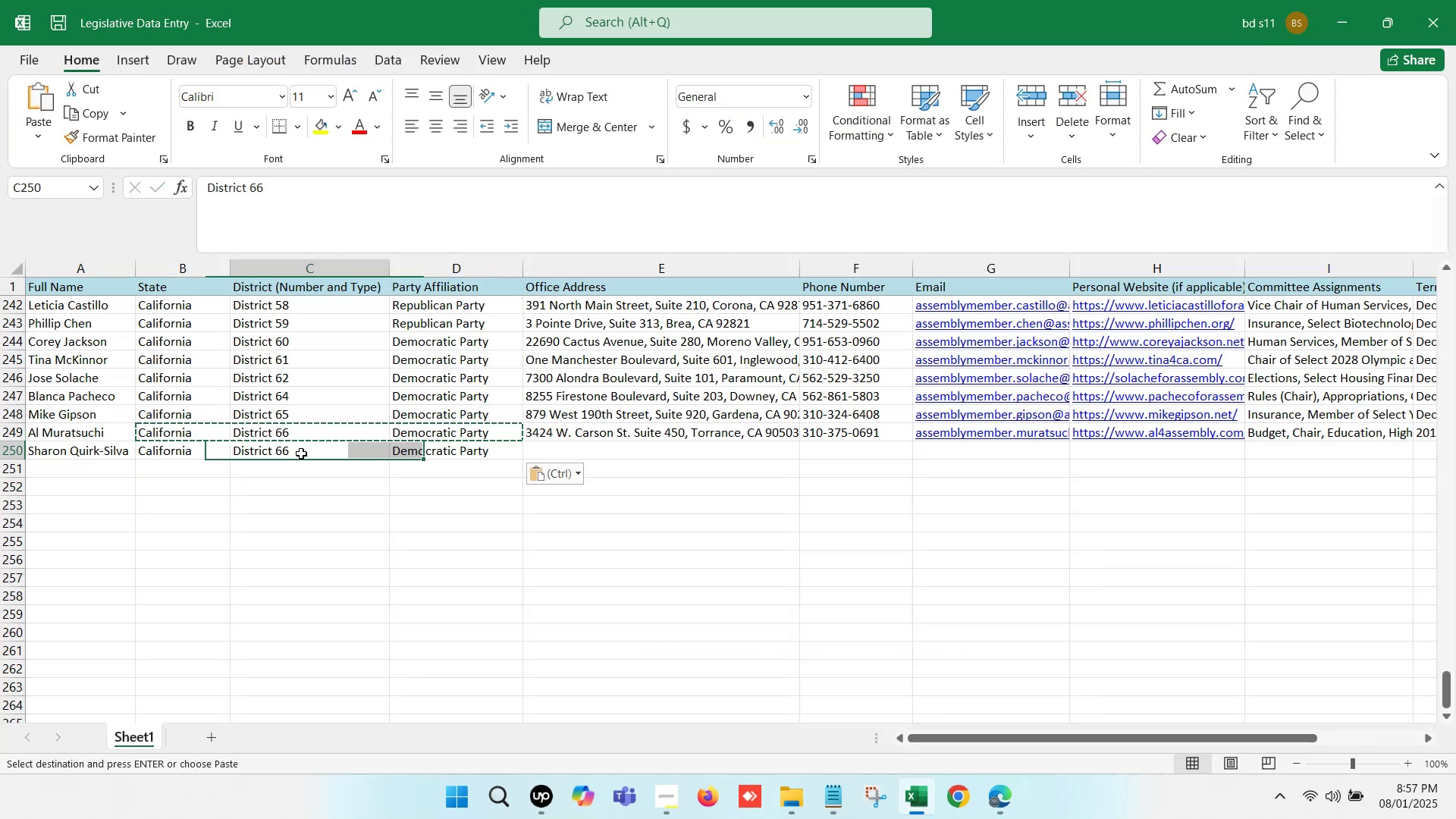 
double_click([301, 453])
 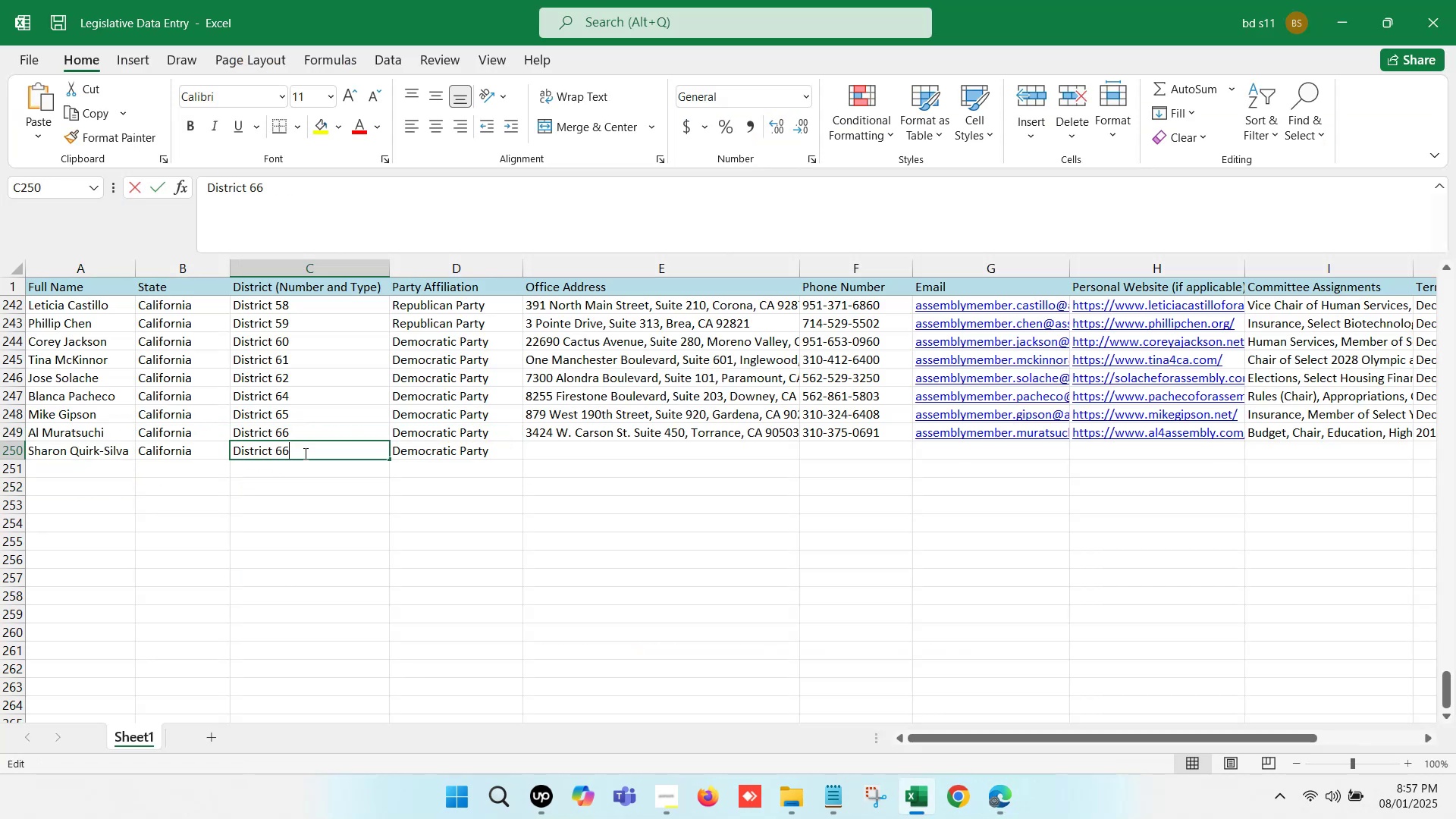 
key(Backspace)
 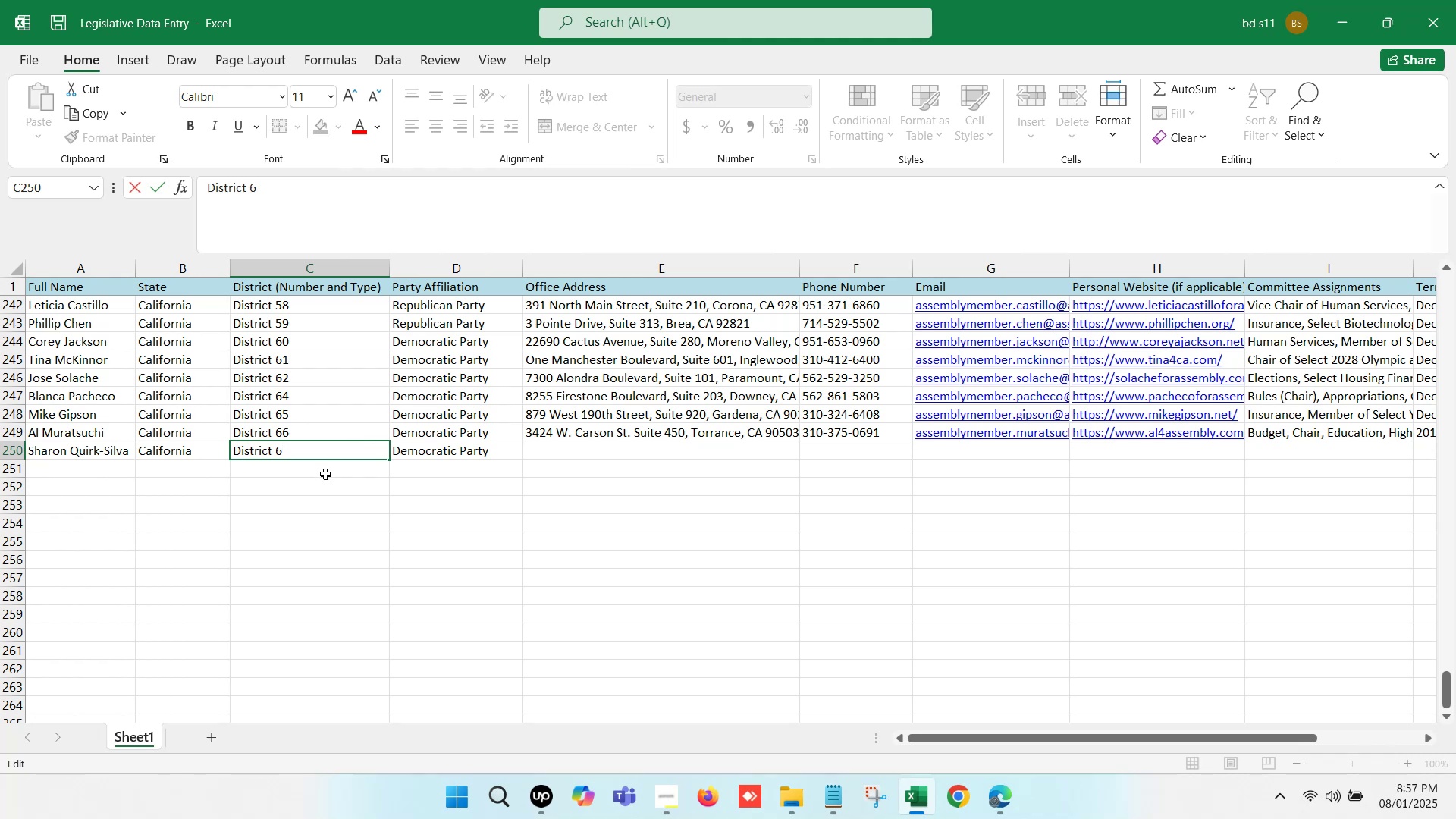 
key(7)
 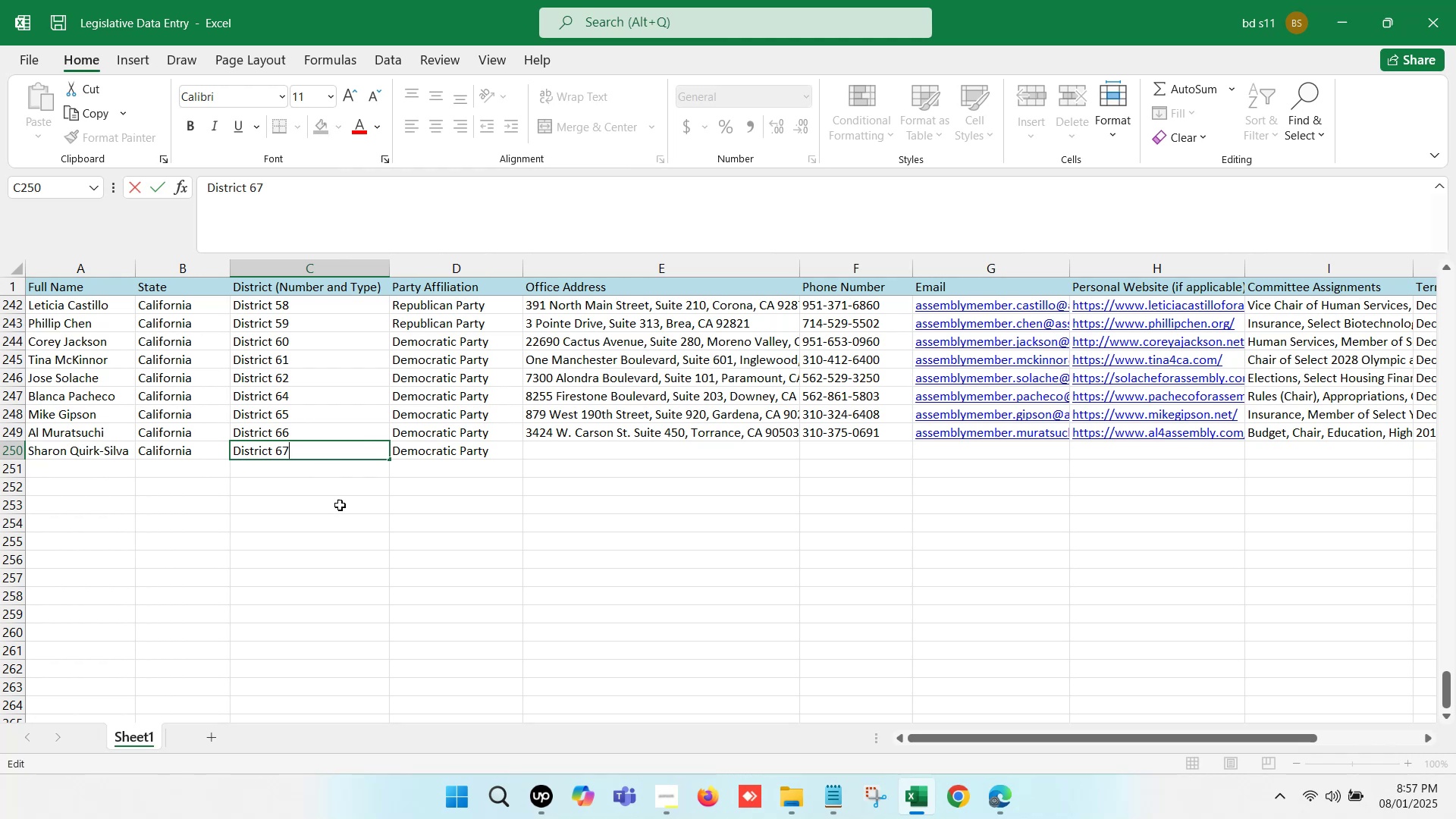 
left_click([340, 505])
 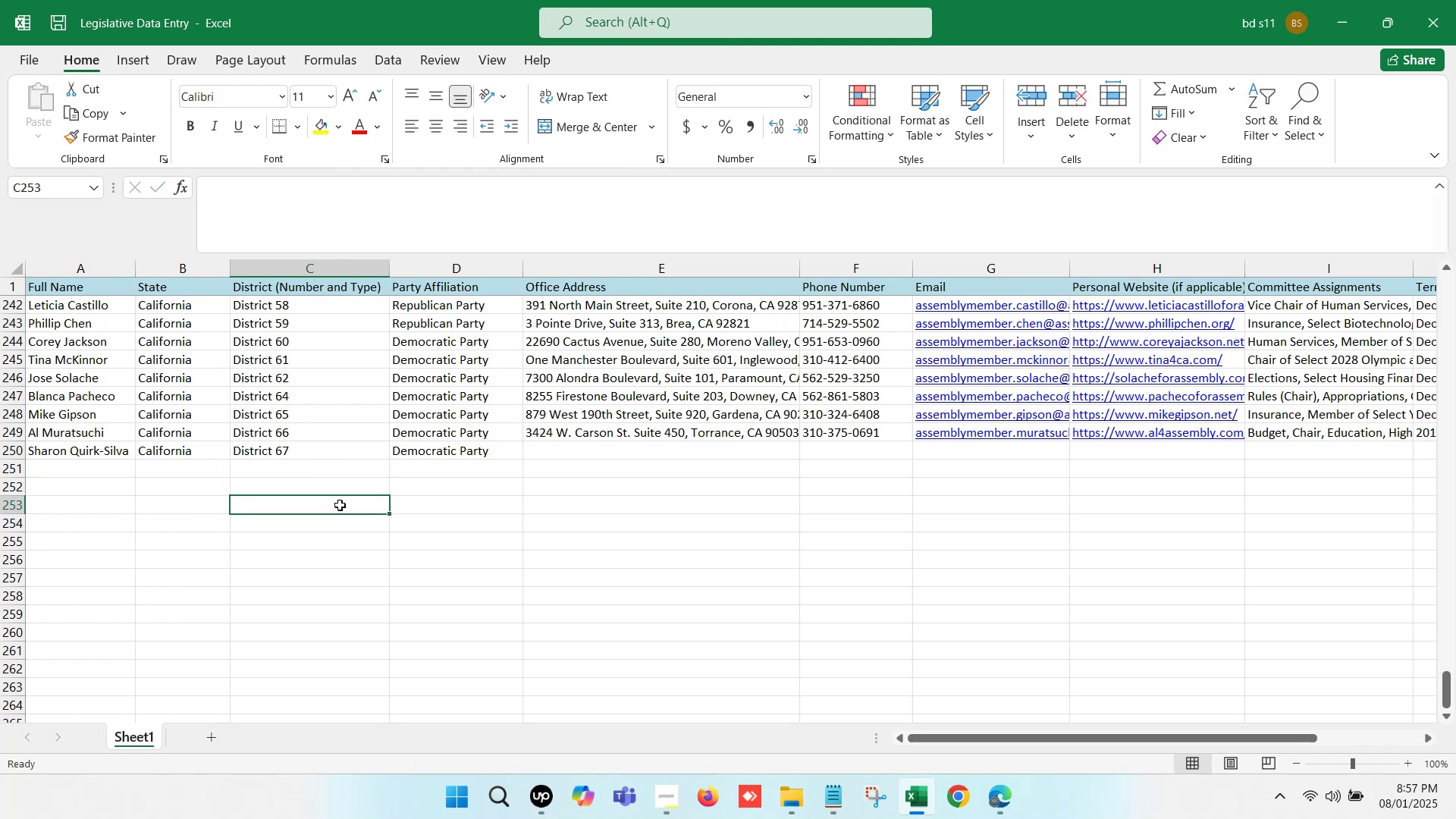 
key(Control+S)
 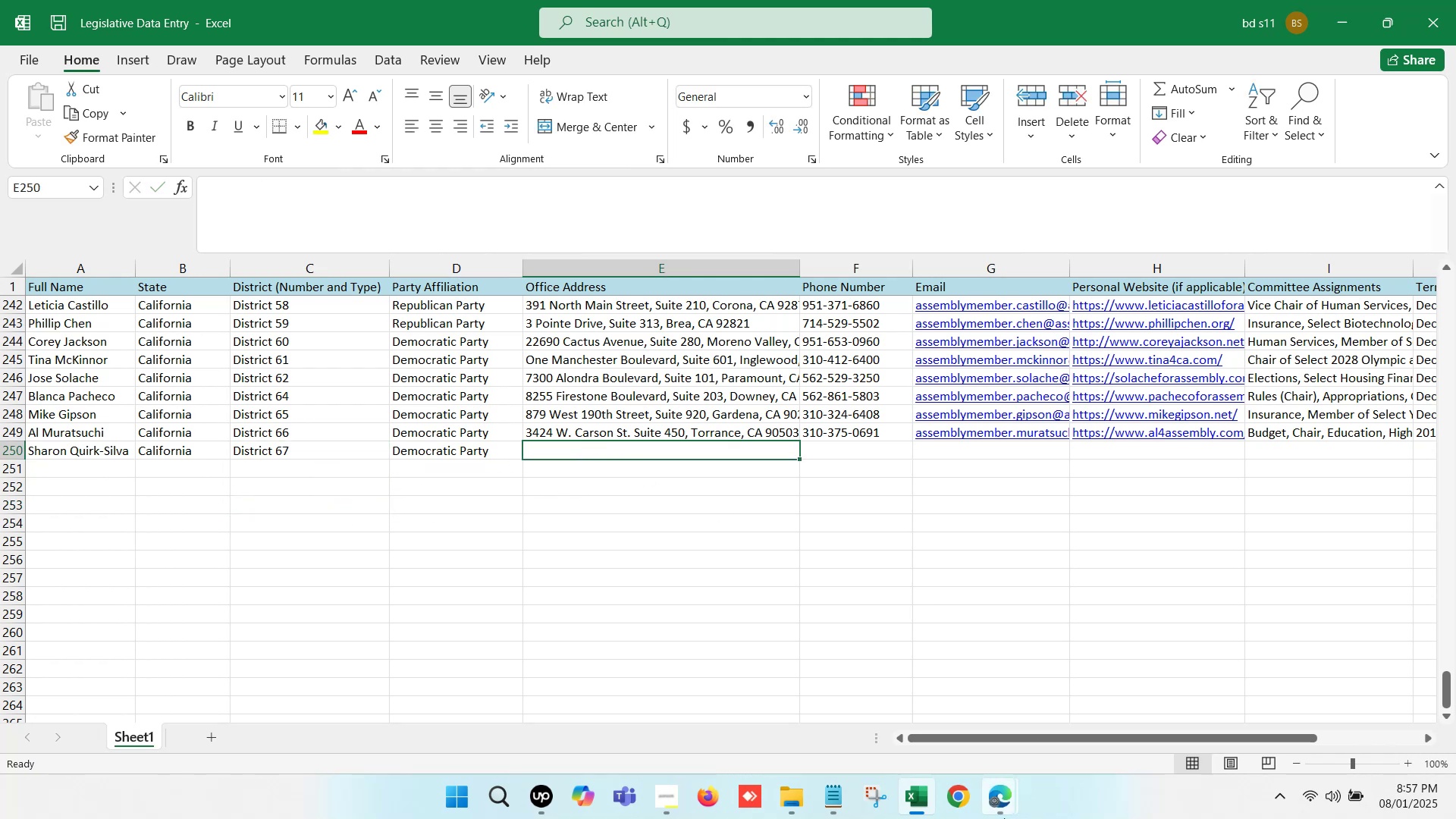 
left_click_drag(start_coordinate=[880, 703], to_coordinate=[880, 698])
 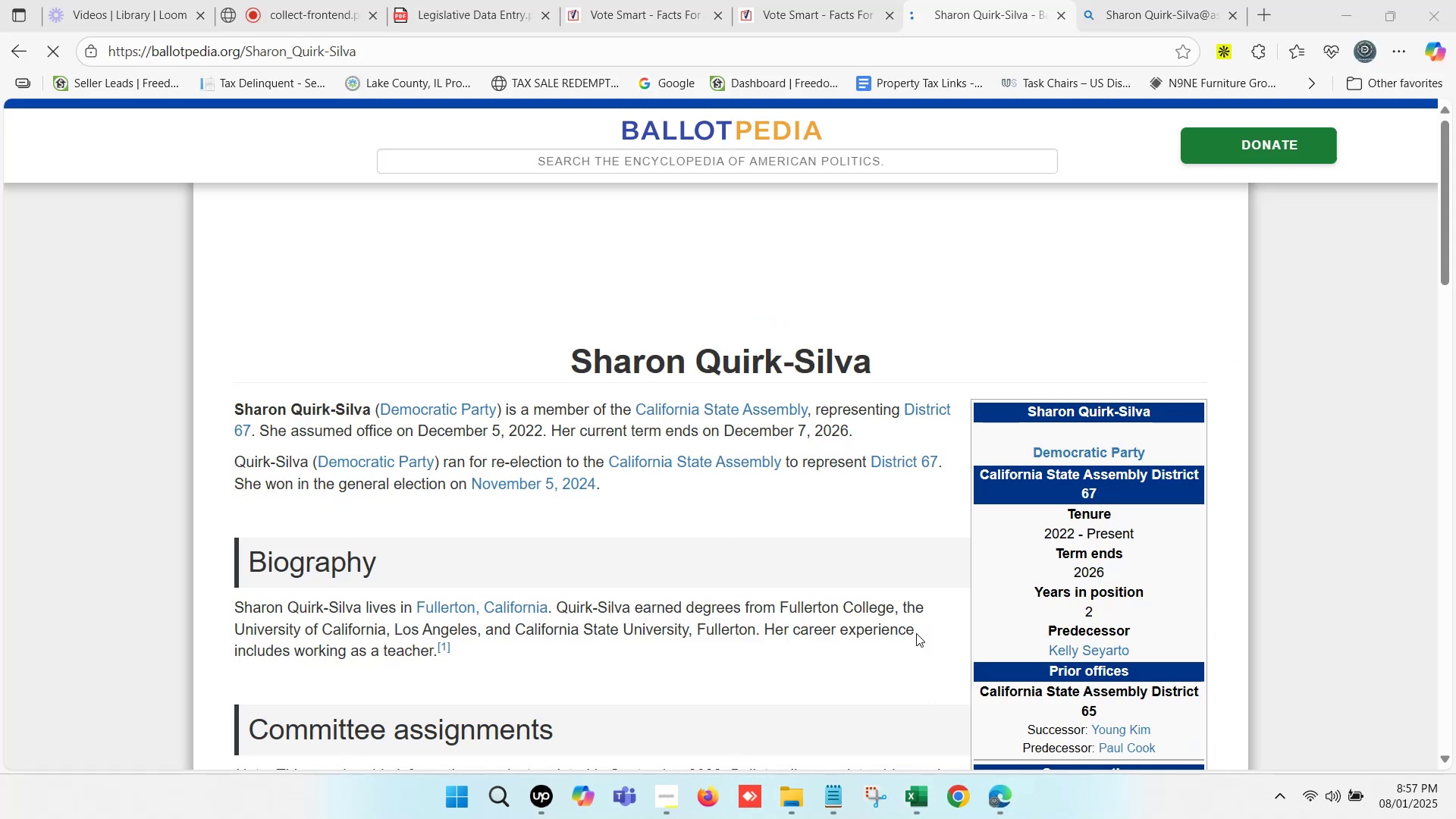 
double_click([1178, 0])
 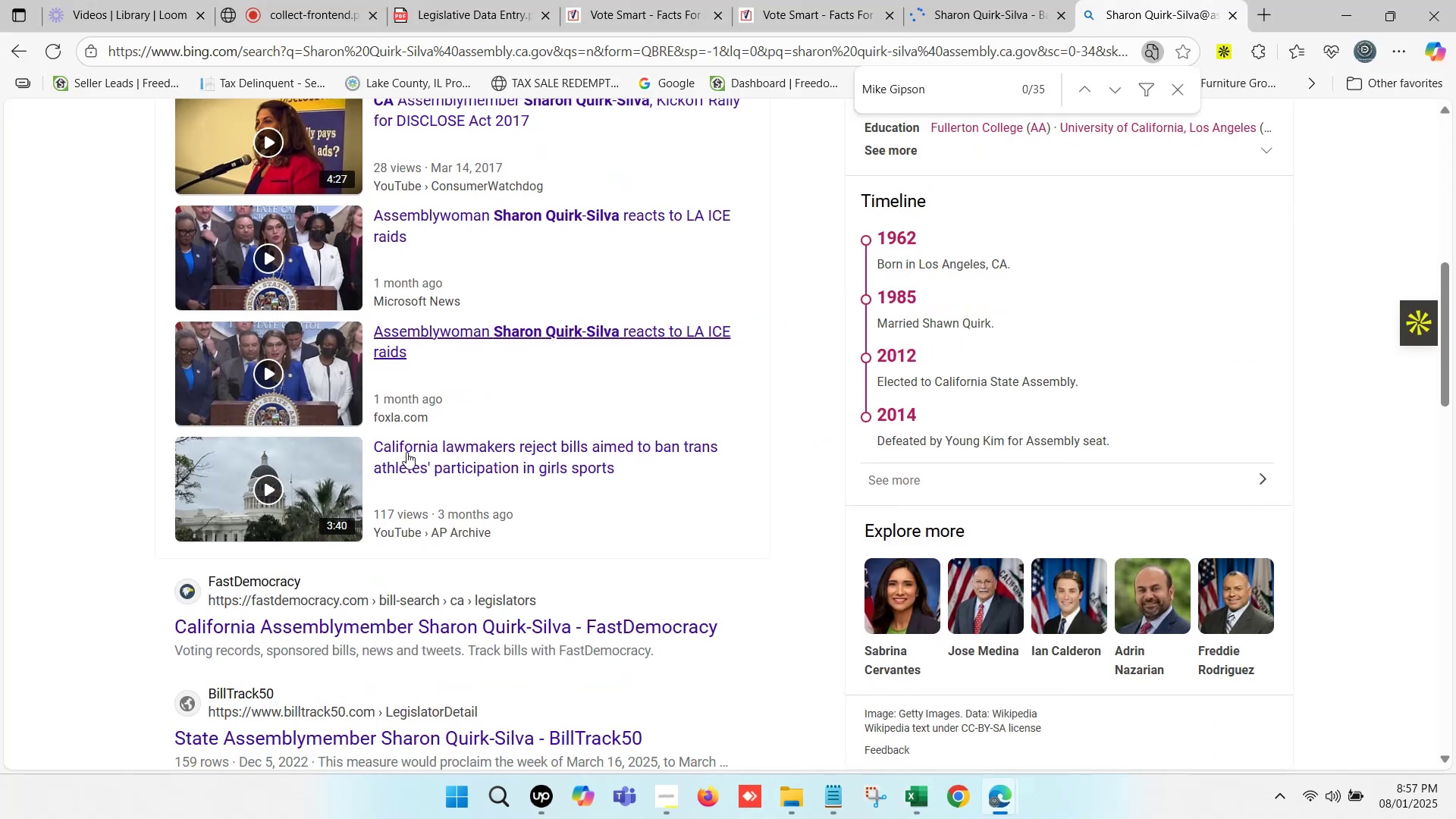 
scroll: coordinate [413, 444], scroll_direction: down, amount: 8.0
 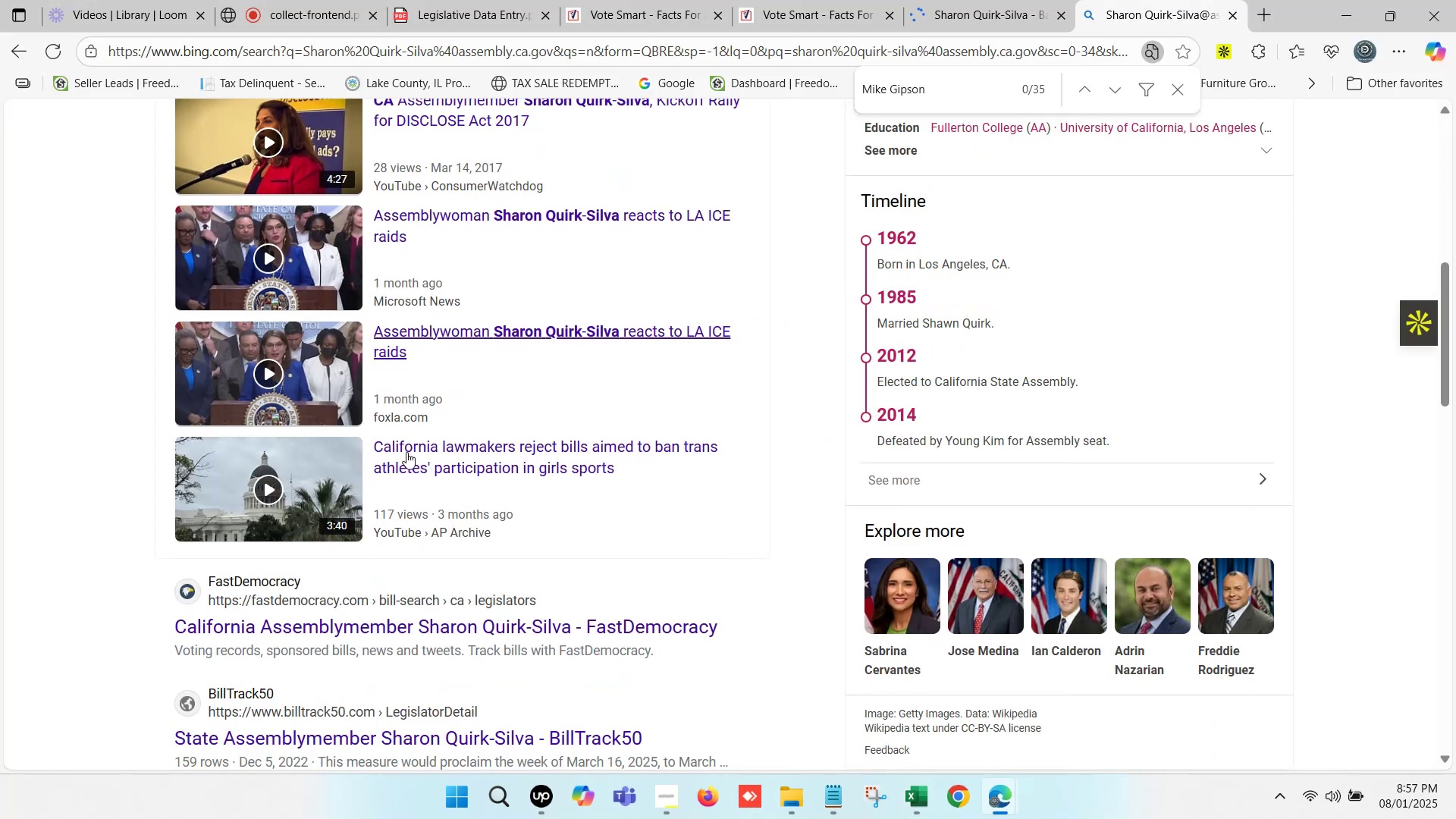 
hold_key(key=ControlLeft, duration=0.59)
left_click([348, 286])
 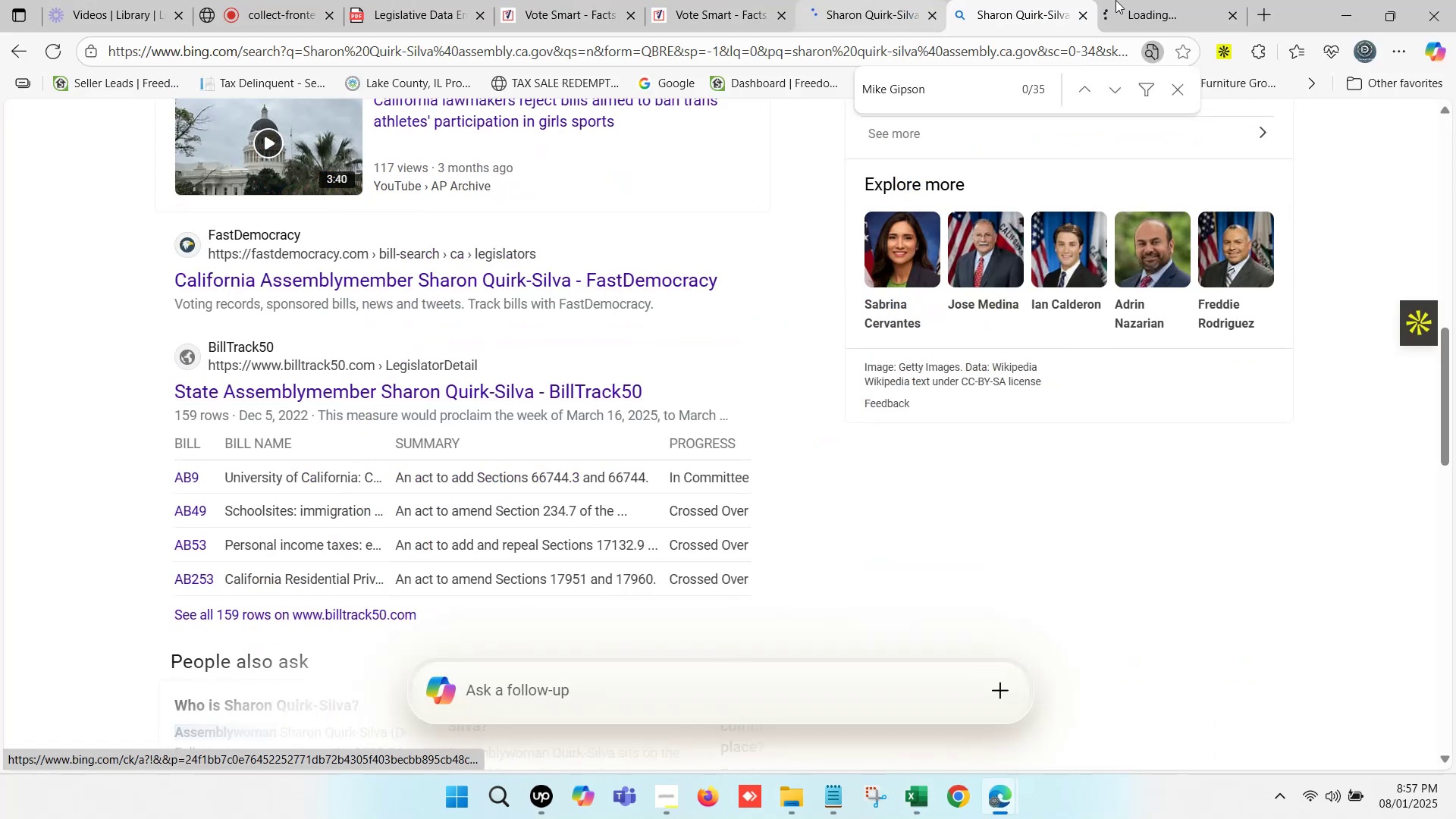 
left_click([1160, 0])
 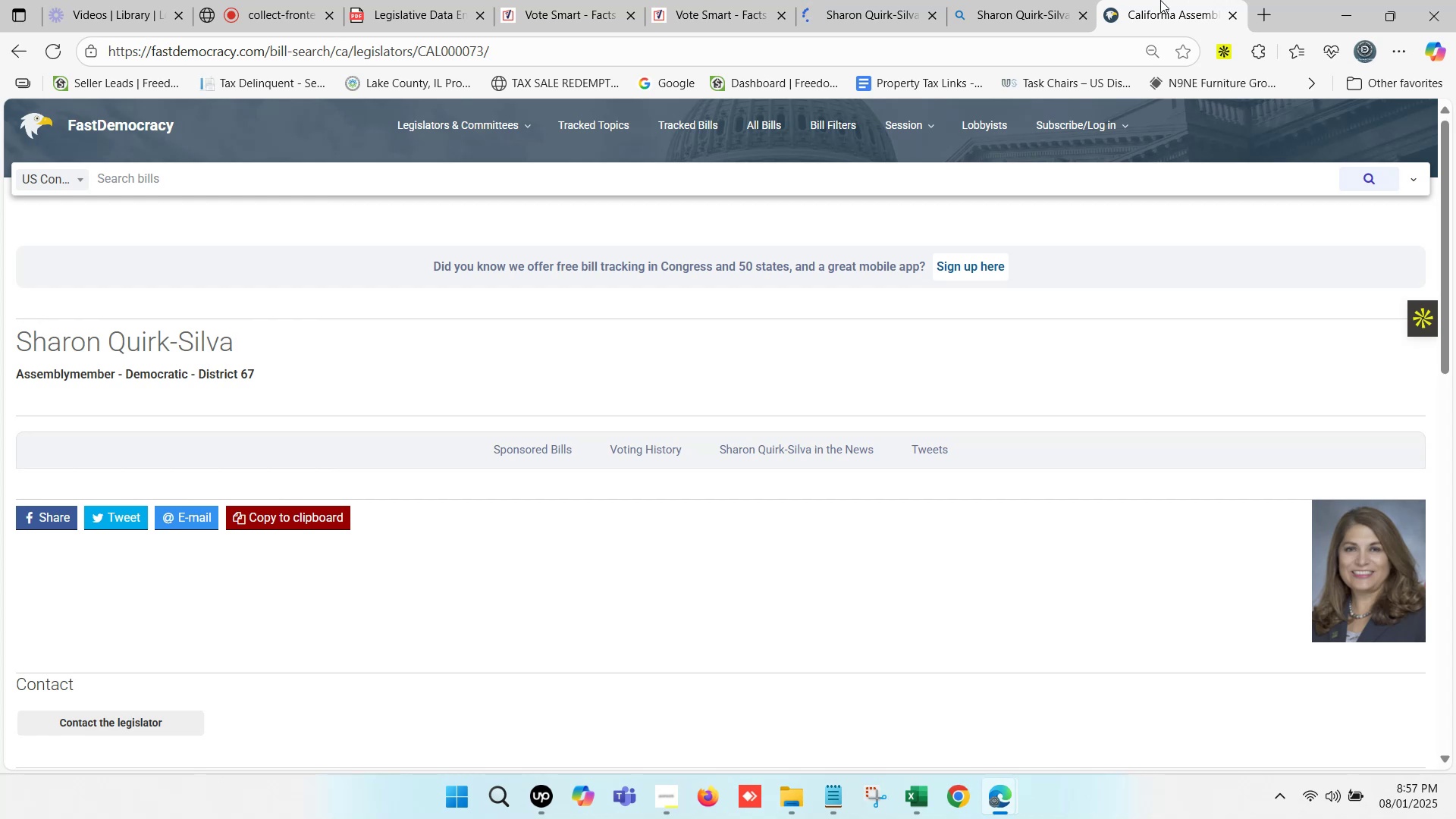 
wait(20.31)
 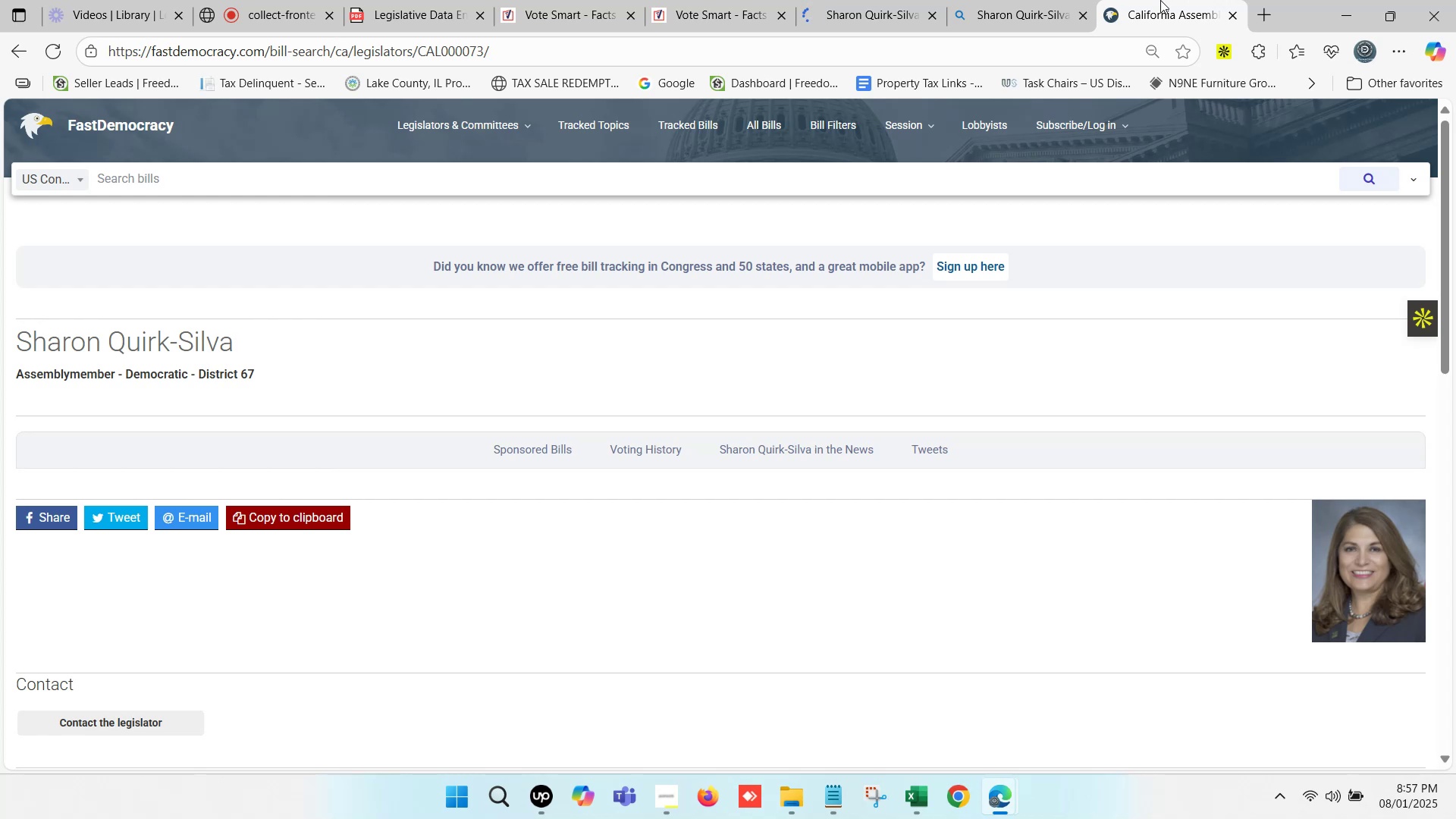 
left_click([865, 0])
 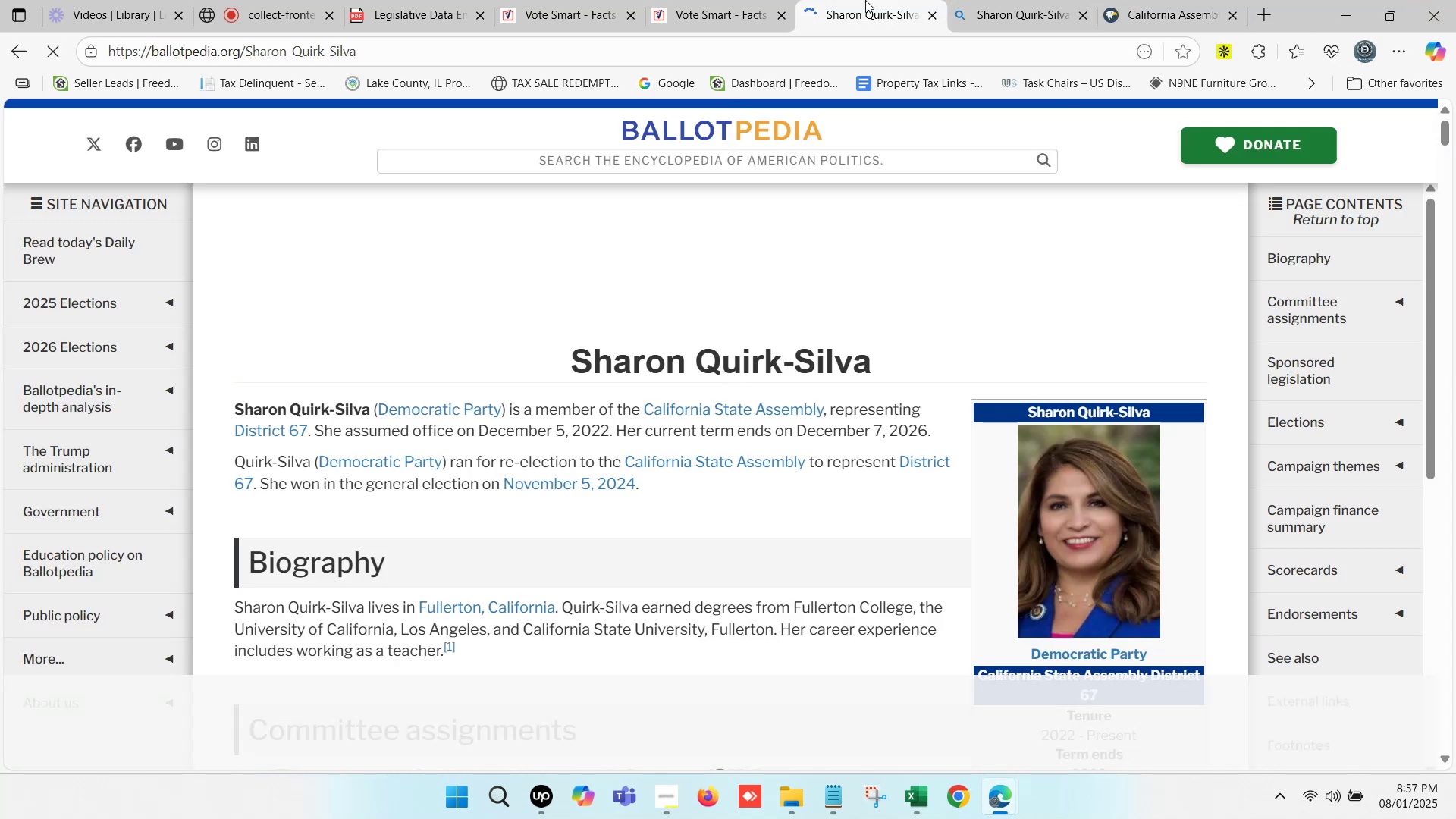 
double_click([865, 0])
 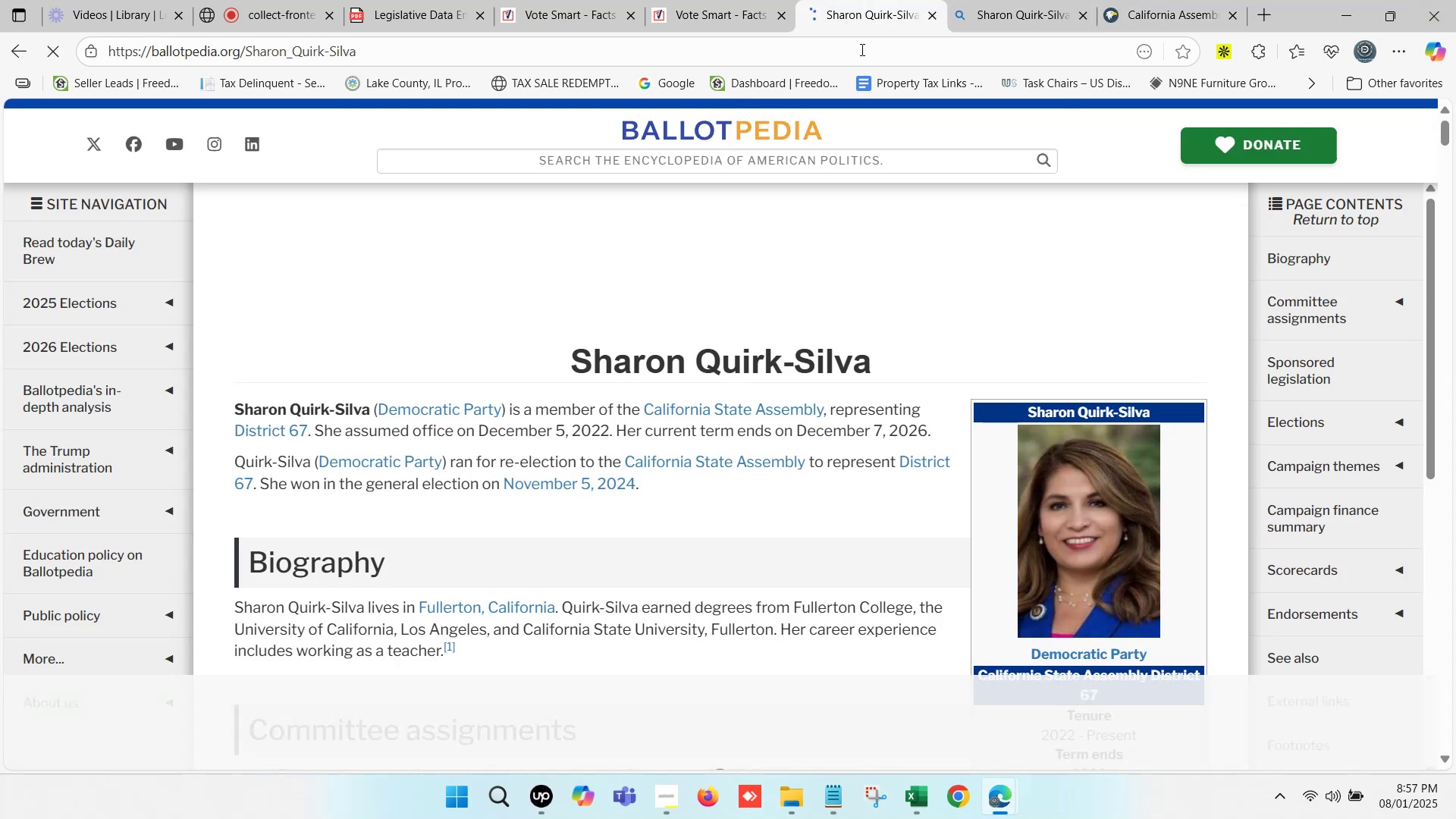 
triple_click([865, 0])
 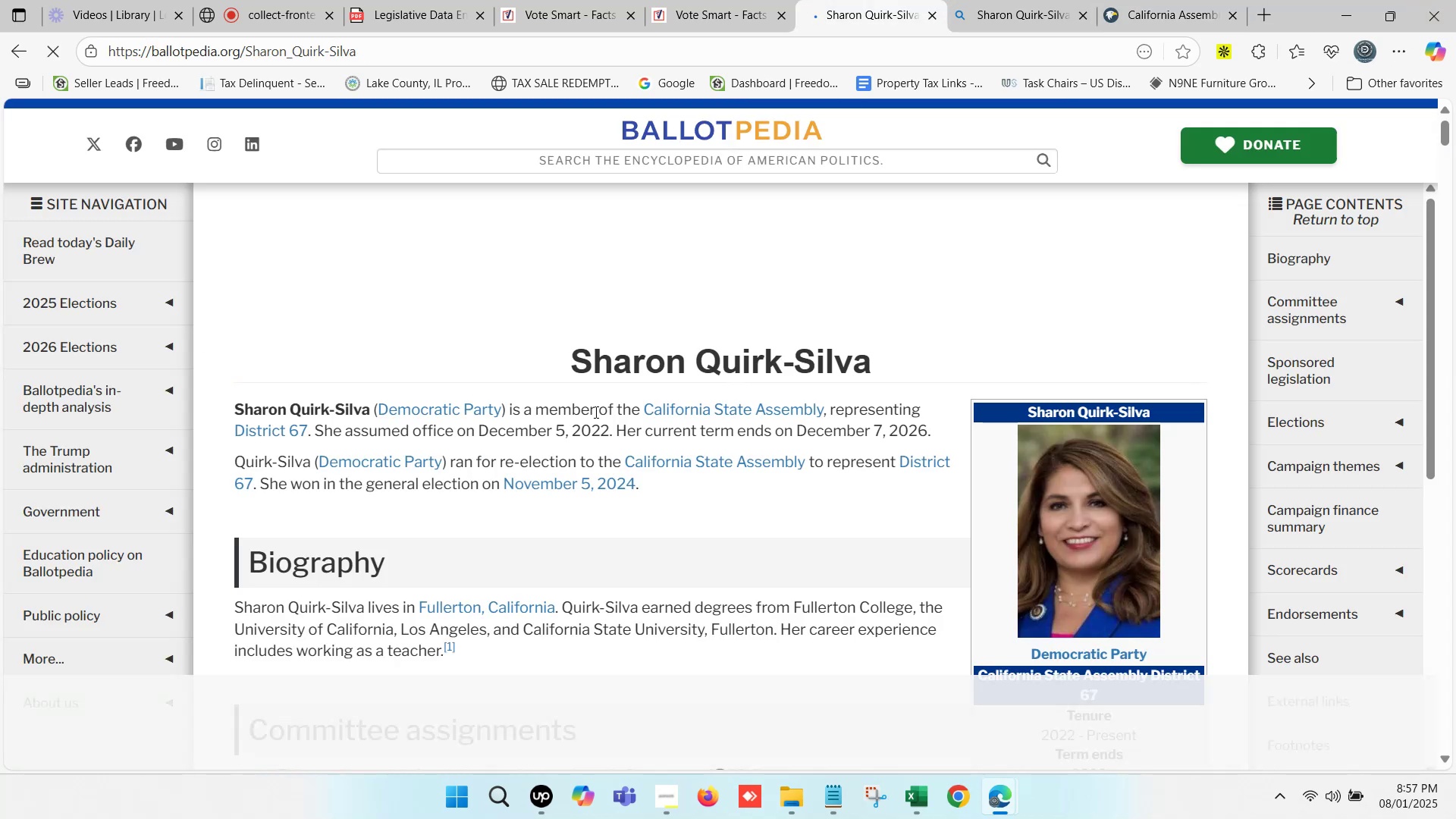 
scroll: coordinate [589, 388], scroll_direction: none, amount: 0.0
 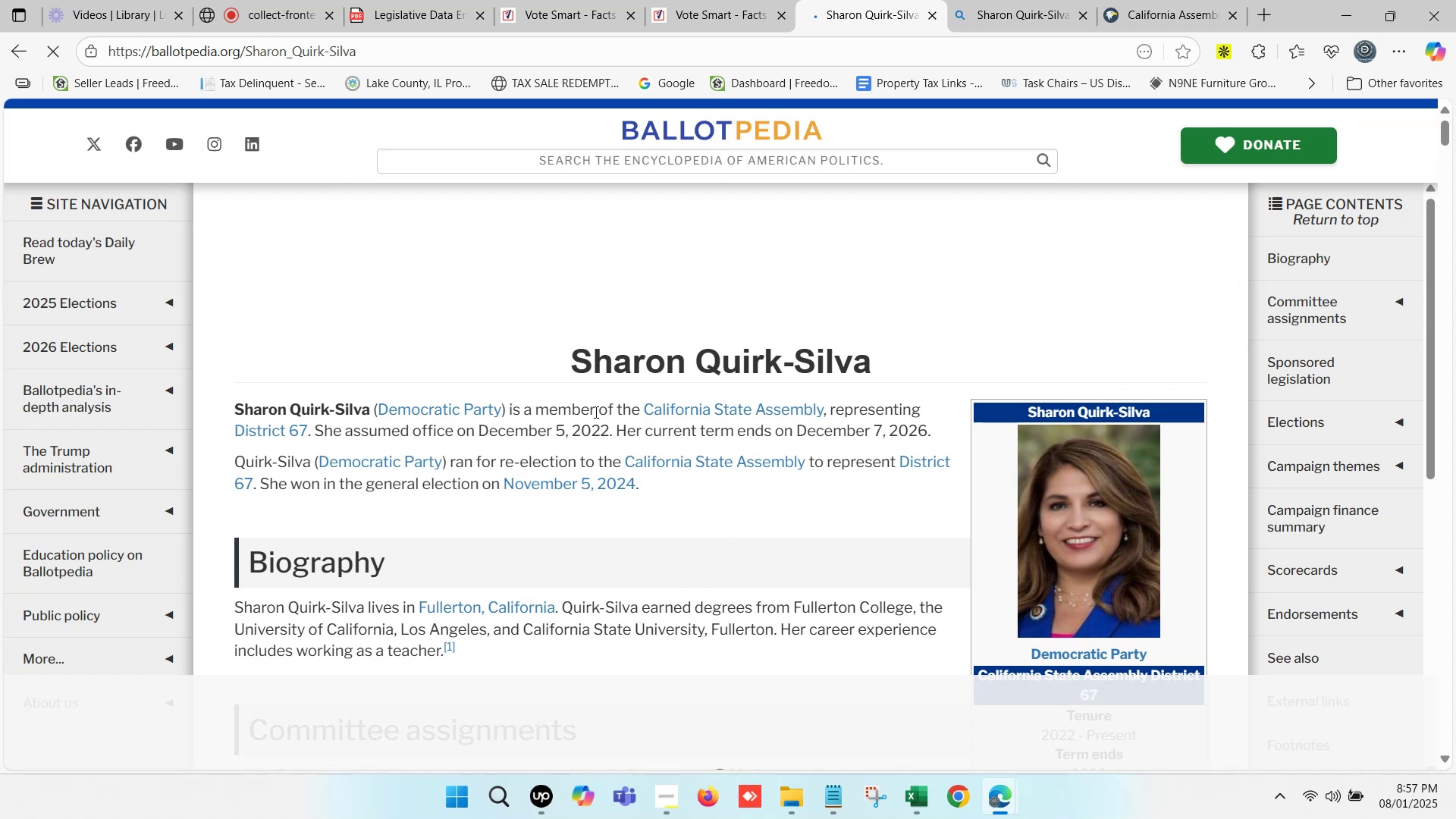 
scroll: coordinate [487, 452], scroll_direction: down, amount: 1.0
 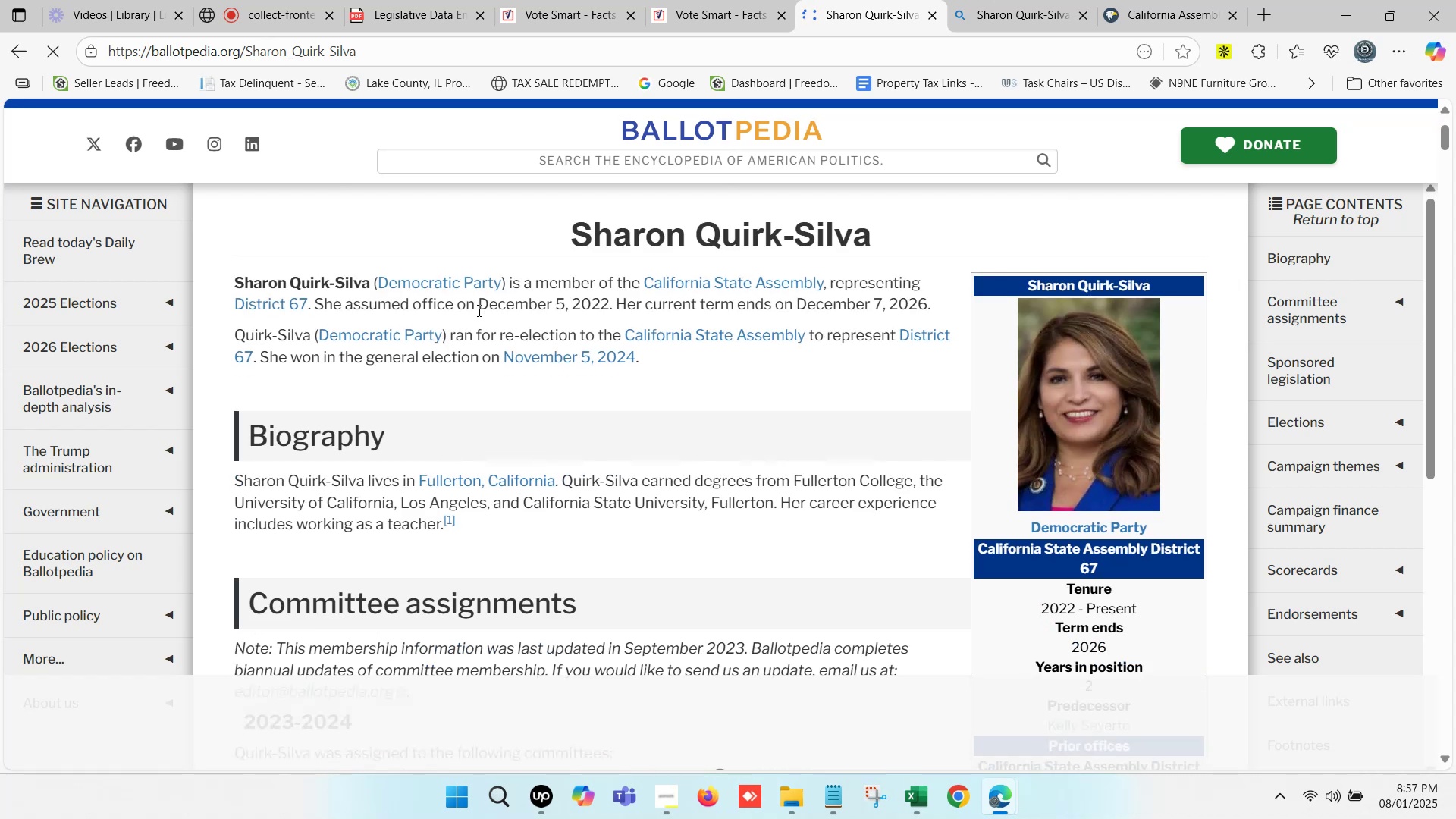 
left_click_drag(start_coordinate=[482, 305], to_coordinate=[930, 310])
 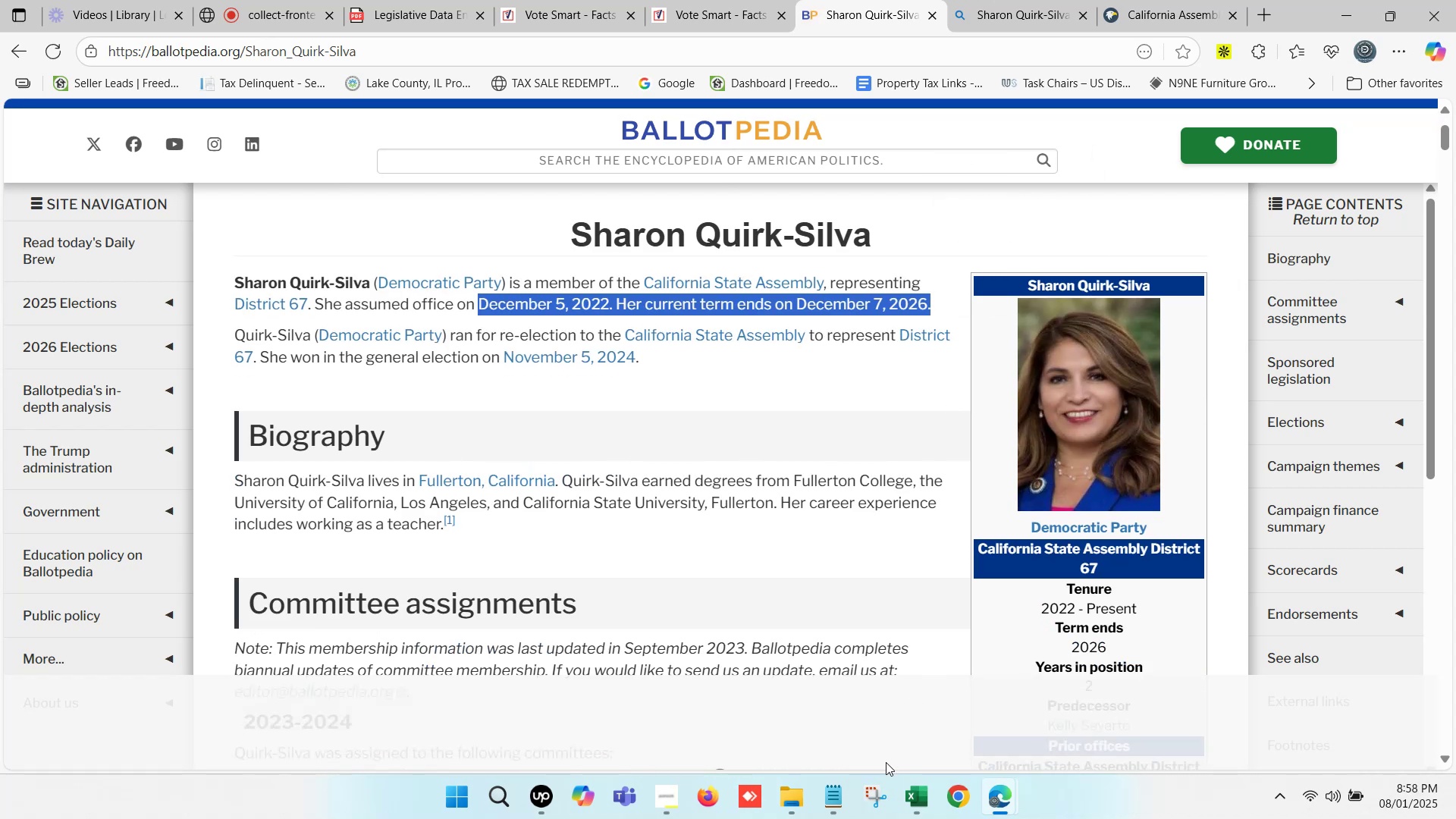 
key(Control+C)
 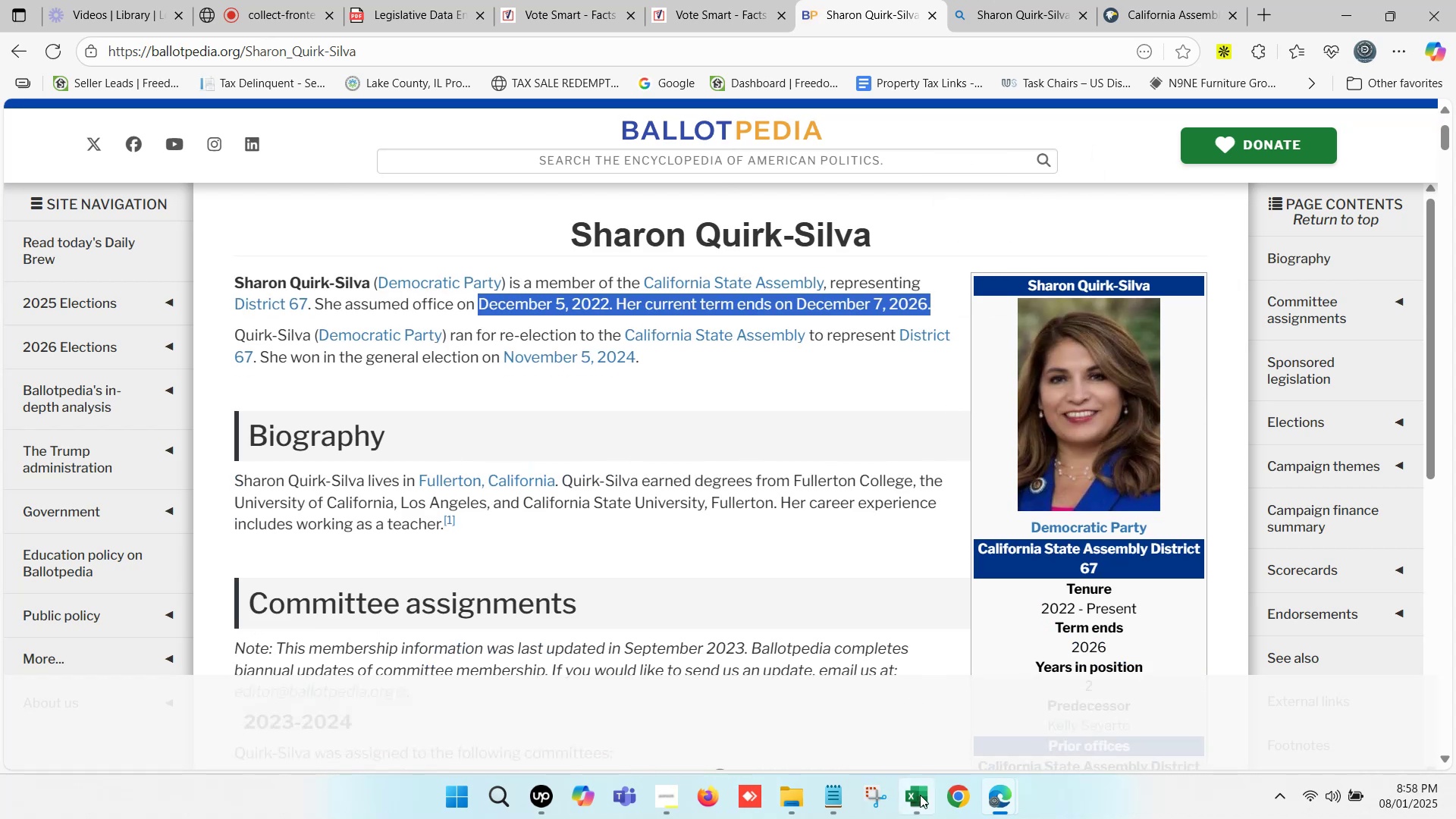 
left_click([921, 795])
 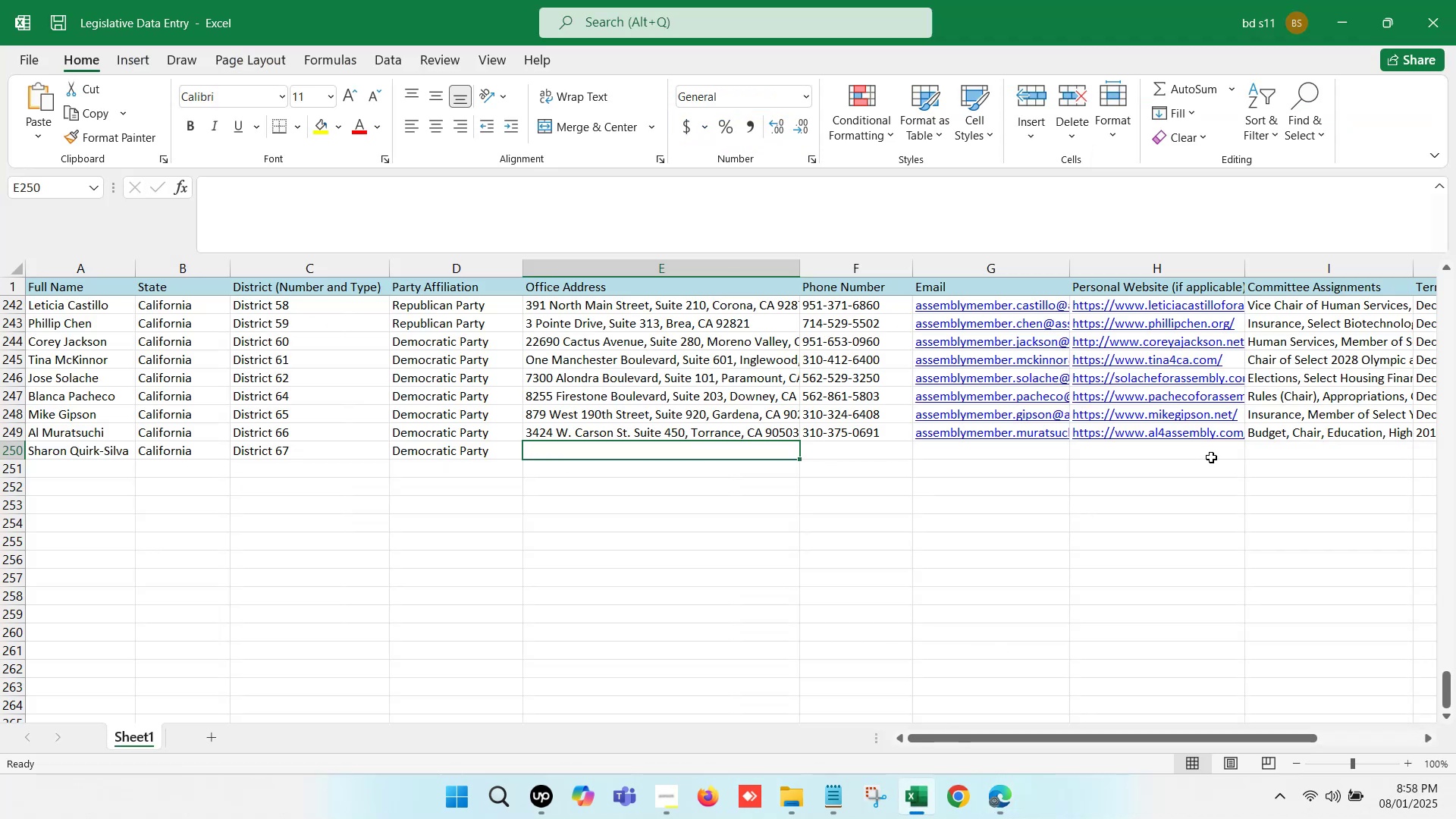 
left_click([1211, 457])
 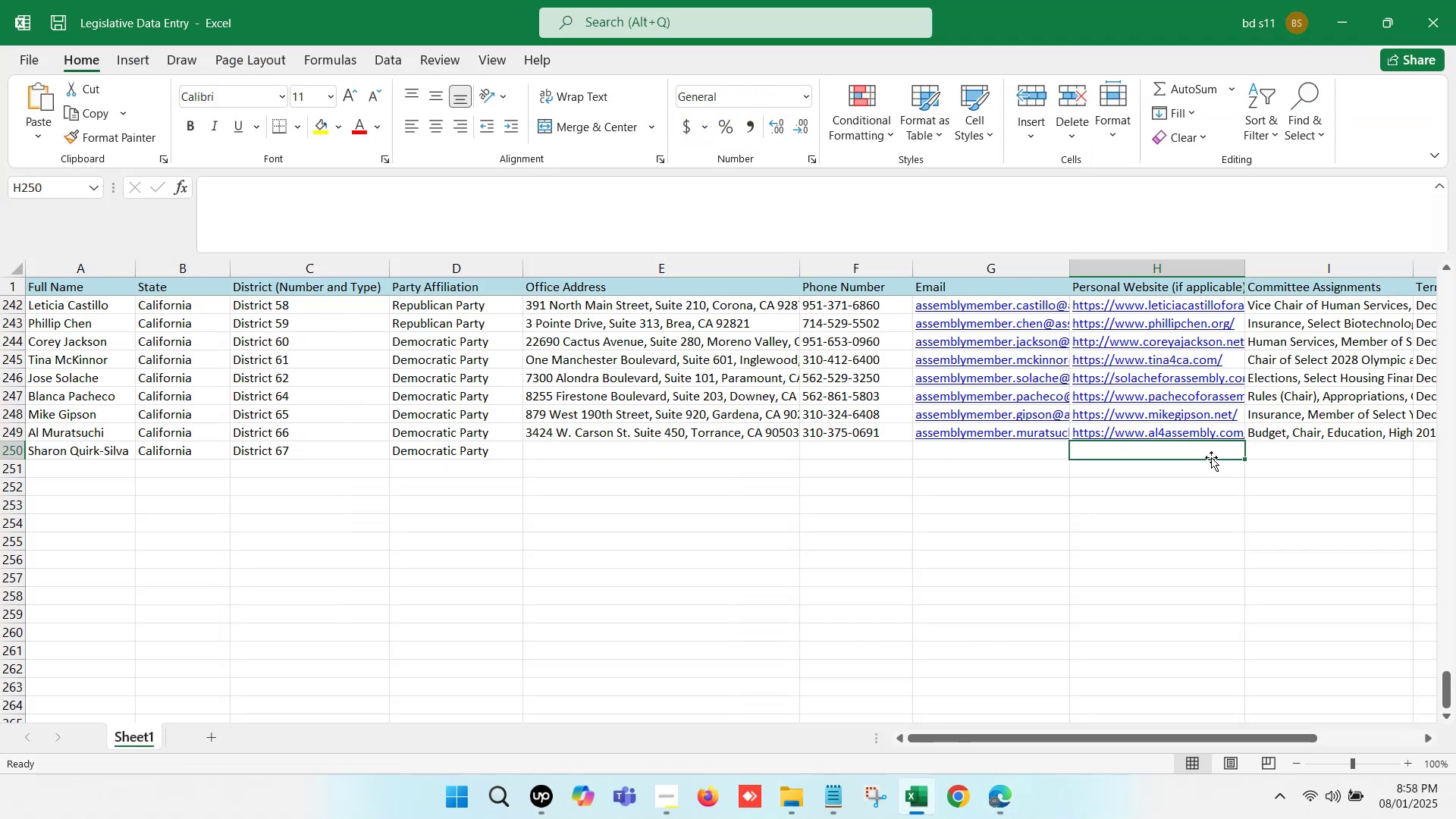 
key(ArrowRight)
 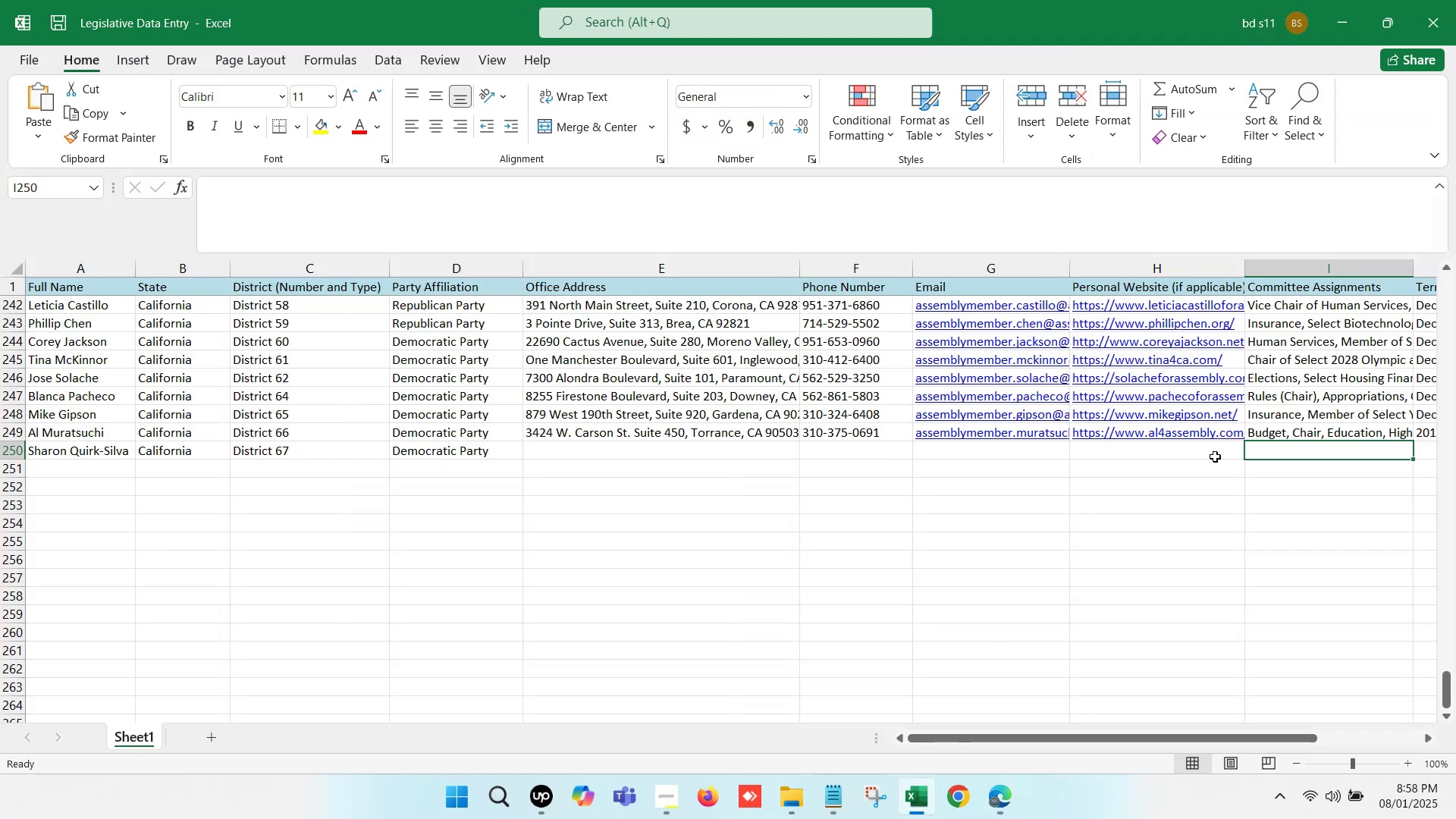 
key(ArrowRight)
 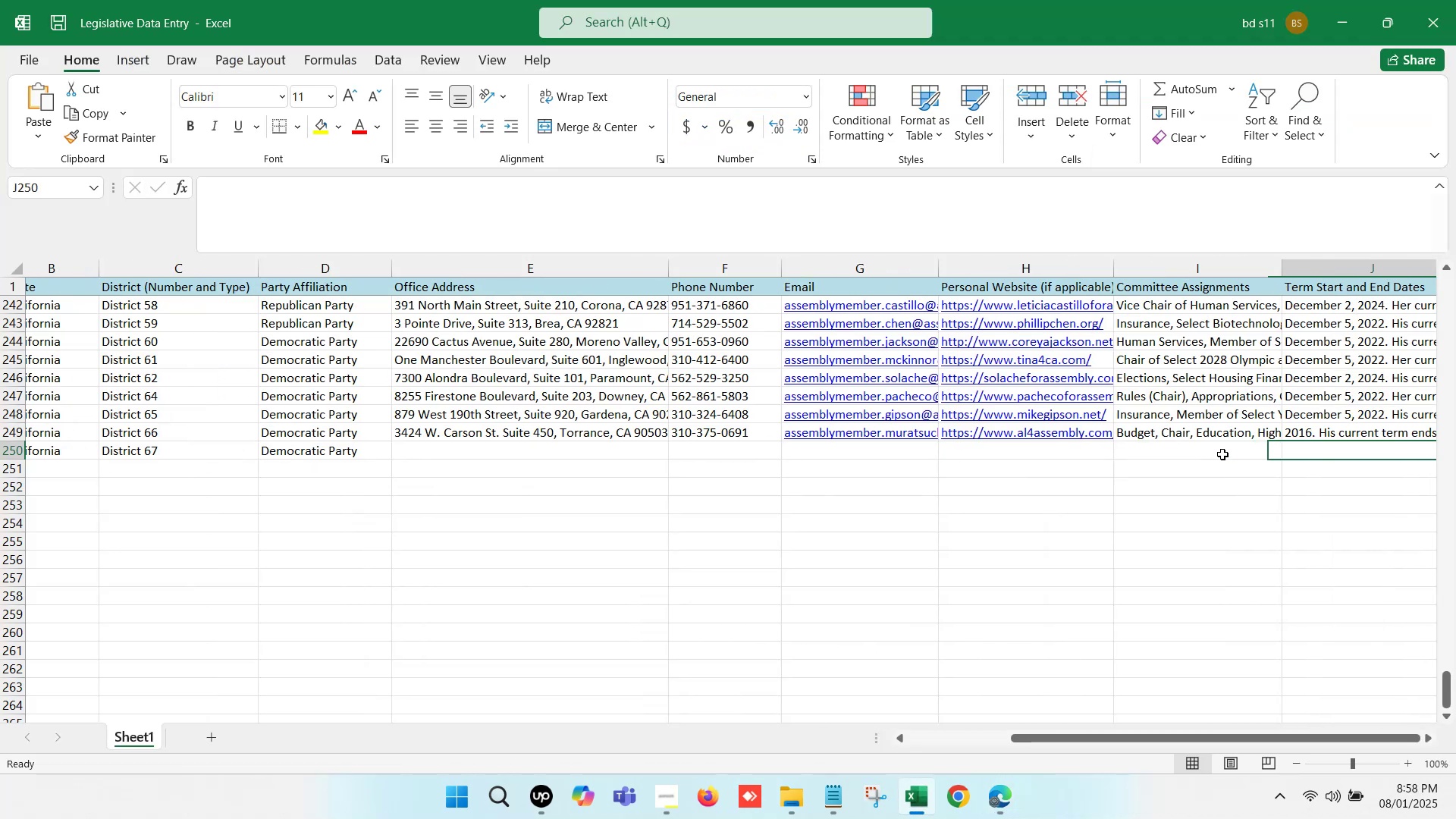 
key(ArrowRight)
 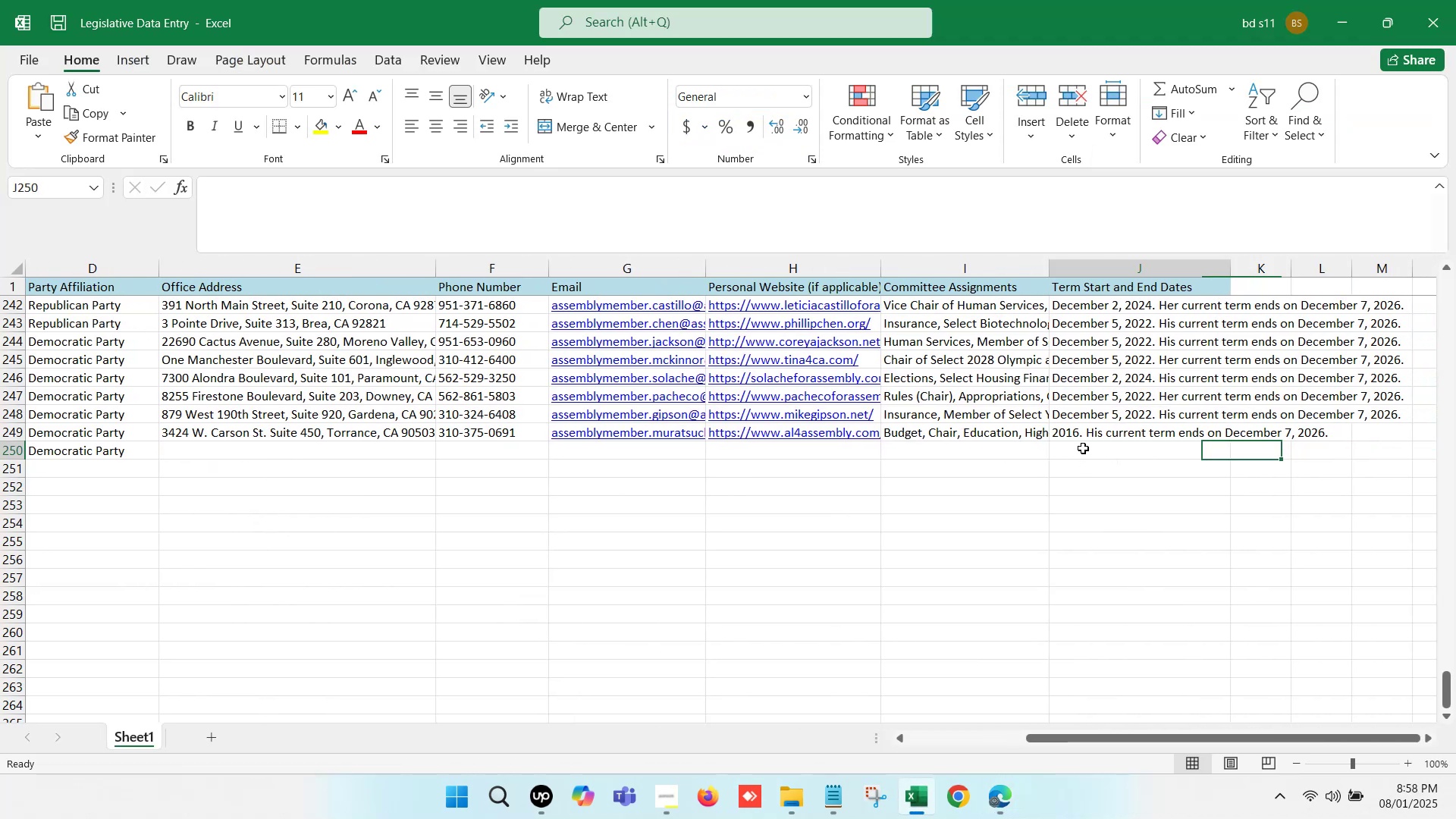 
double_click([1083, 448])
 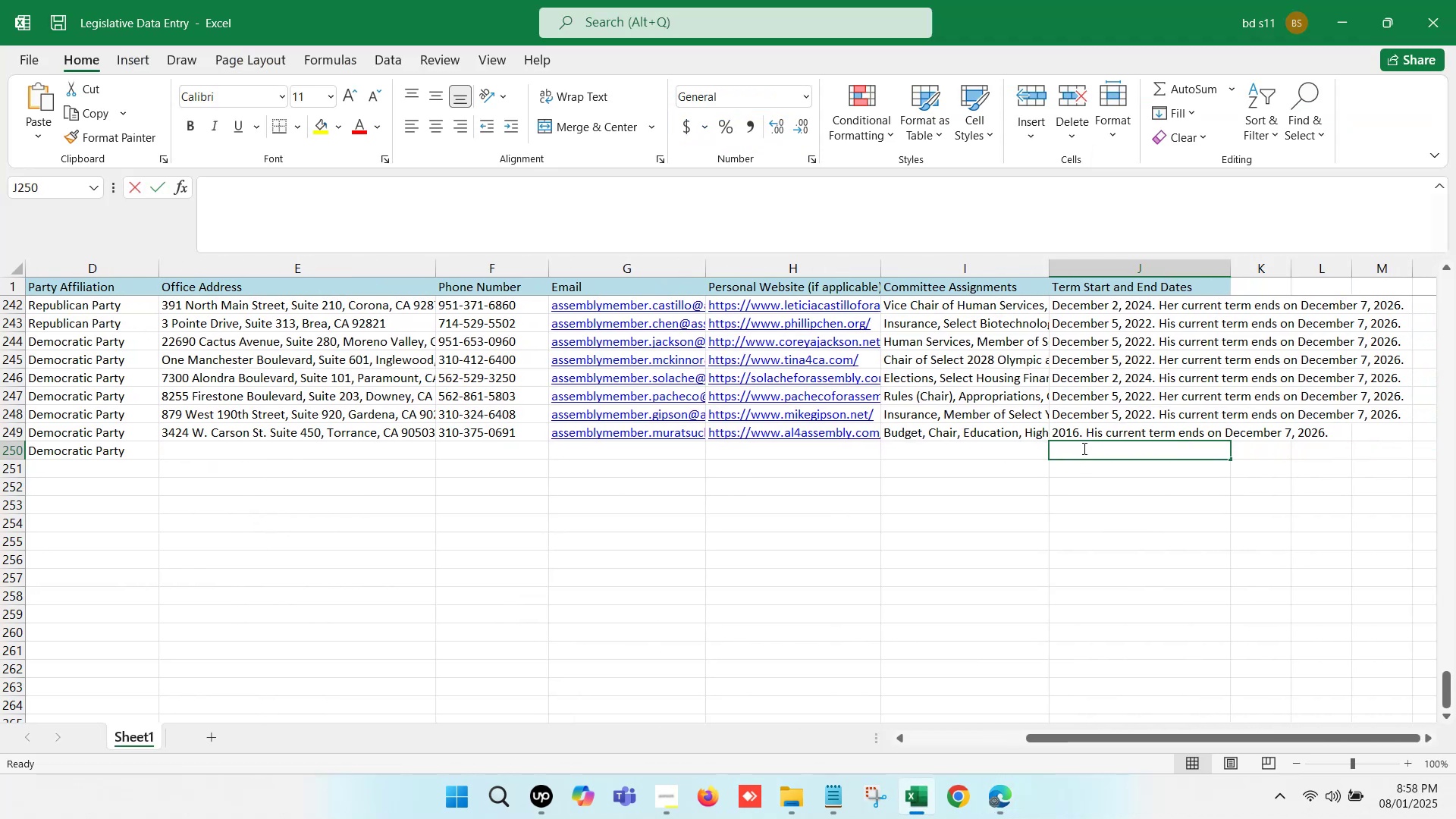 
key(Control+V)
 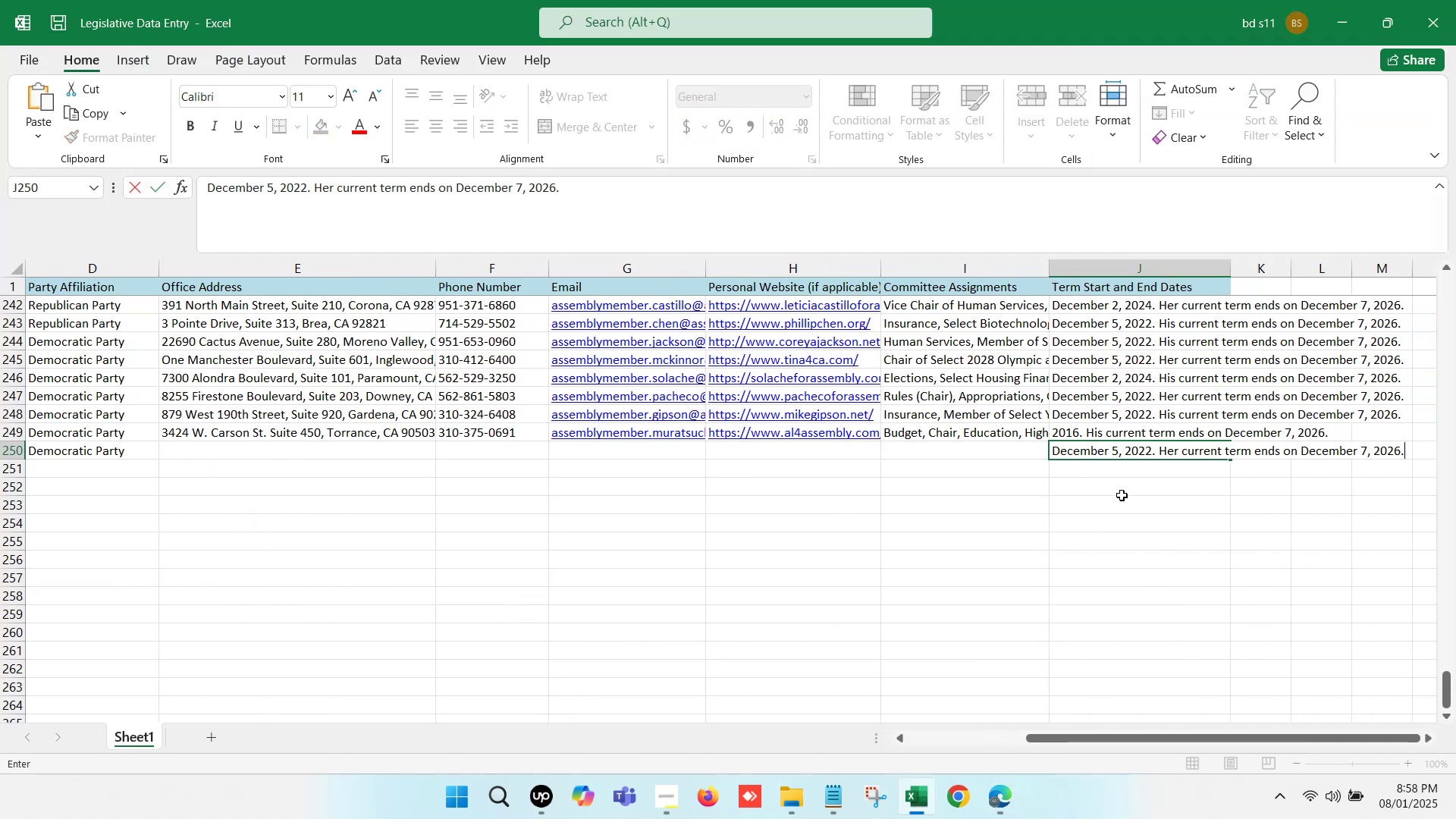 
left_click([1122, 495])
 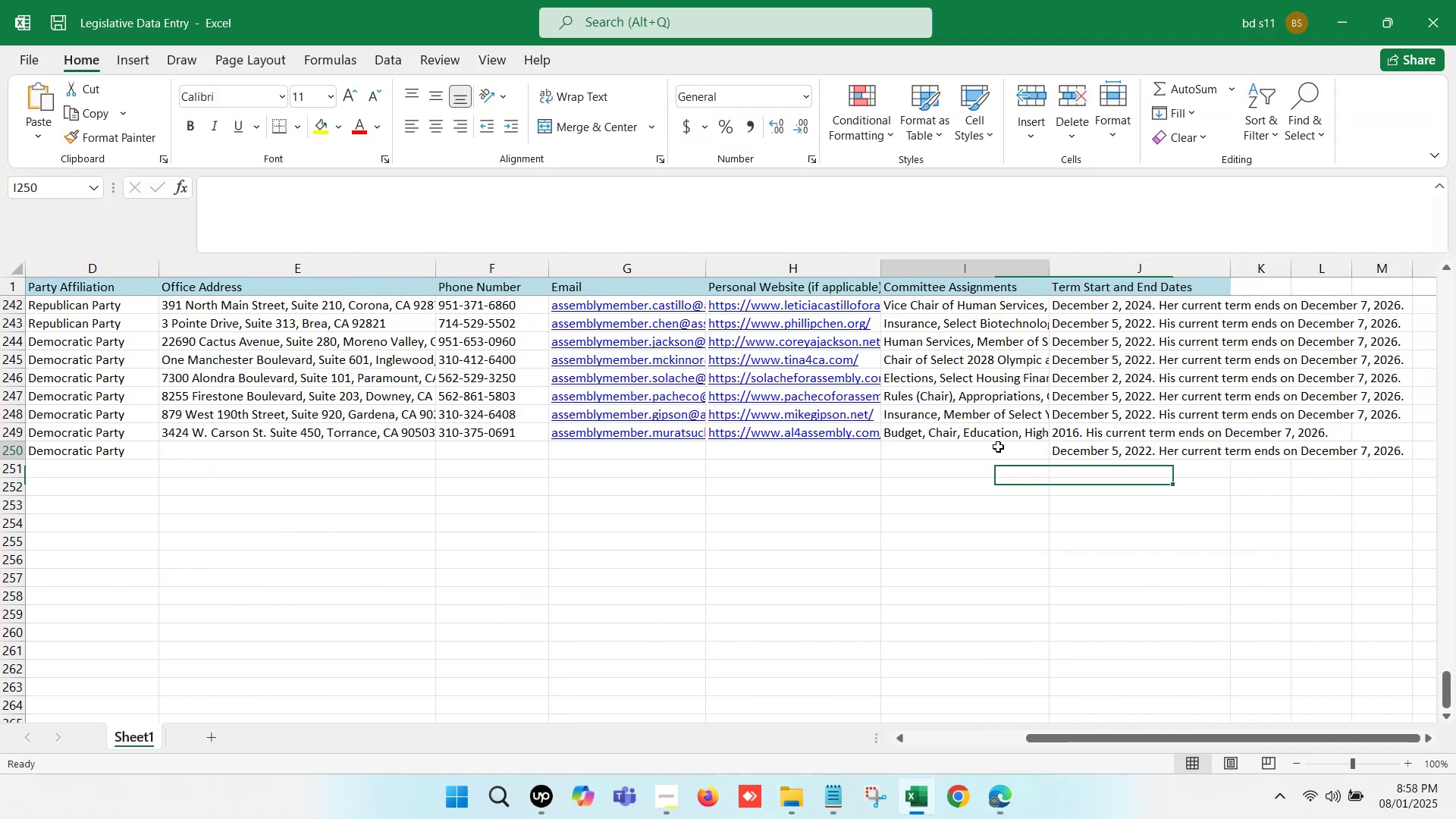 
left_click([998, 447])
 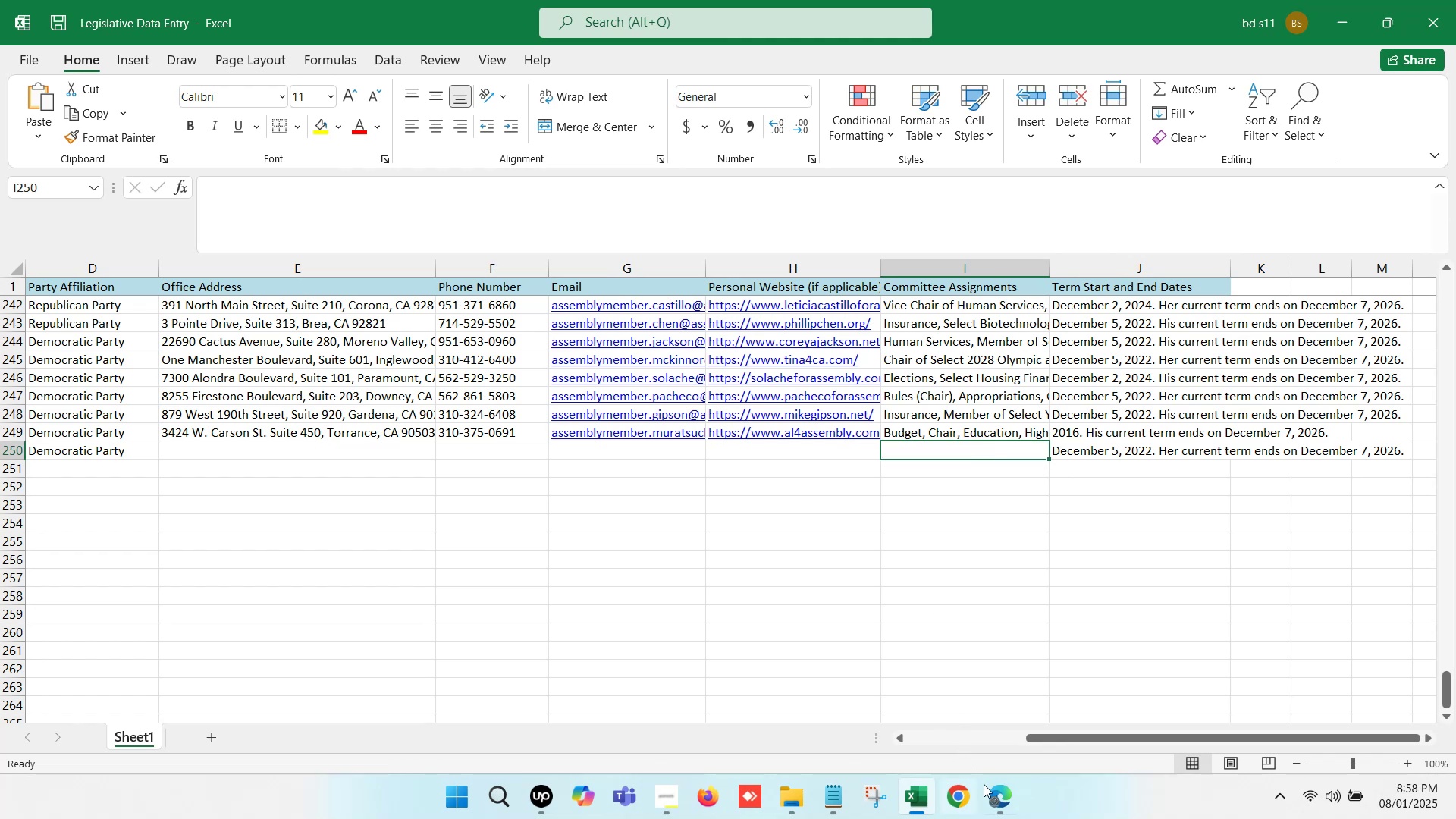 
left_click([1003, 792])
 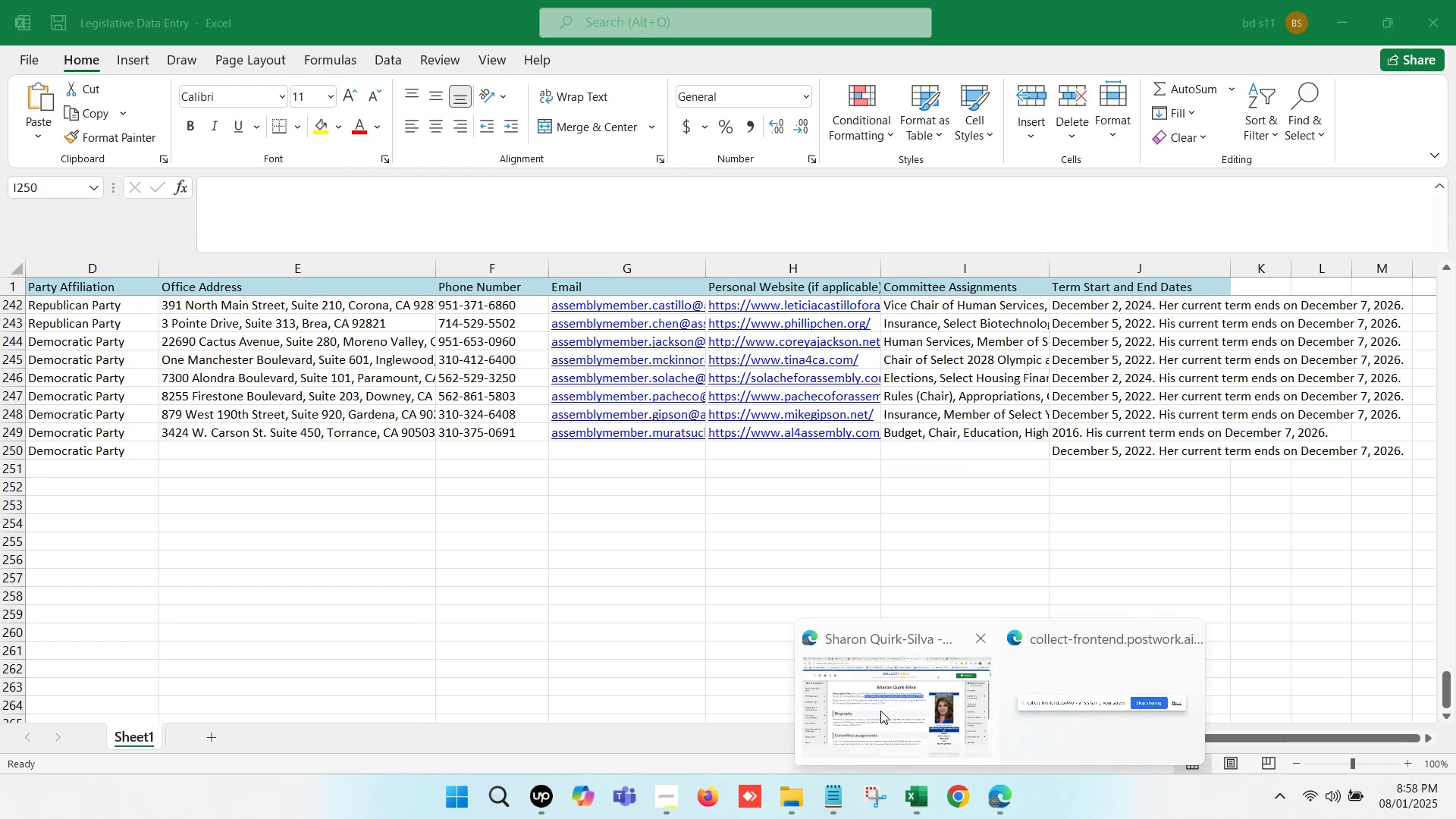 
left_click([880, 711])
 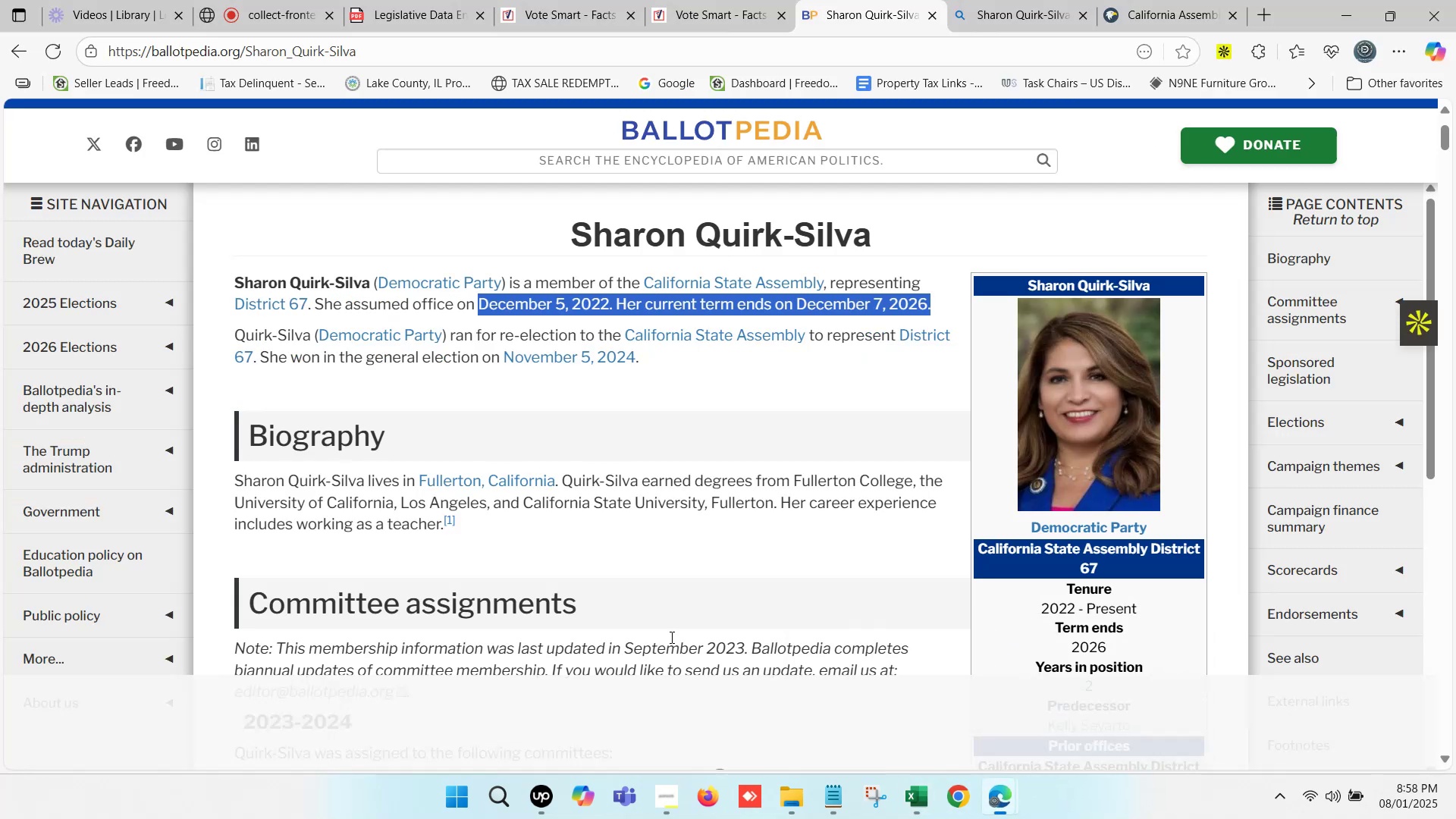 
scroll: coordinate [603, 407], scroll_direction: down, amount: 4.0
 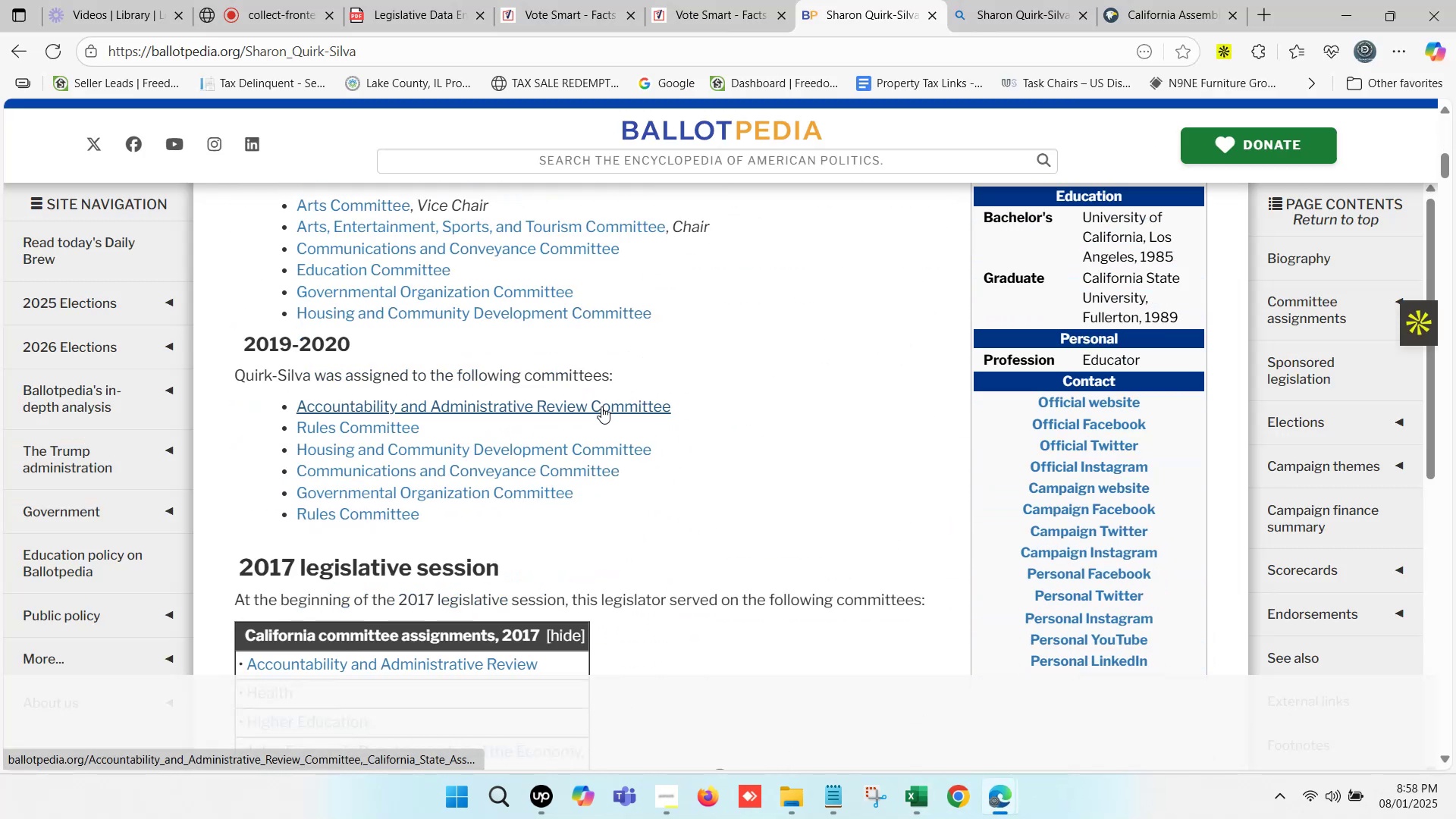 
scroll: coordinate [607, 403], scroll_direction: none, amount: 0.0
 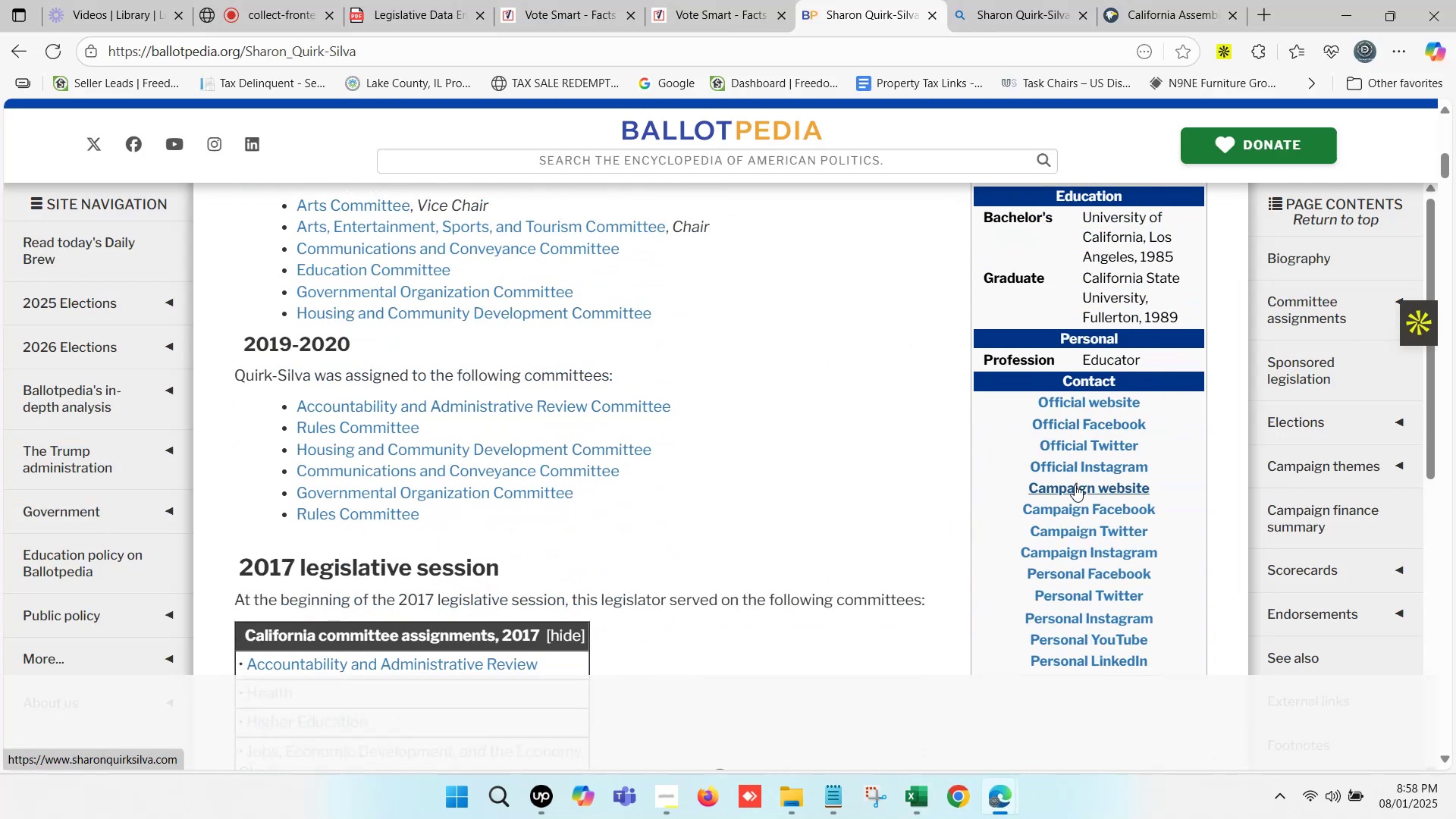 
hold_key(key=ControlLeft, duration=0.96)
left_click([1075, 489])
 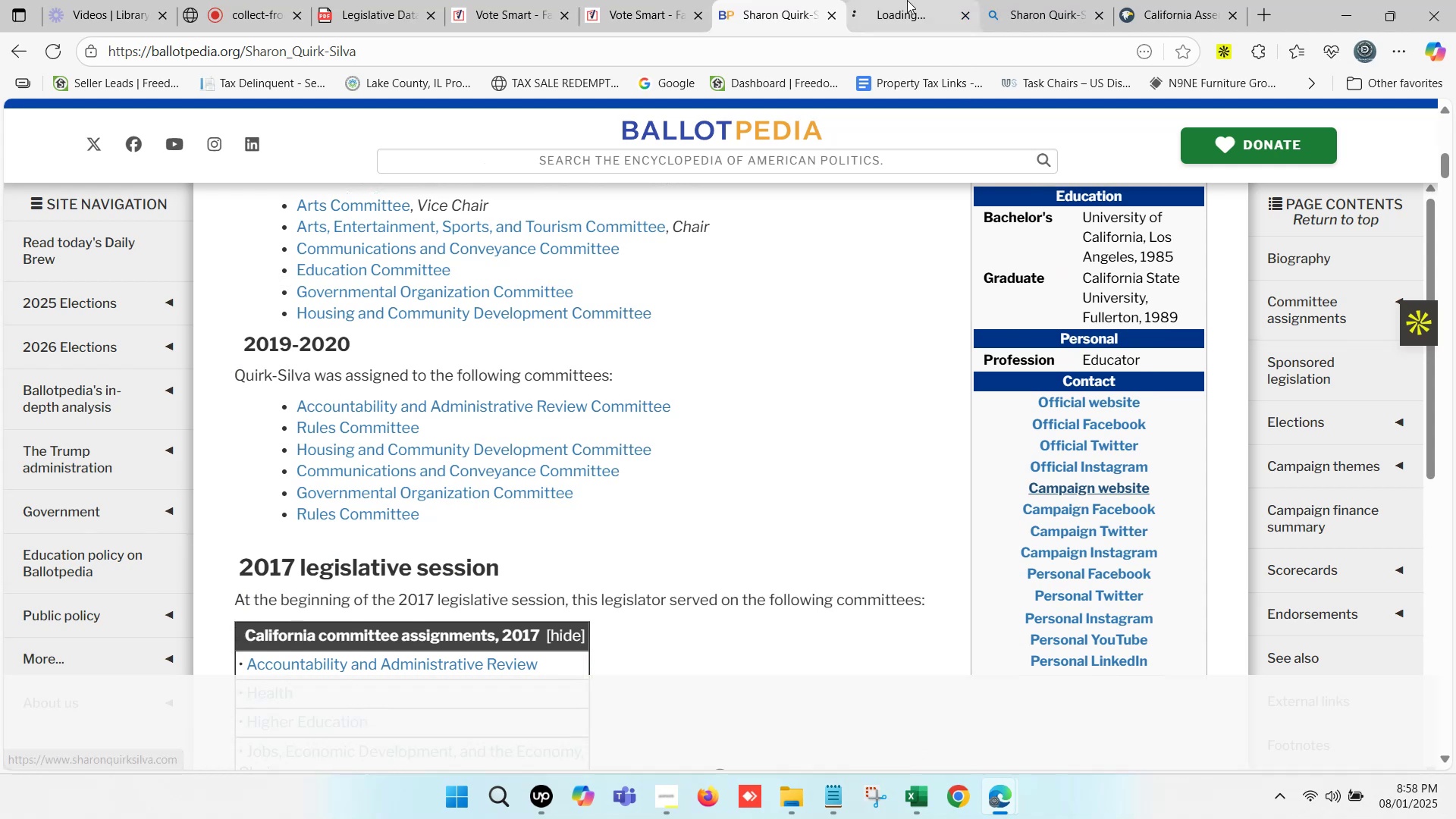 
left_click([905, 0])
 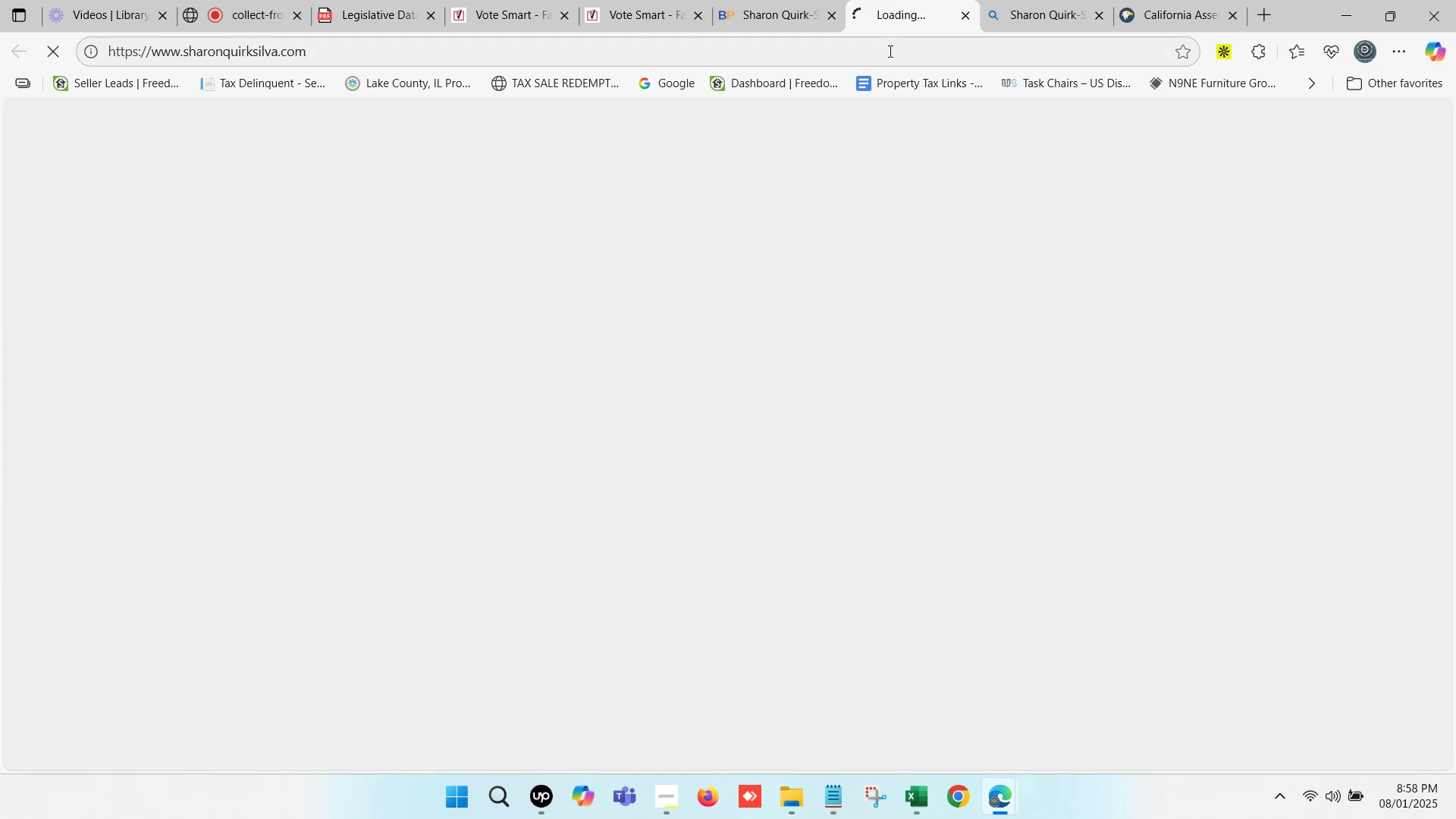 
left_click([889, 51])
 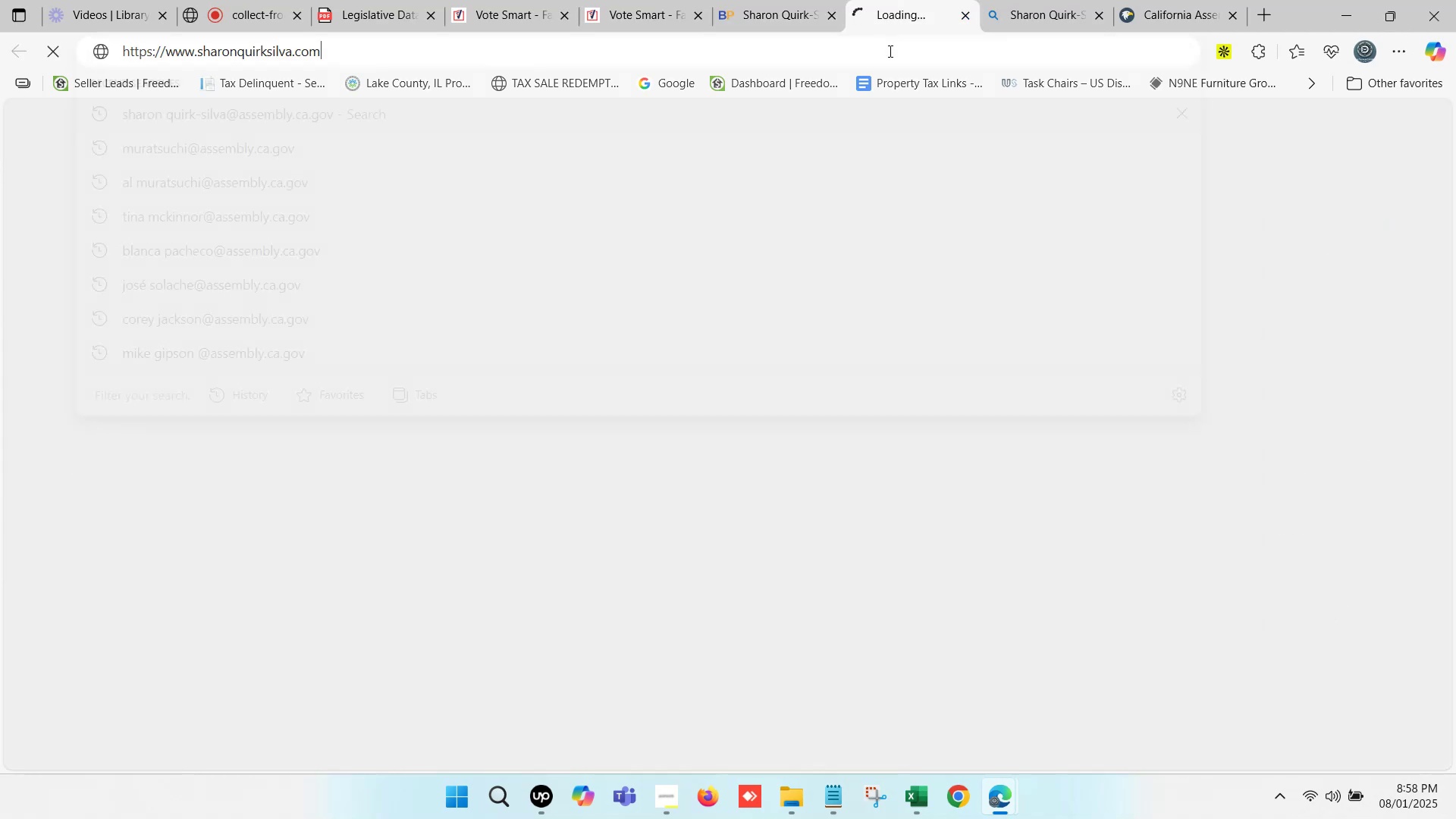 
key(Control+C)
 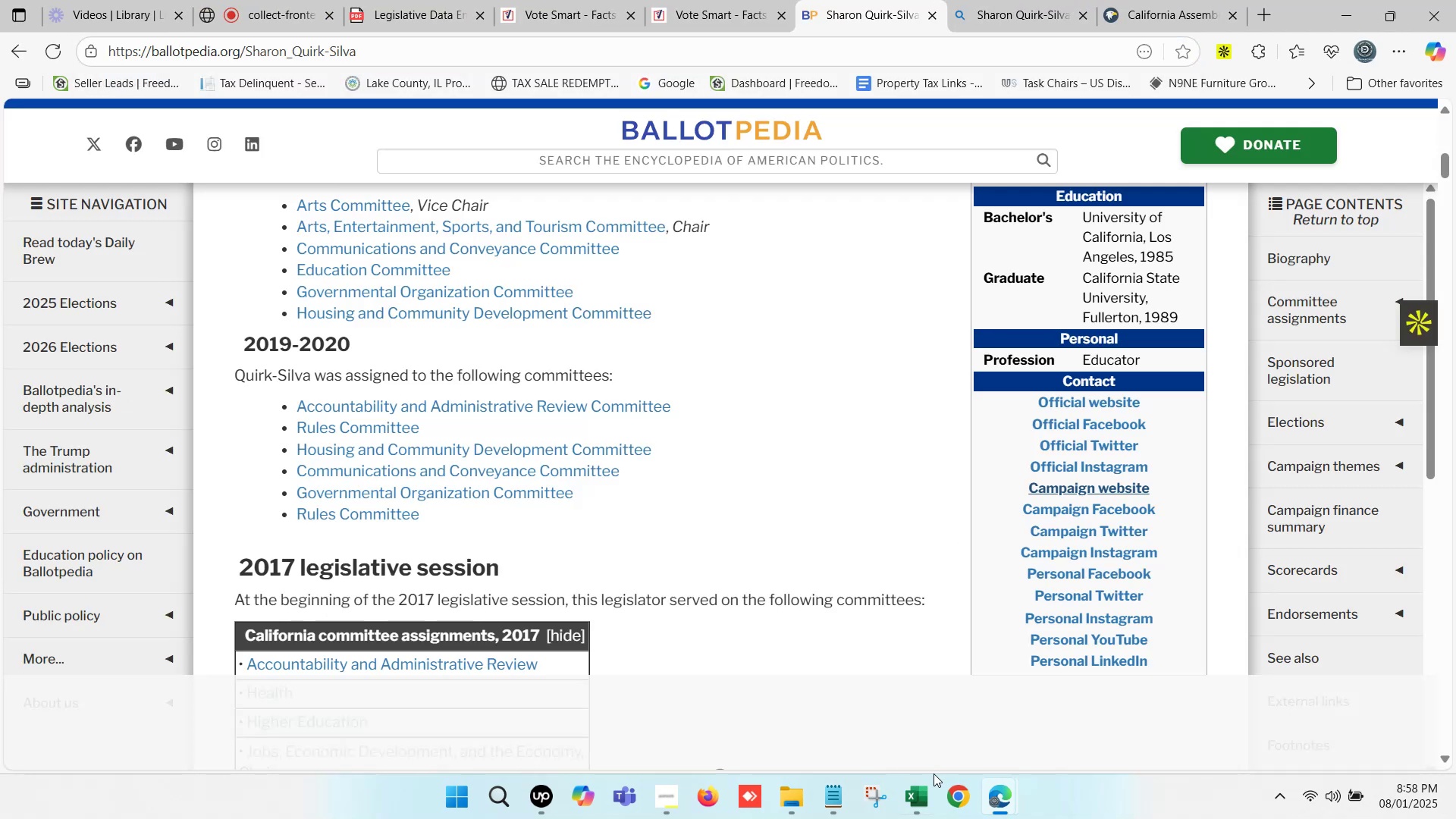 
left_click([927, 800])
 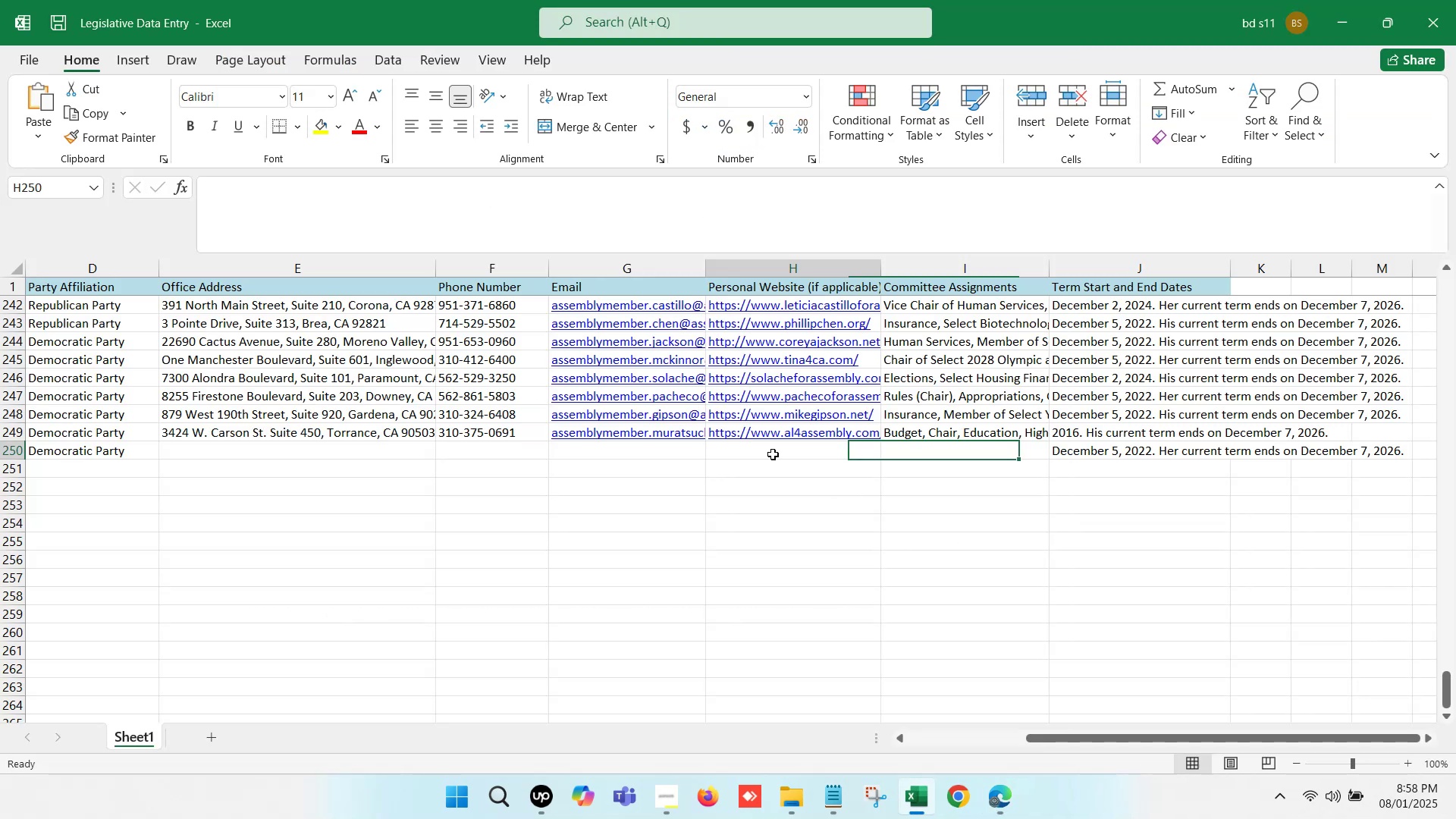 
double_click([773, 454])
 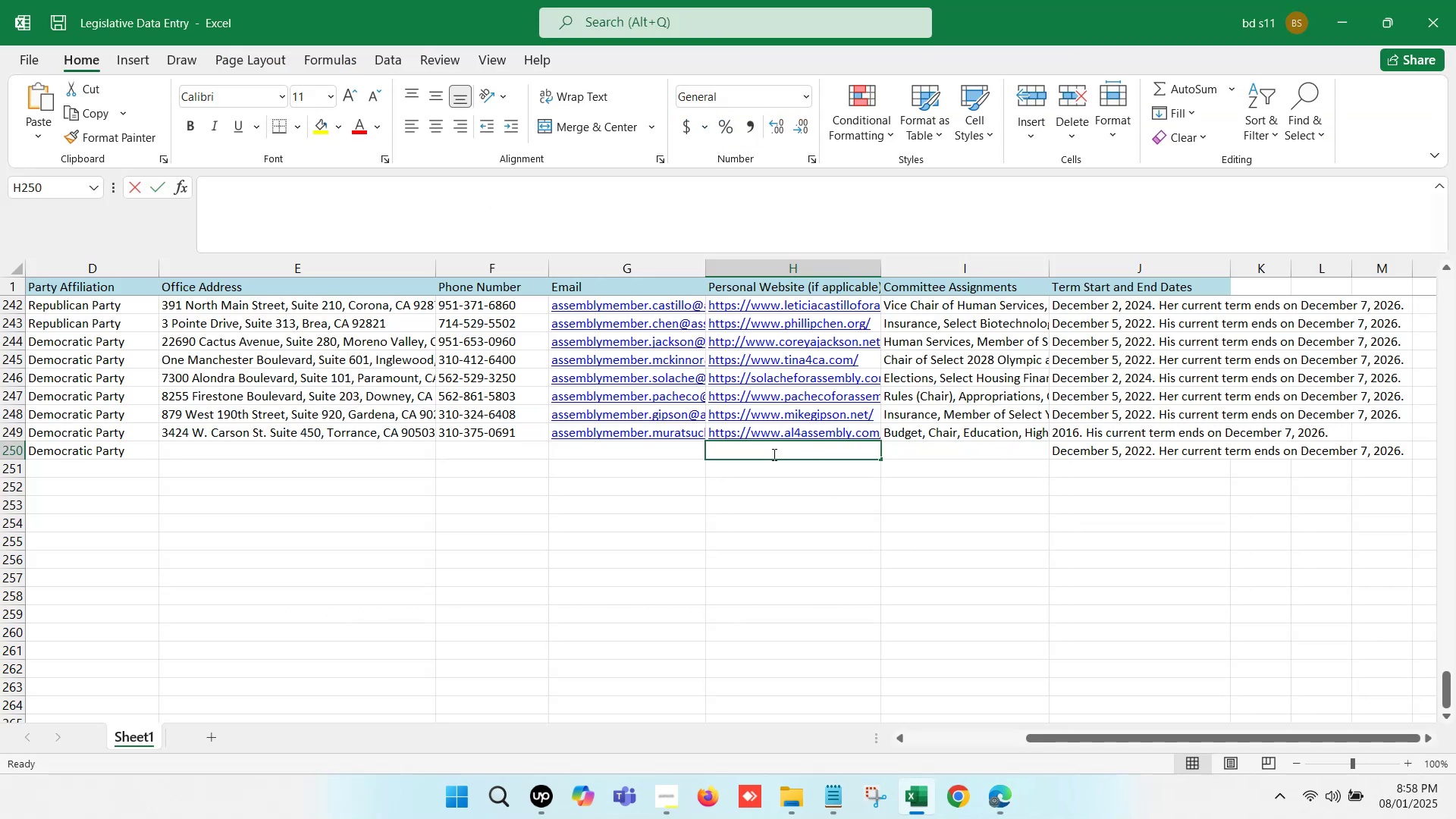 
key(Control+V)
 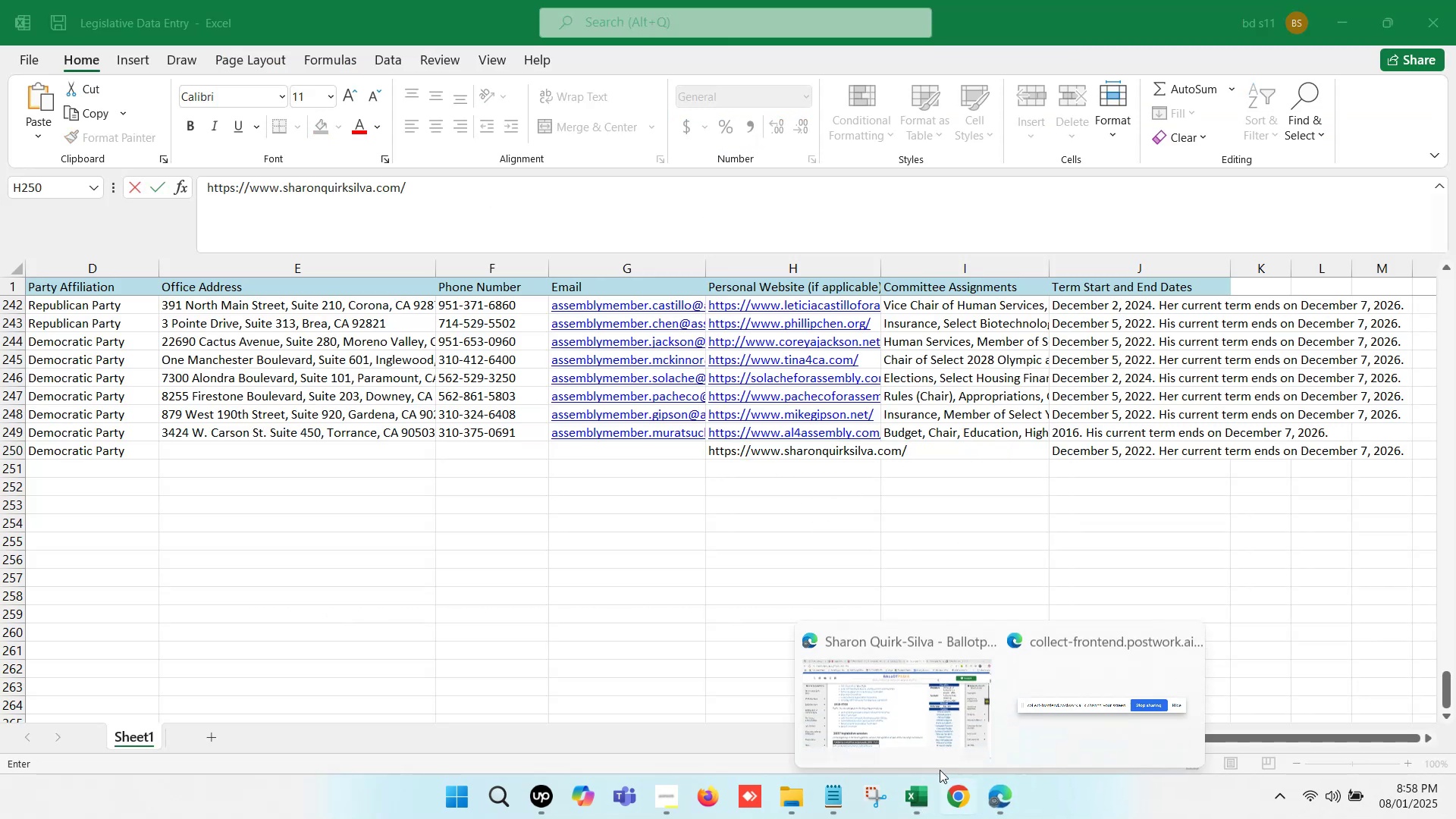 
left_click([862, 732])
 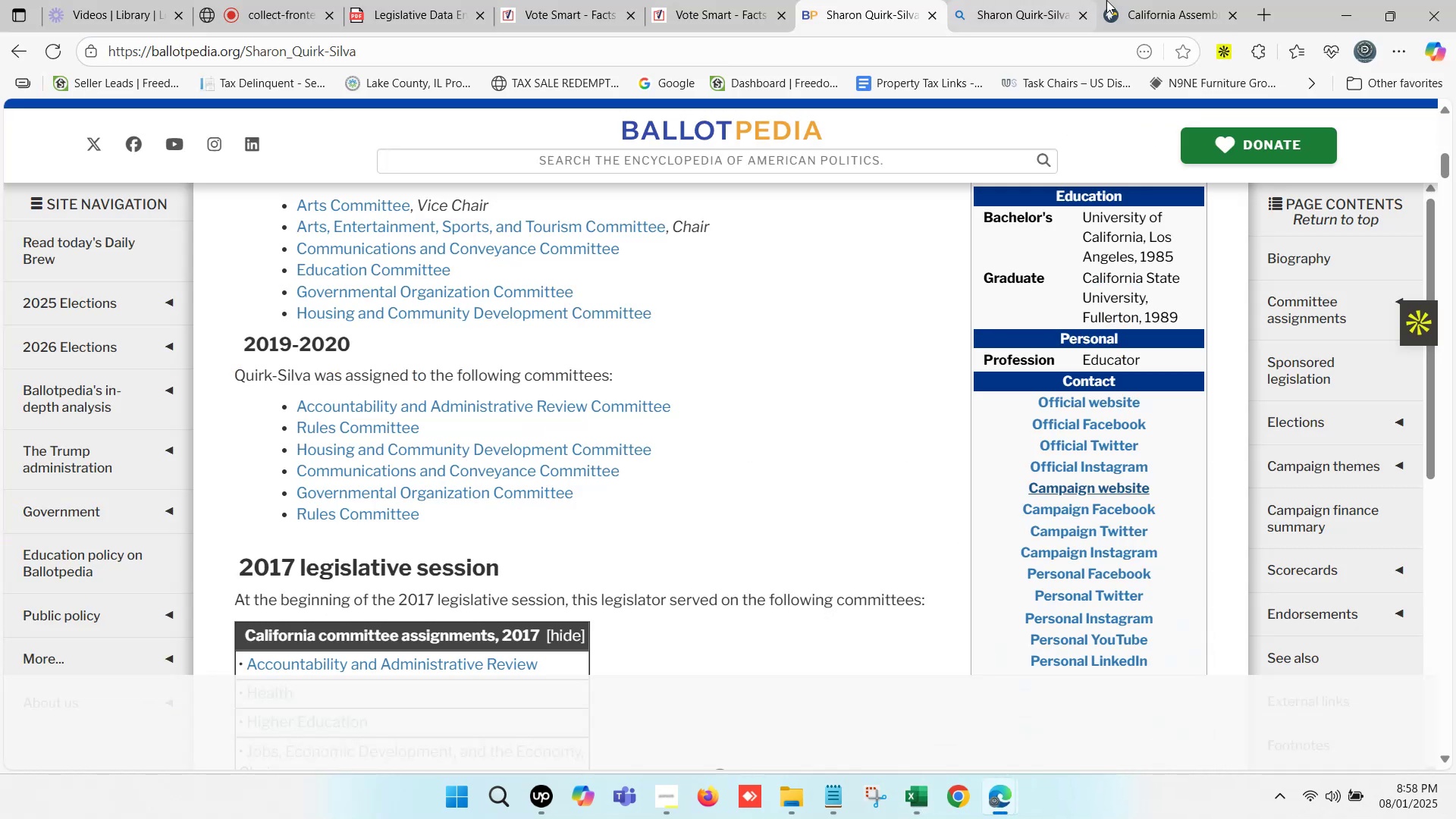 
left_click([1128, 0])
 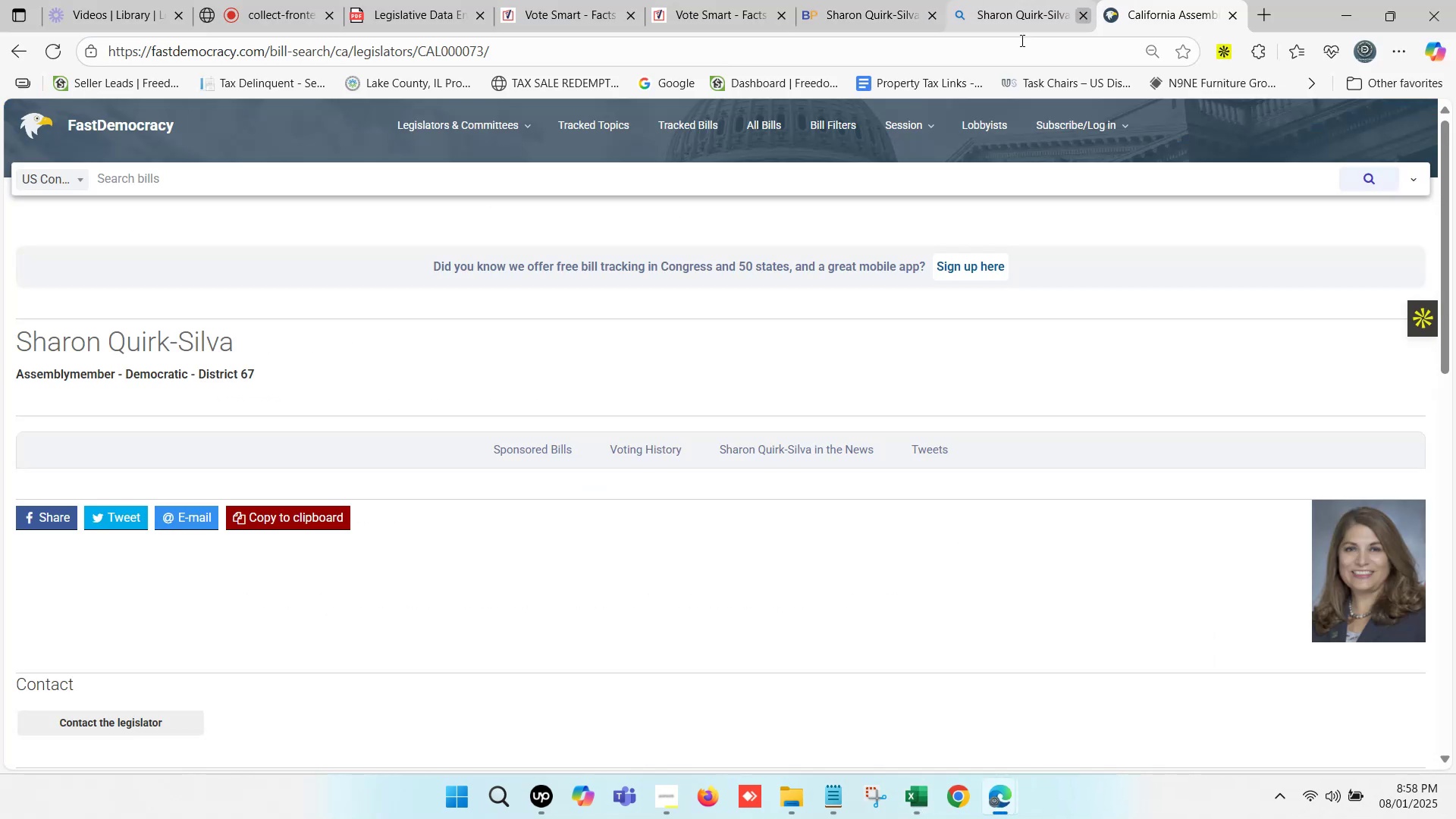 
scroll: coordinate [248, 427], scroll_direction: down, amount: 6.0
 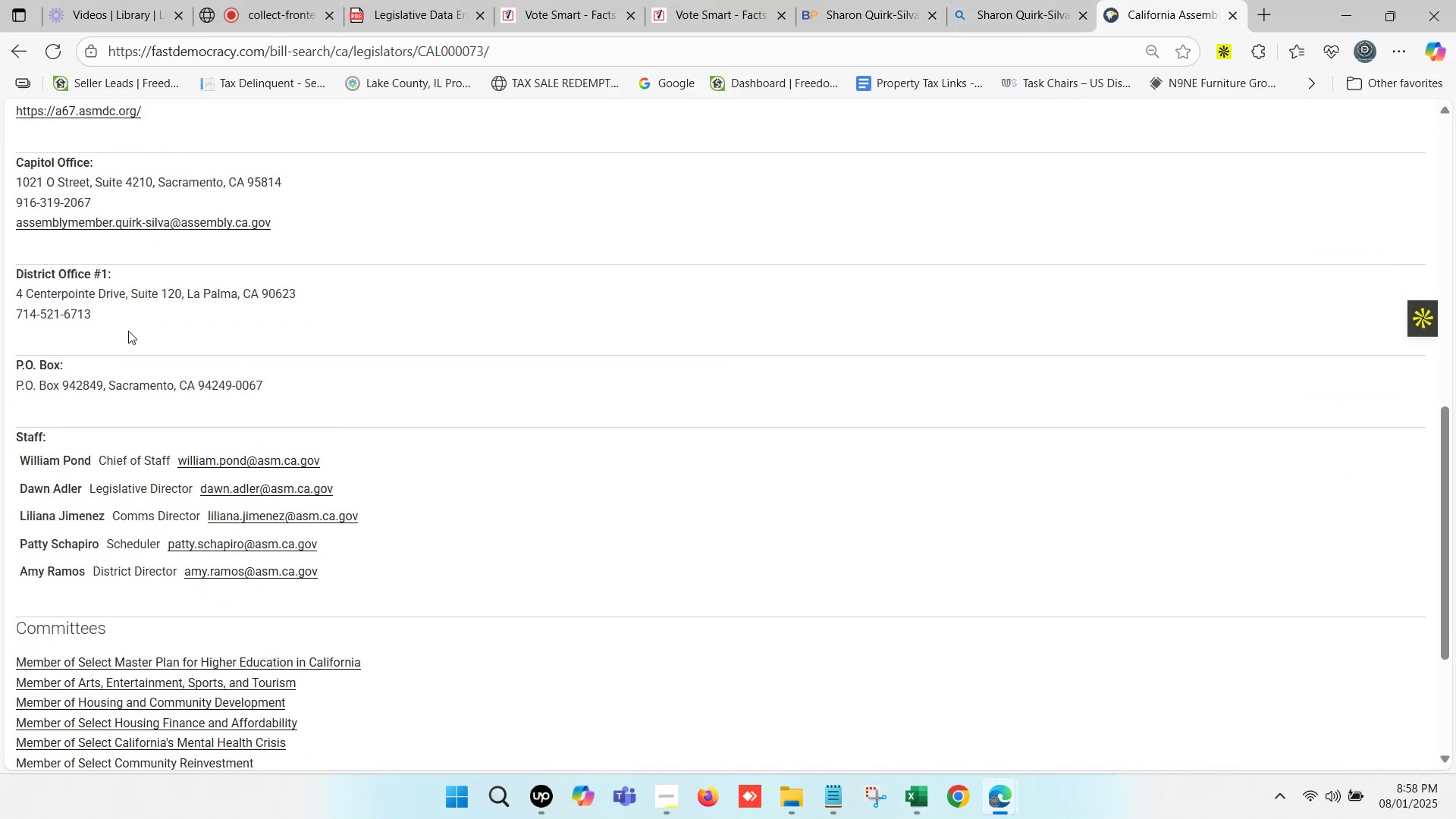 
left_click_drag(start_coordinate=[110, 321], to_coordinate=[0, 297])
 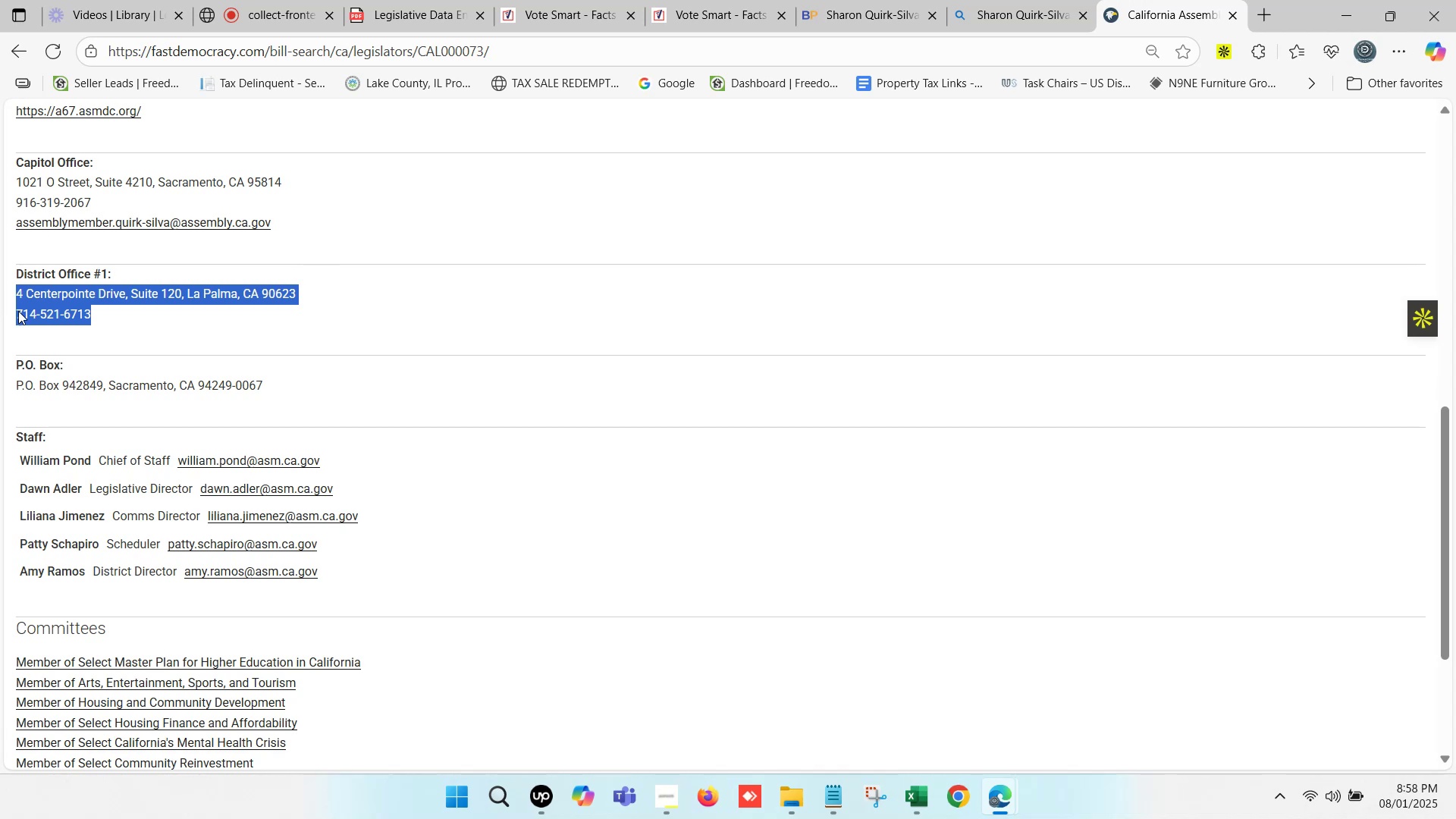 
key(Control+ControlLeft)
 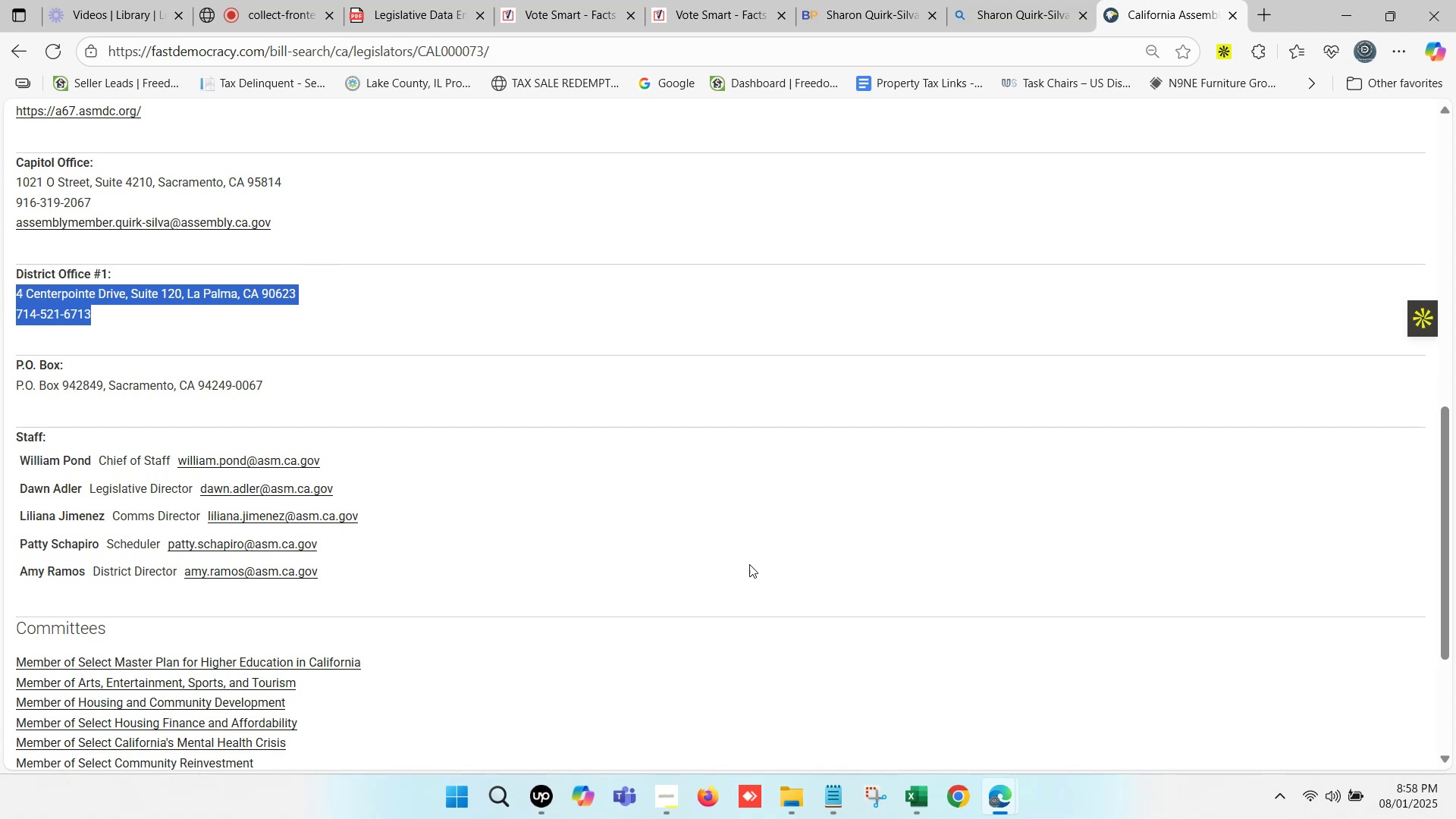 
key(Control+C)
 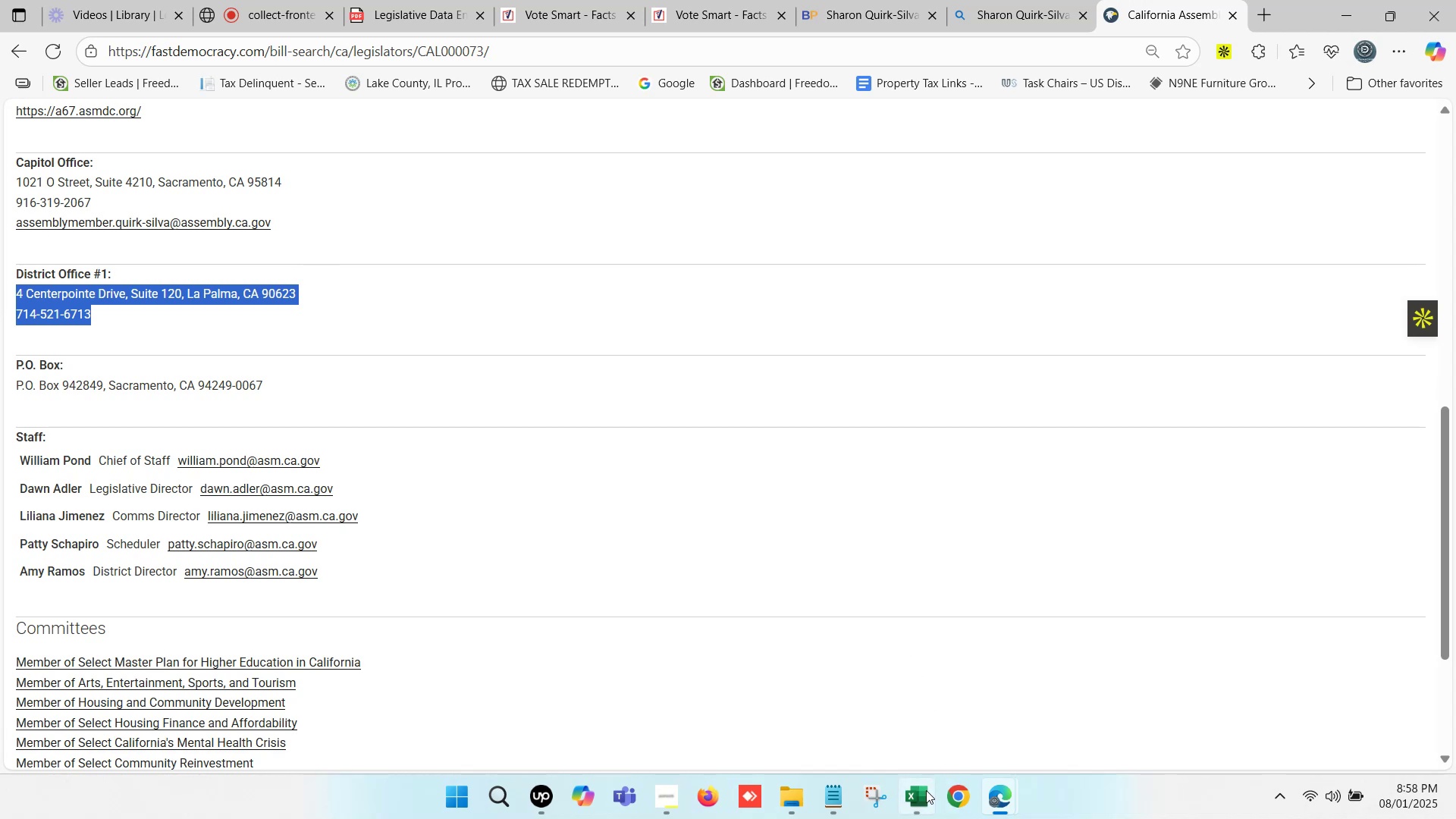 
left_click([926, 792])
 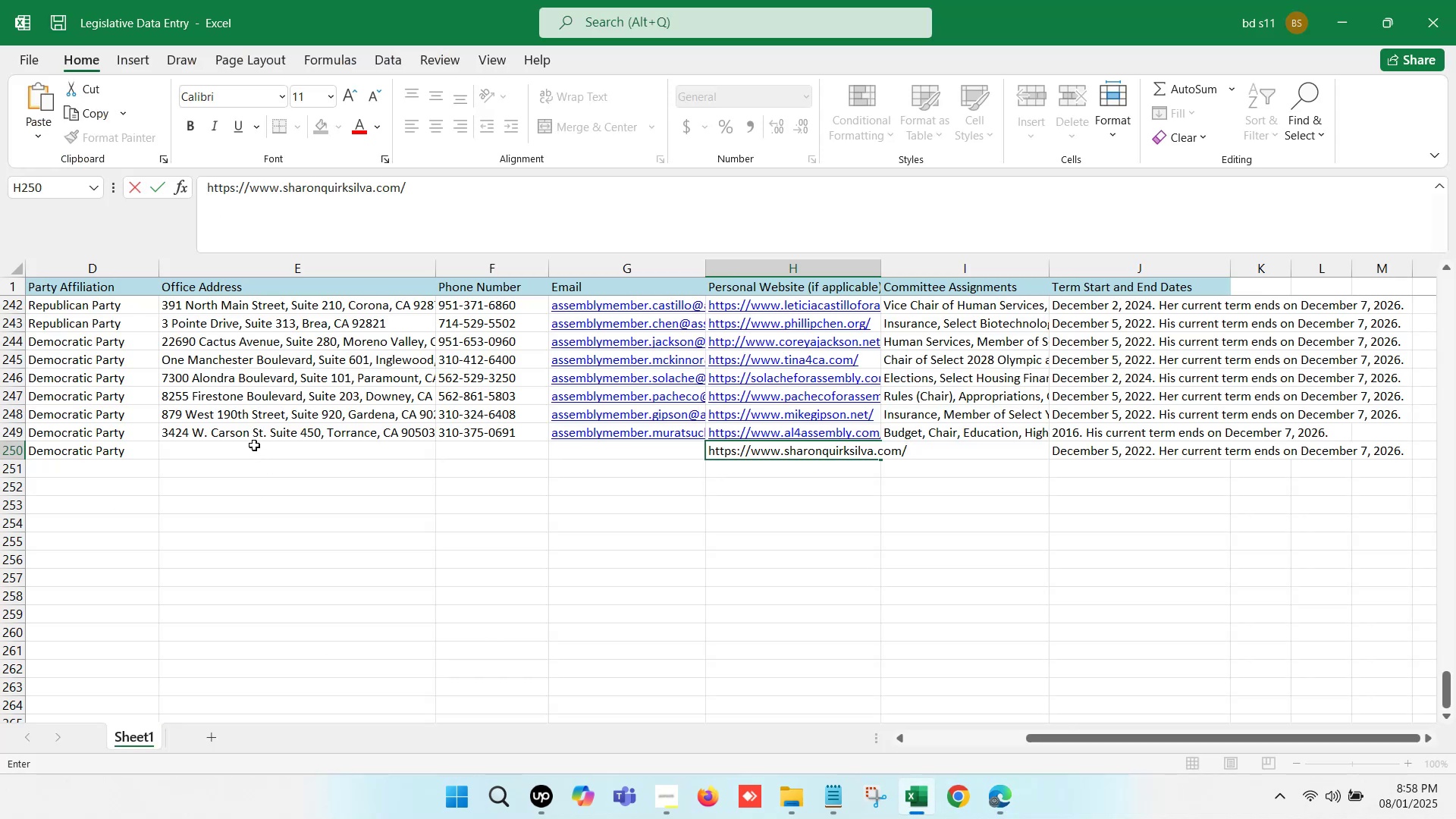 
double_click([254, 445])
 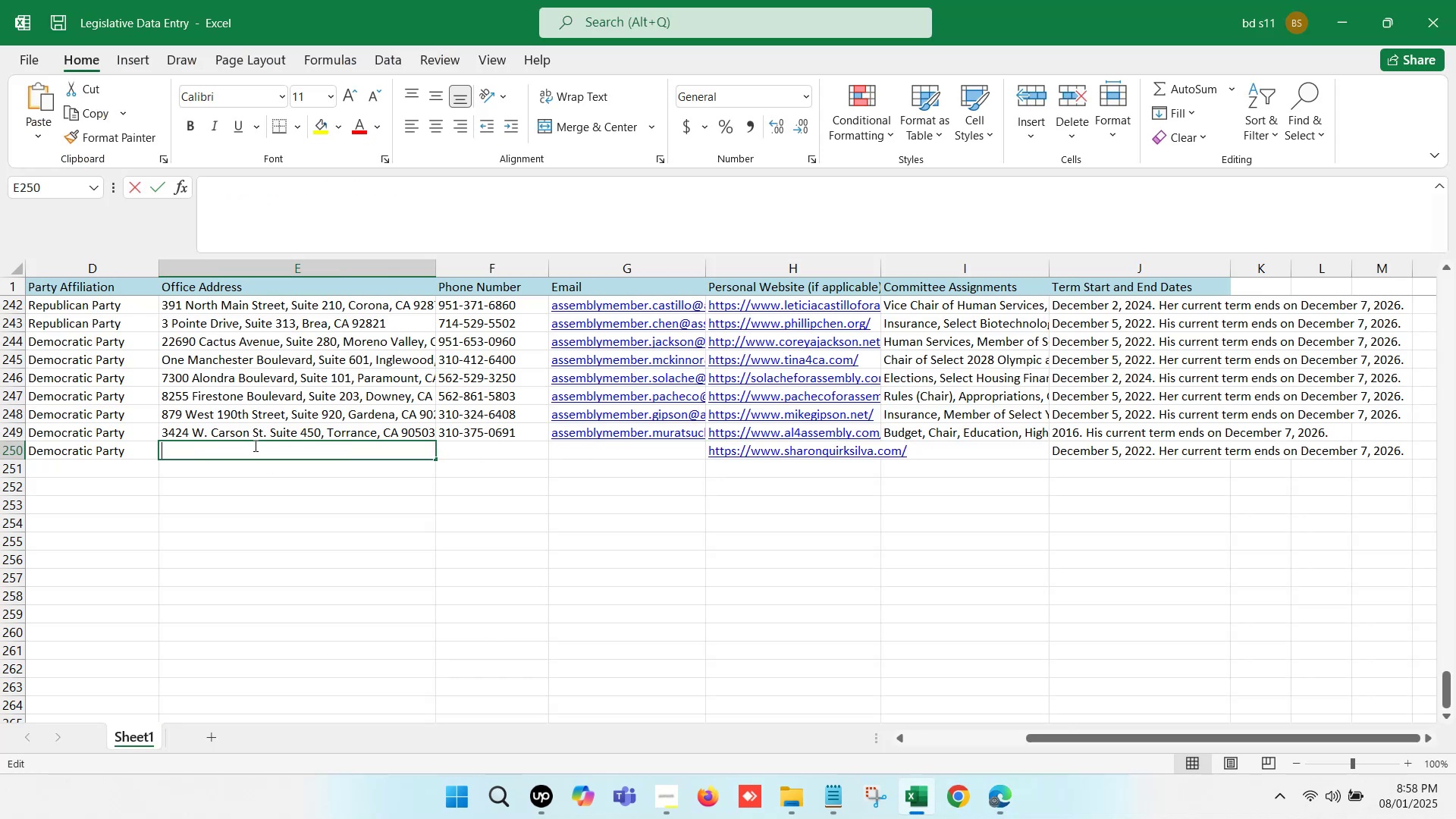 
key(Control+V)
 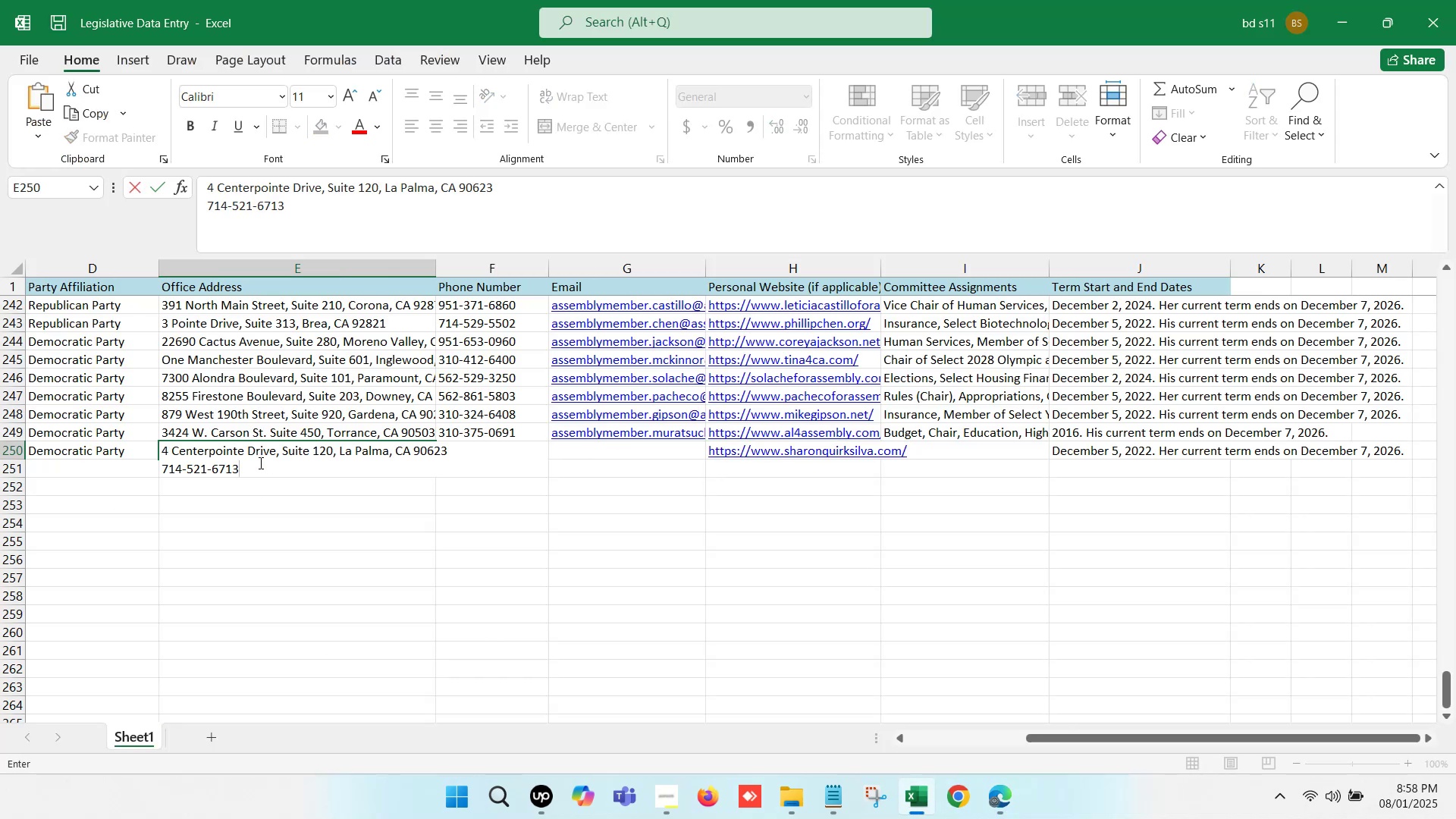 
left_click_drag(start_coordinate=[259, 463], to_coordinate=[110, 464])
 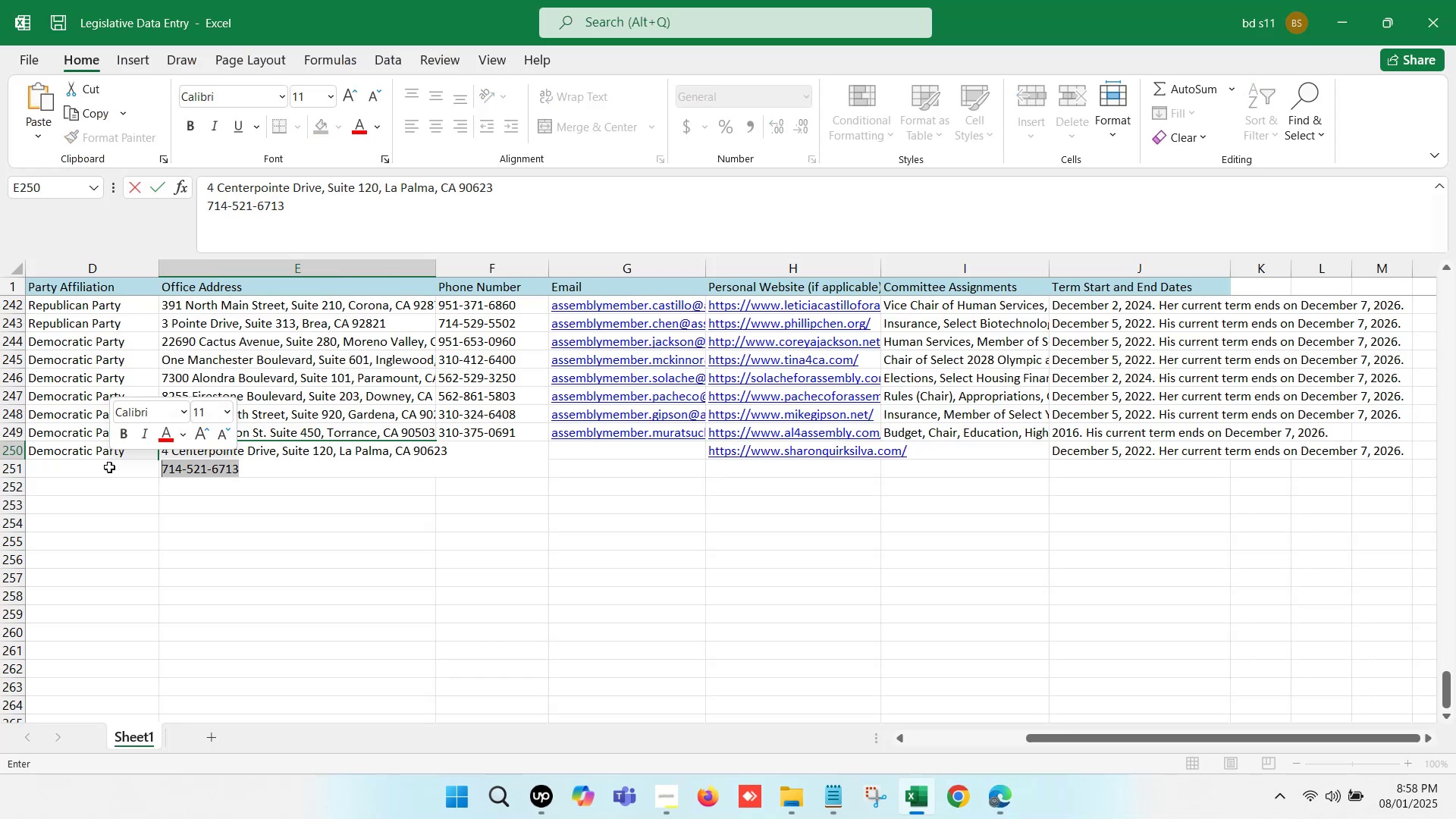 
key(Control+ControlLeft)
 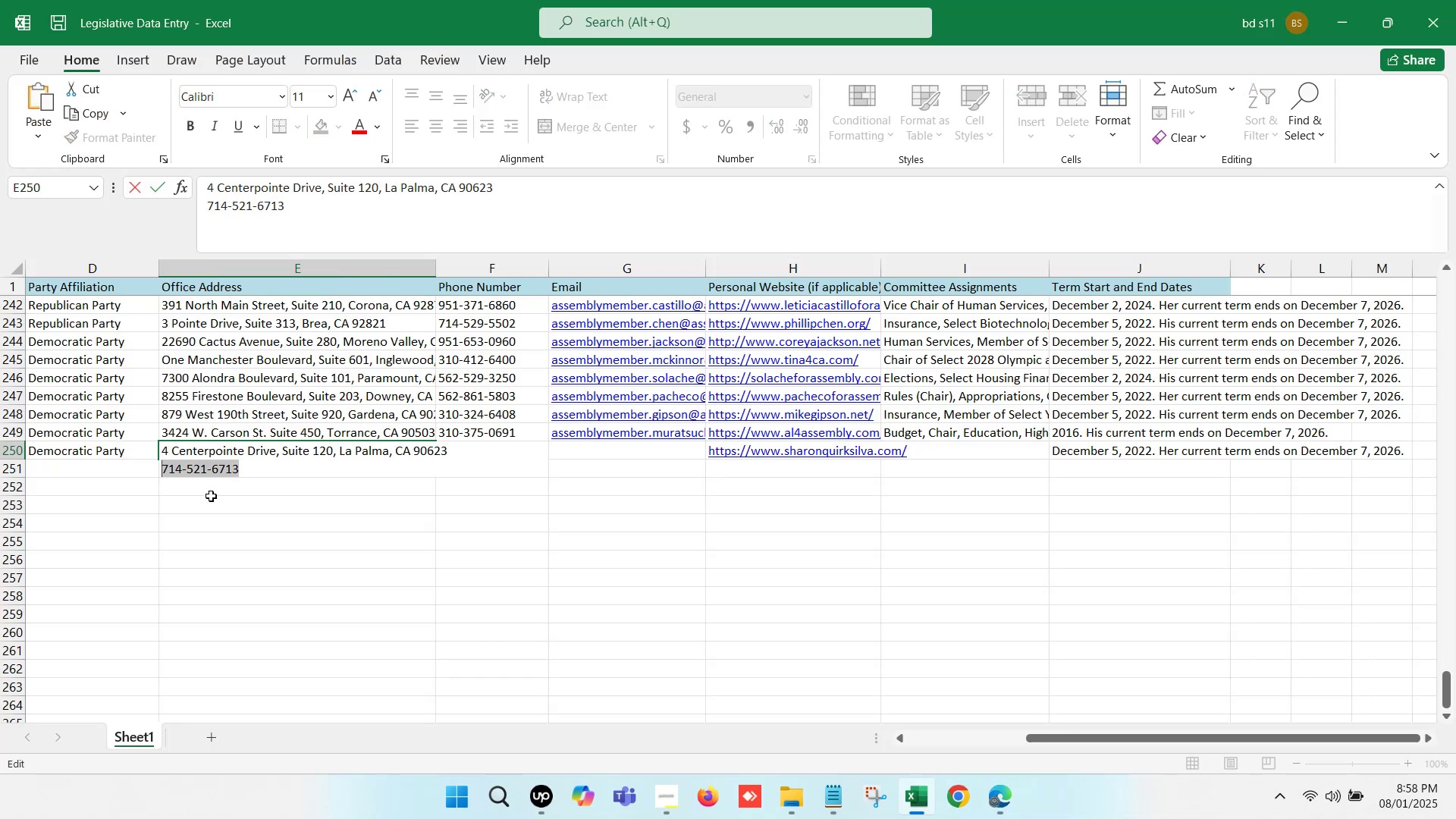 
key(Control+X)
 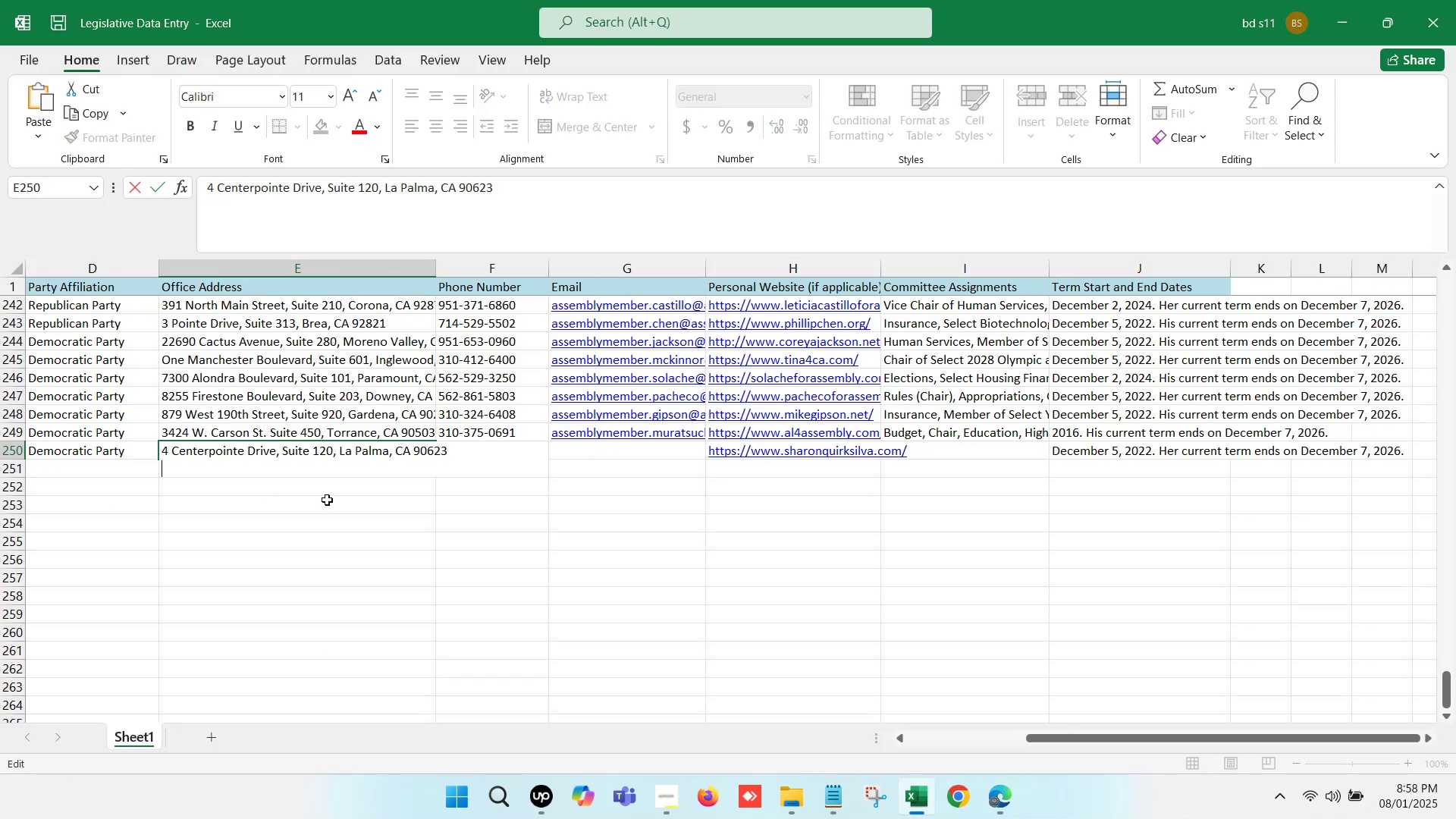 
key(Backspace)
 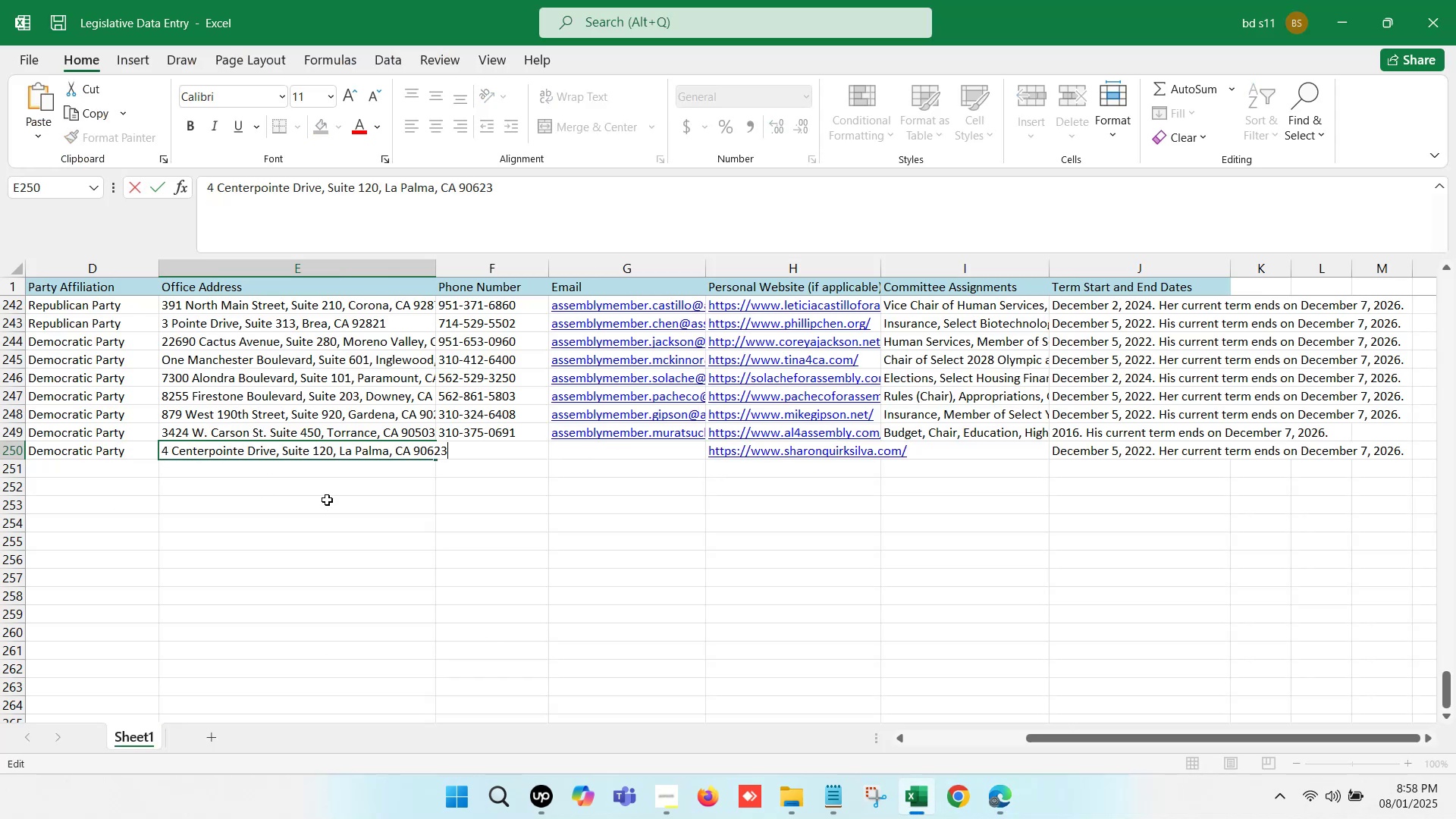 
left_click([327, 500])
 